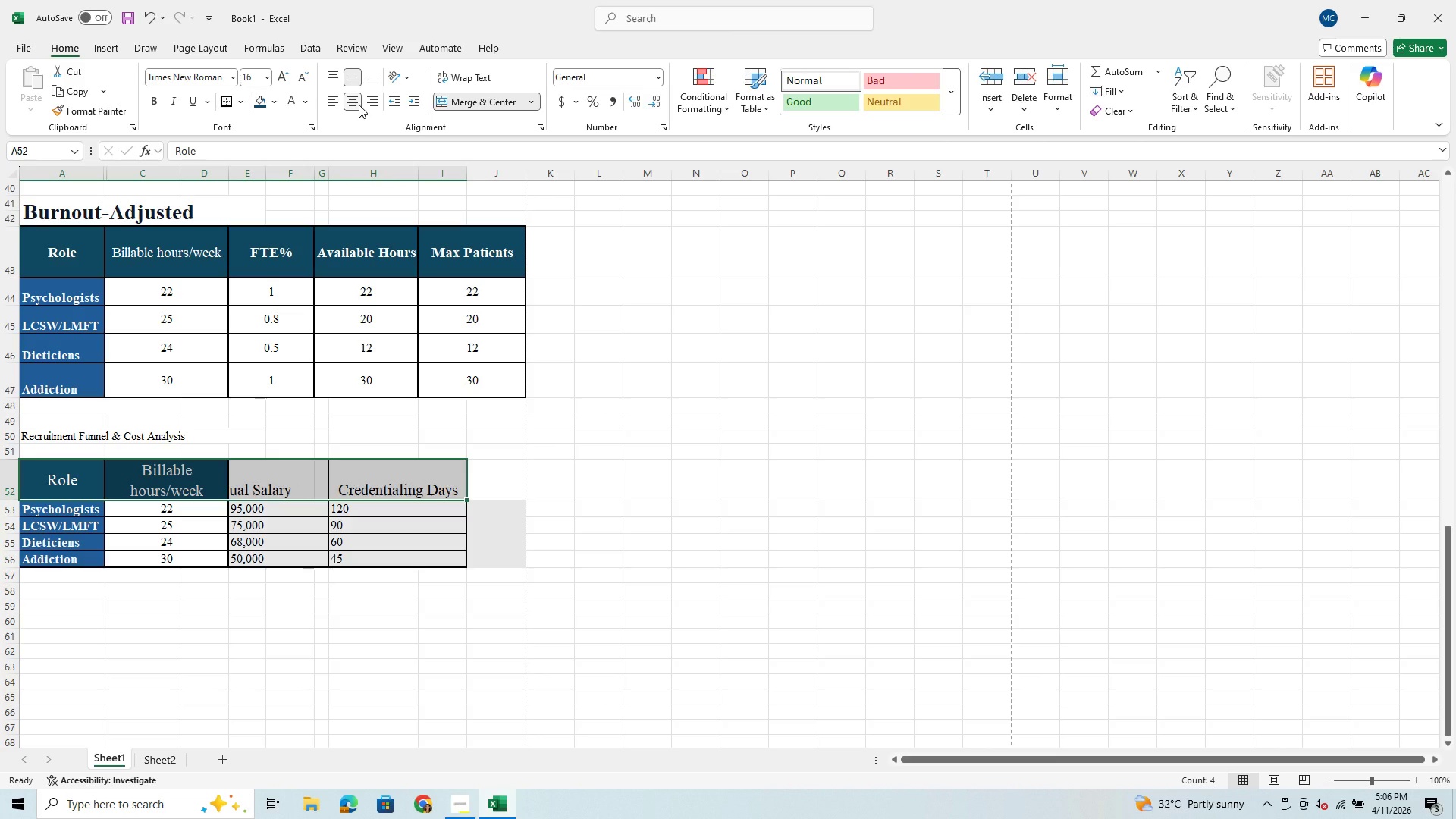 
left_click([359, 105])
 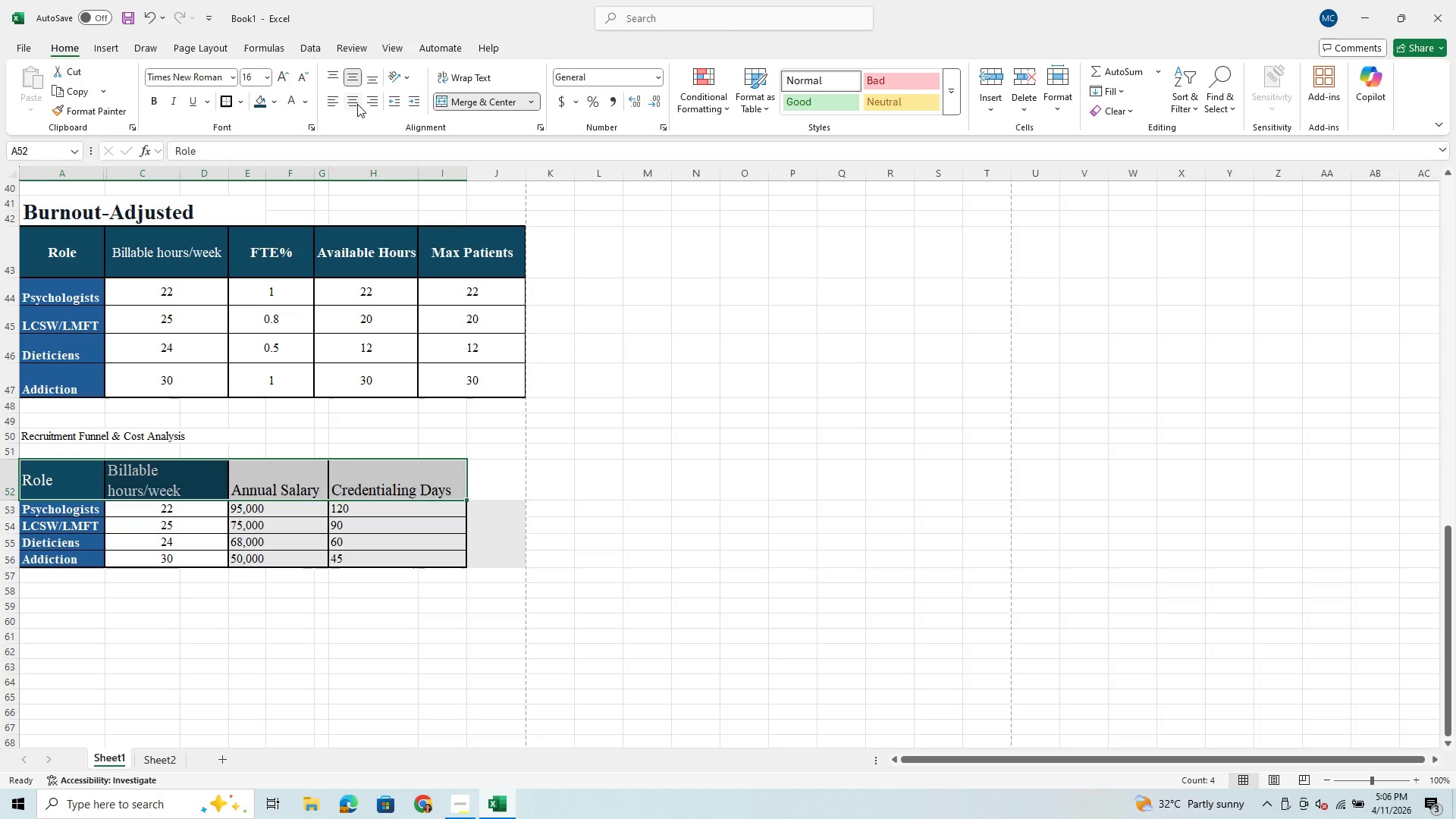 
left_click([353, 80])
 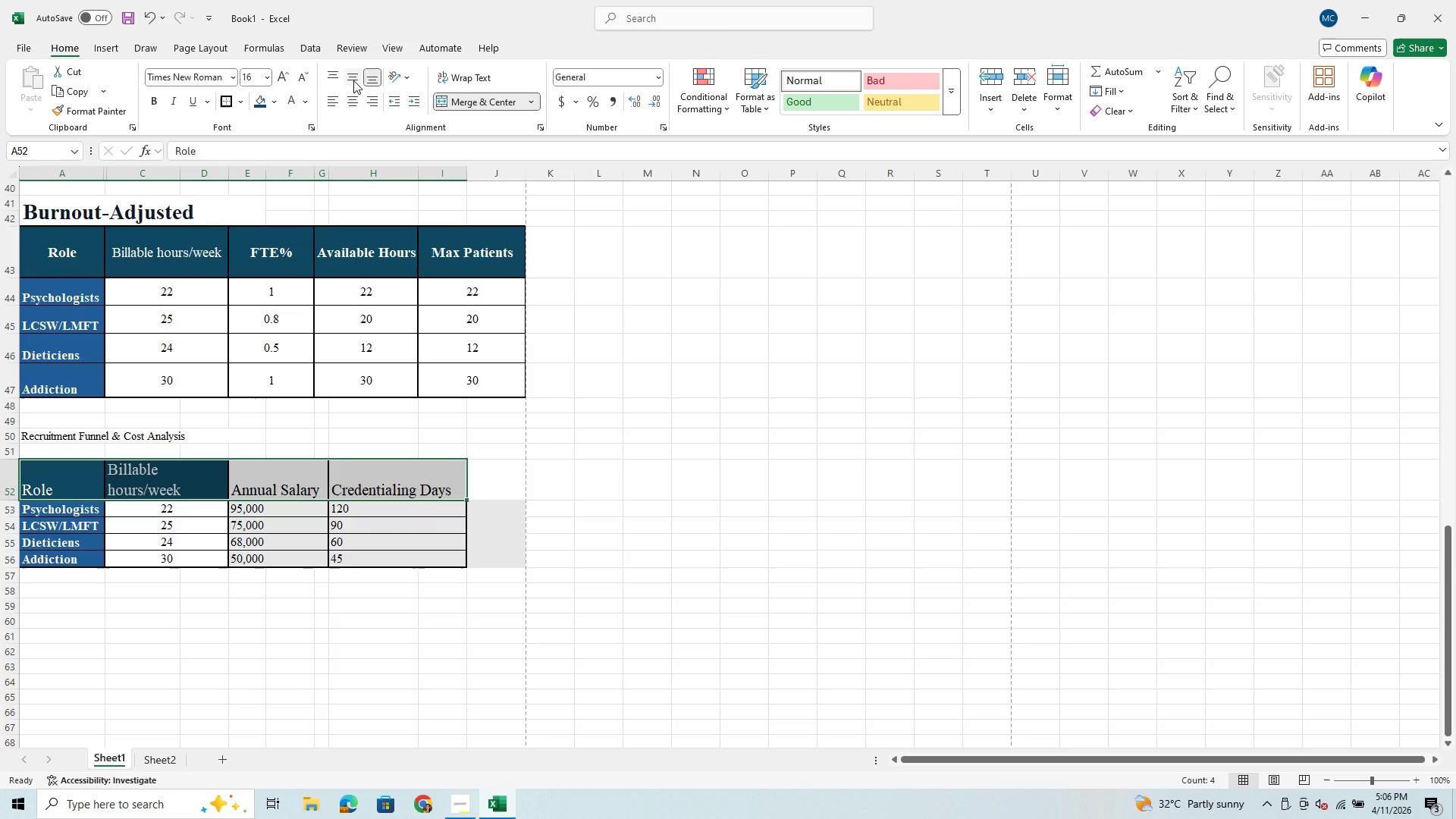 
left_click([353, 80])
 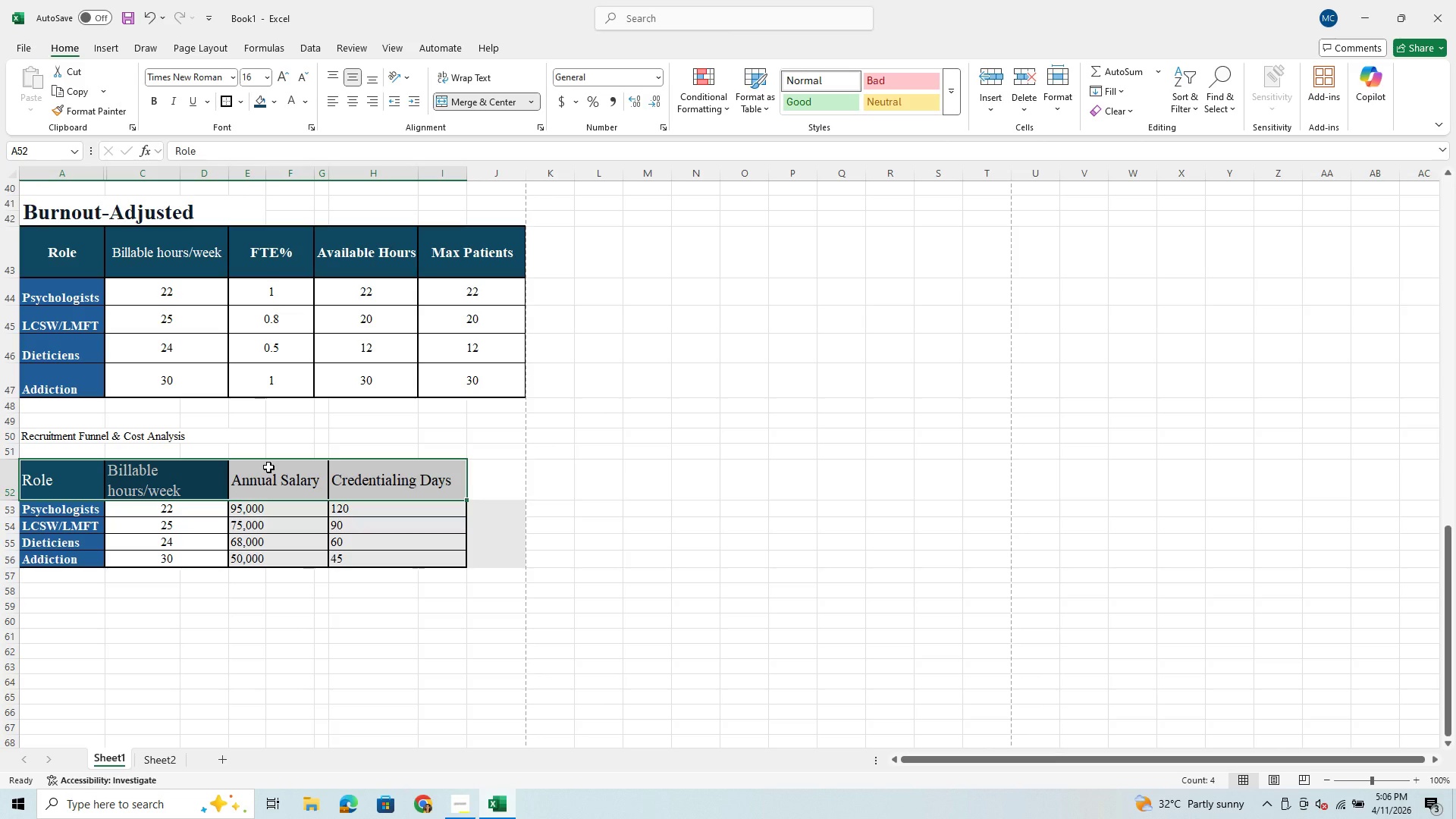 
left_click([206, 480])
 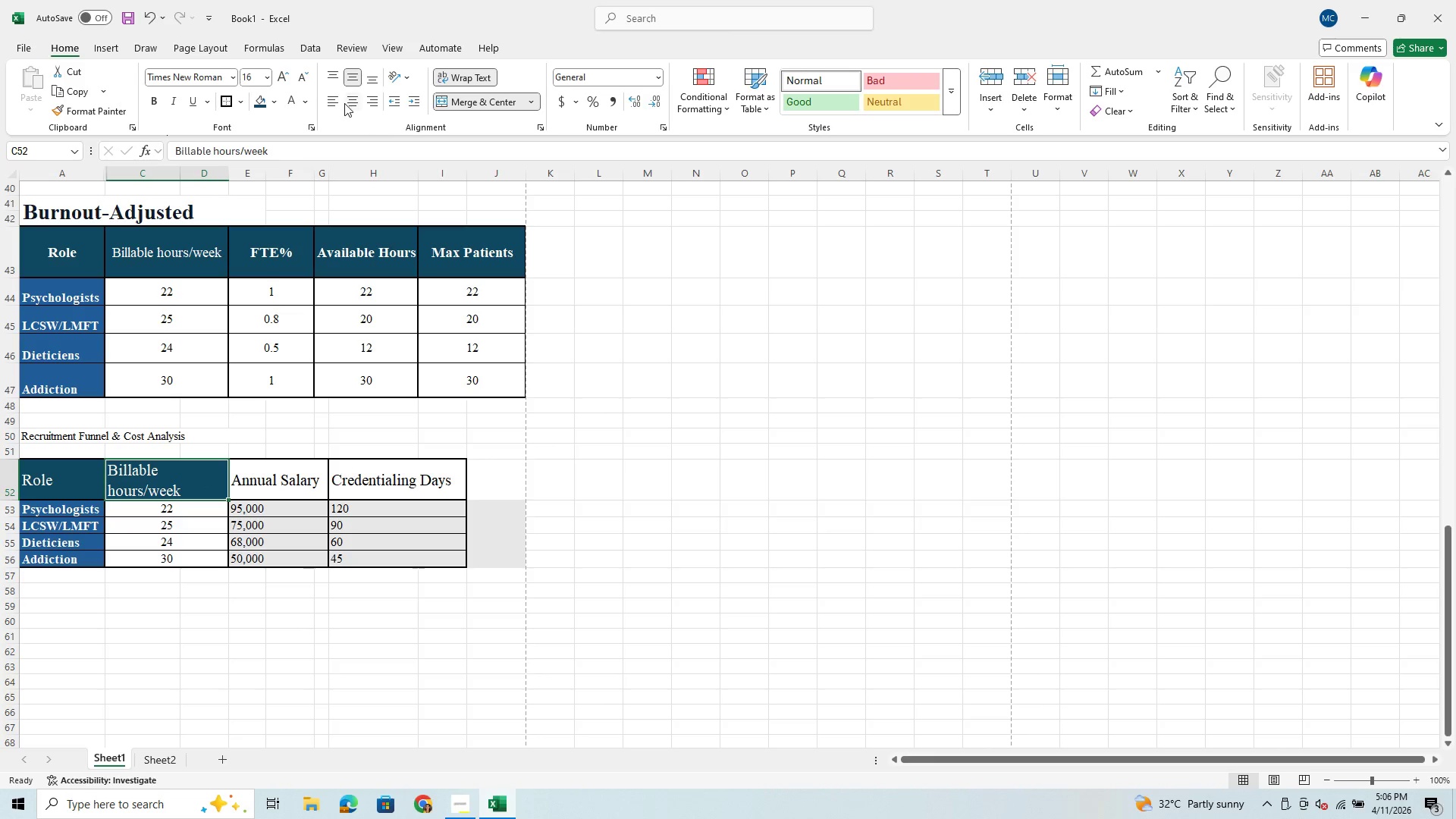 
left_click([358, 102])
 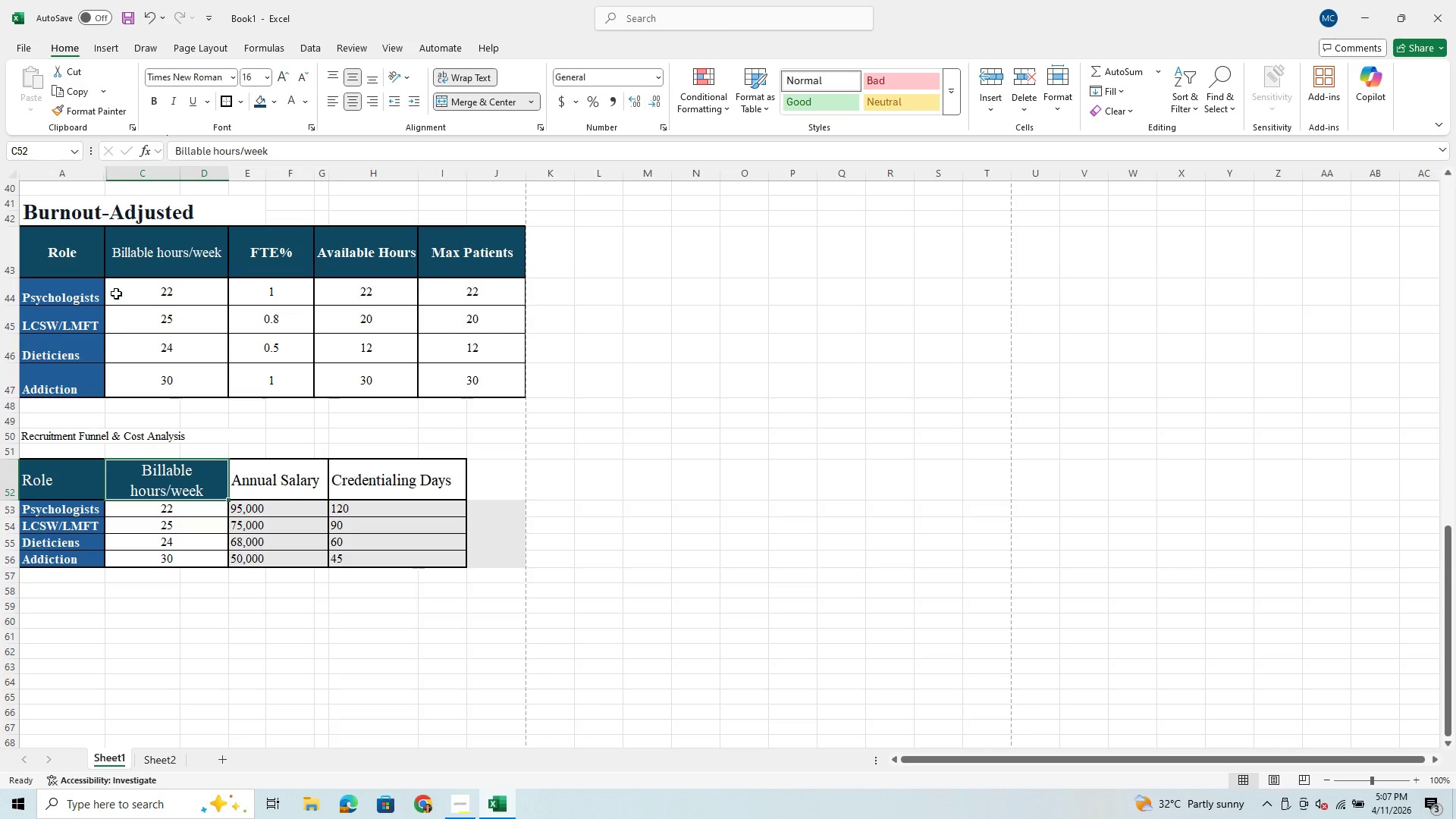 
wait(7.39)
 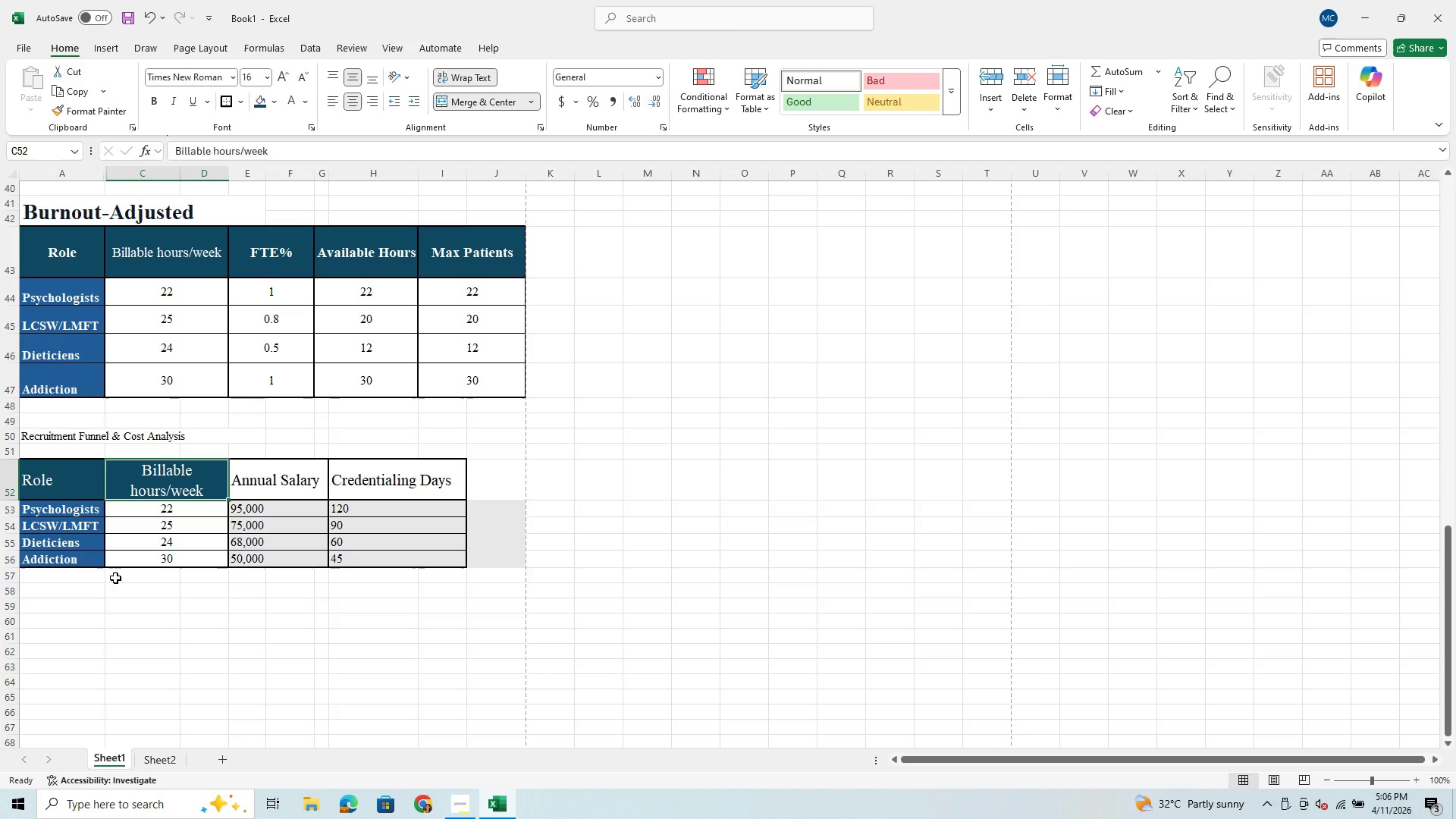 
left_click_drag(start_coordinate=[107, 167], to_coordinate=[126, 170])
 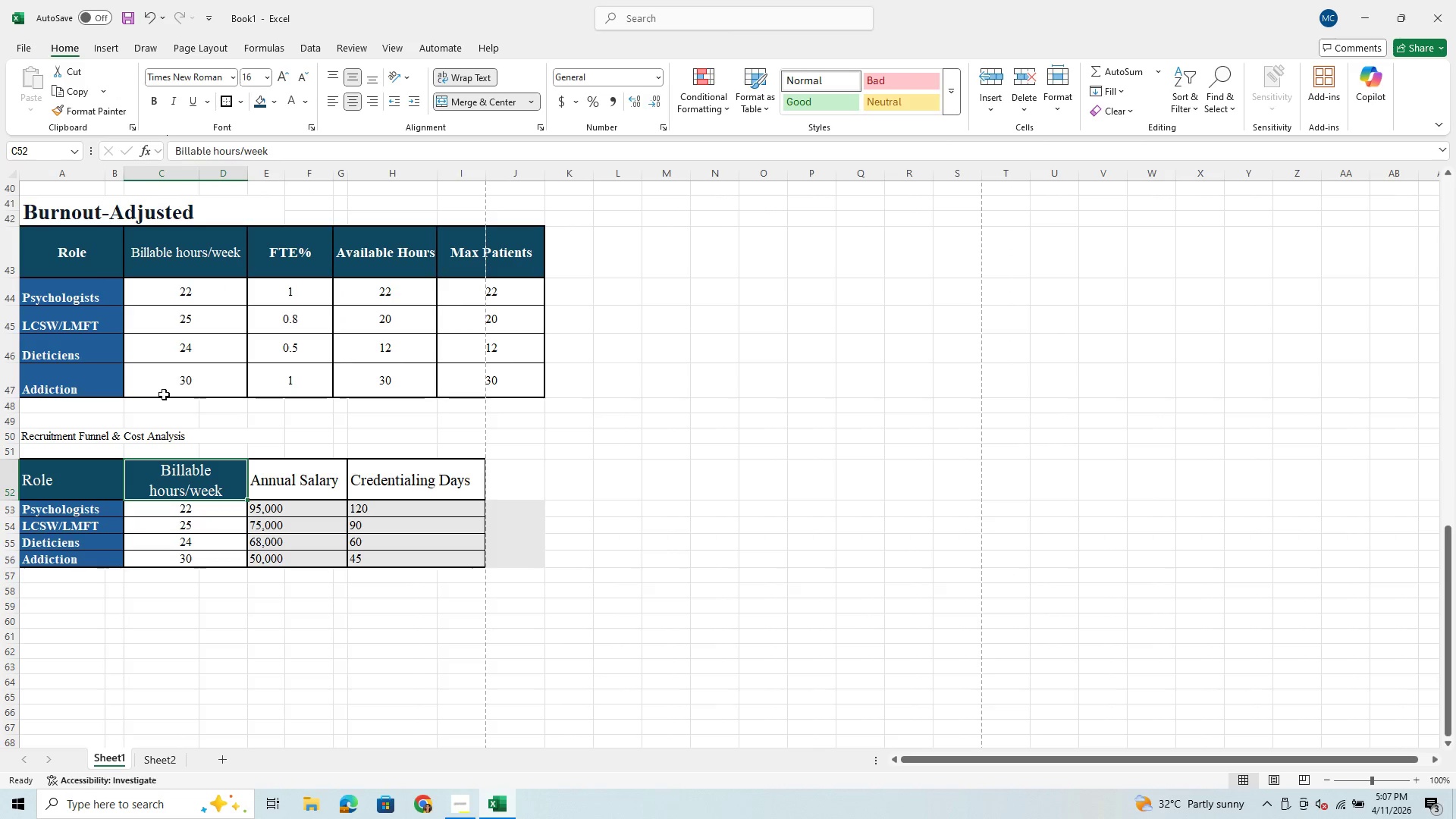 
scroll: coordinate [164, 403], scroll_direction: up, amount: 1.0
 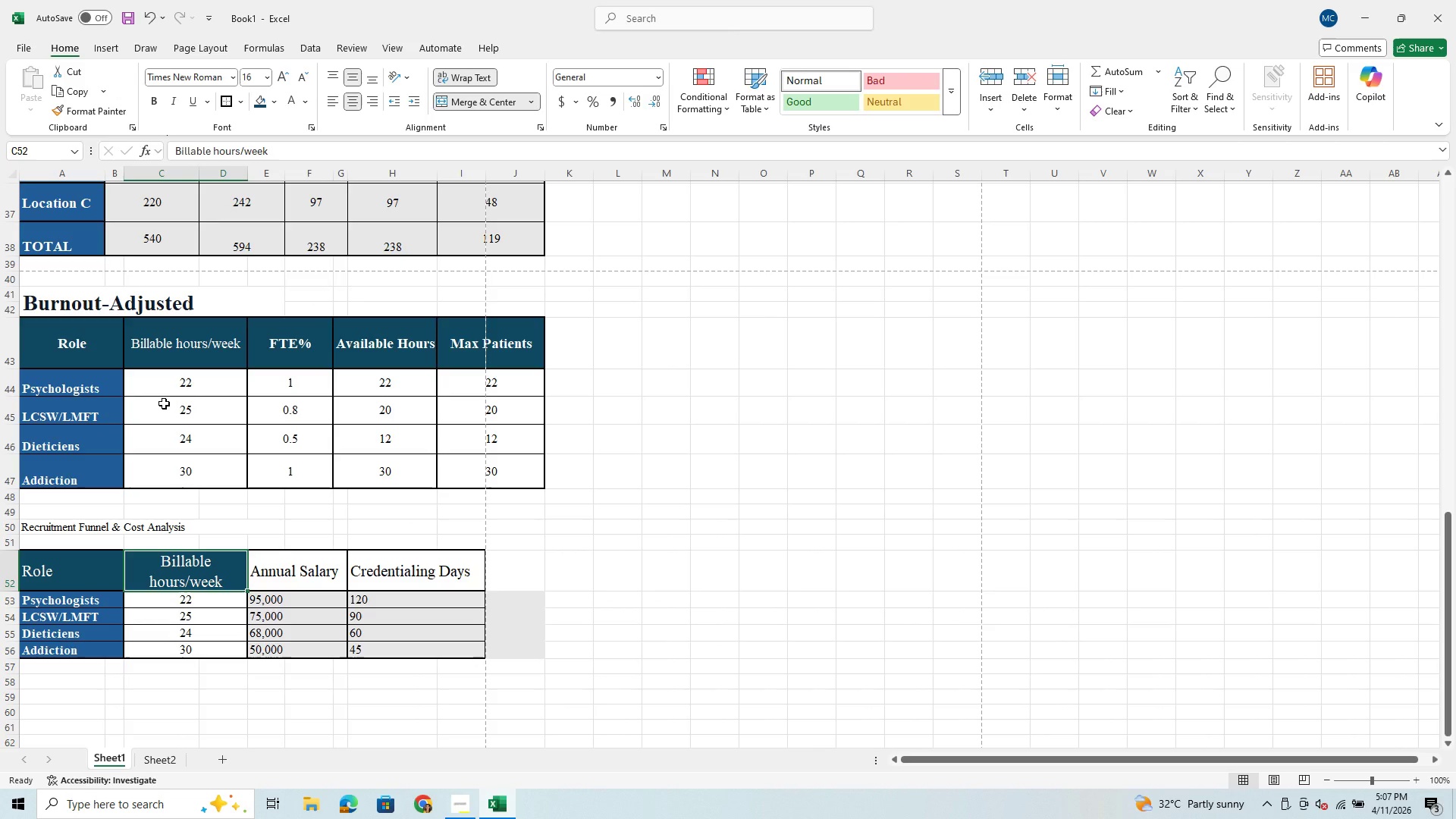 
scroll: coordinate [164, 403], scroll_direction: down, amount: 1.0
 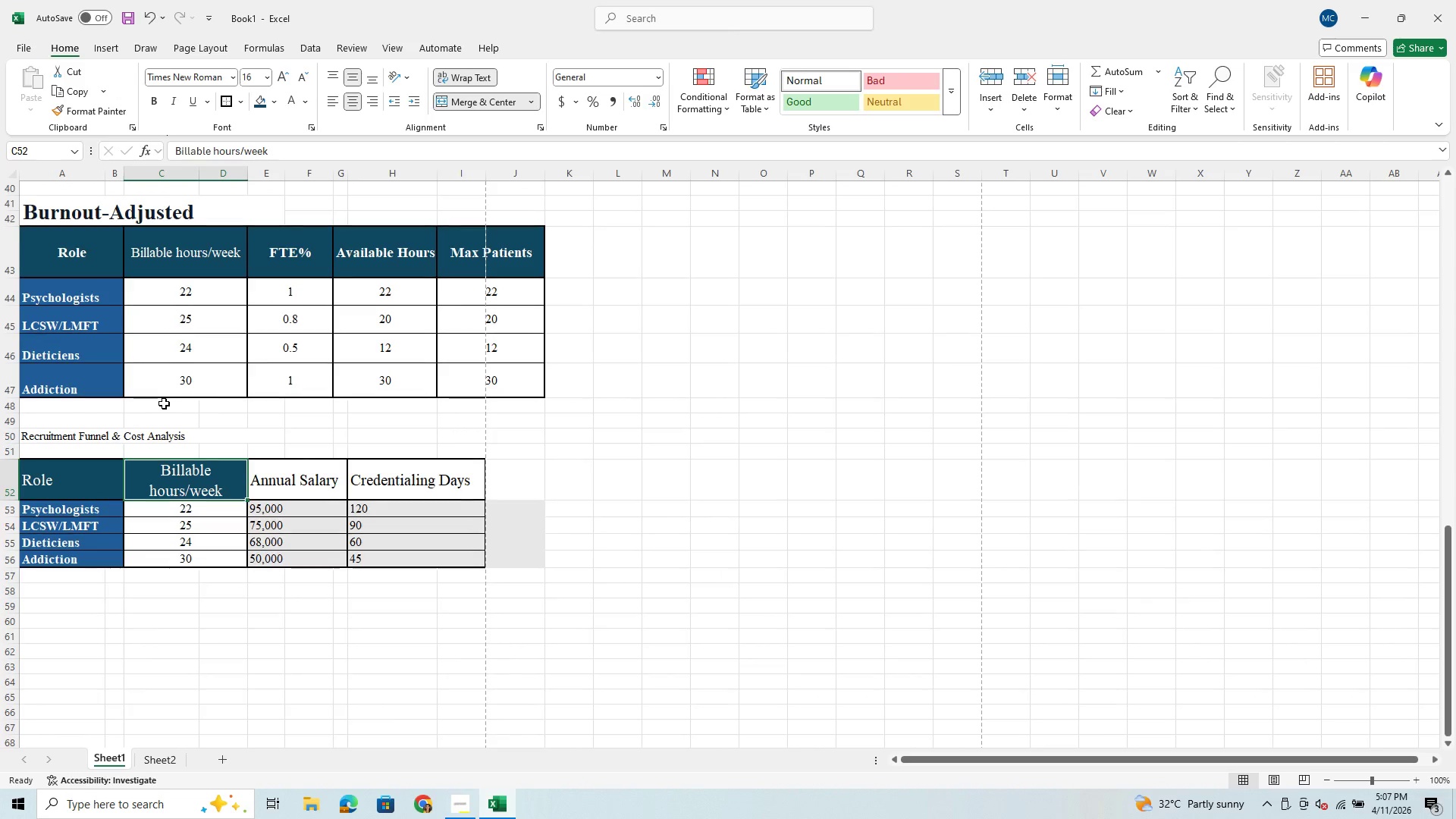 
scroll: coordinate [164, 403], scroll_direction: up, amount: 5.0
 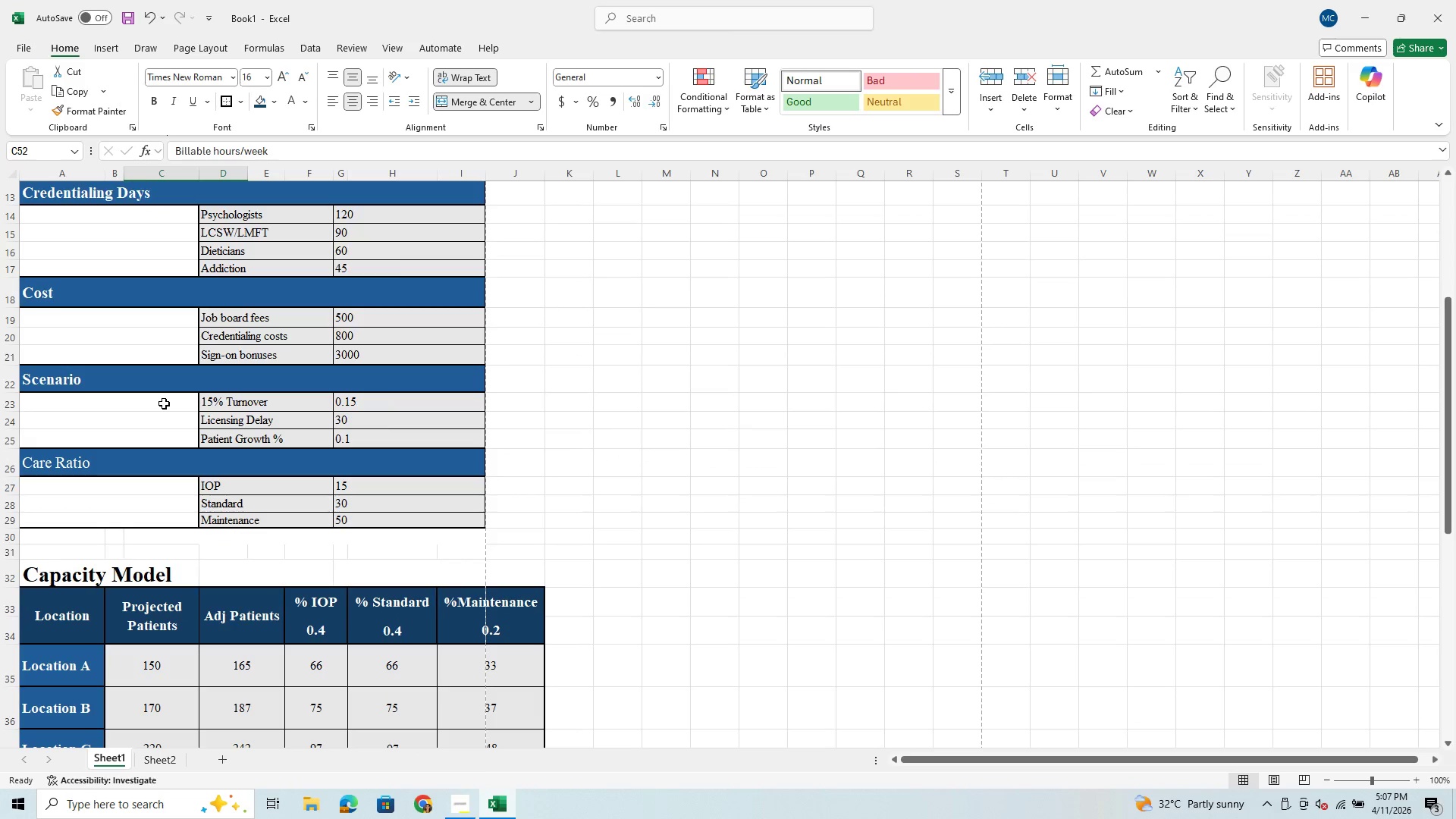 
scroll: coordinate [164, 403], scroll_direction: down, amount: 1.0
 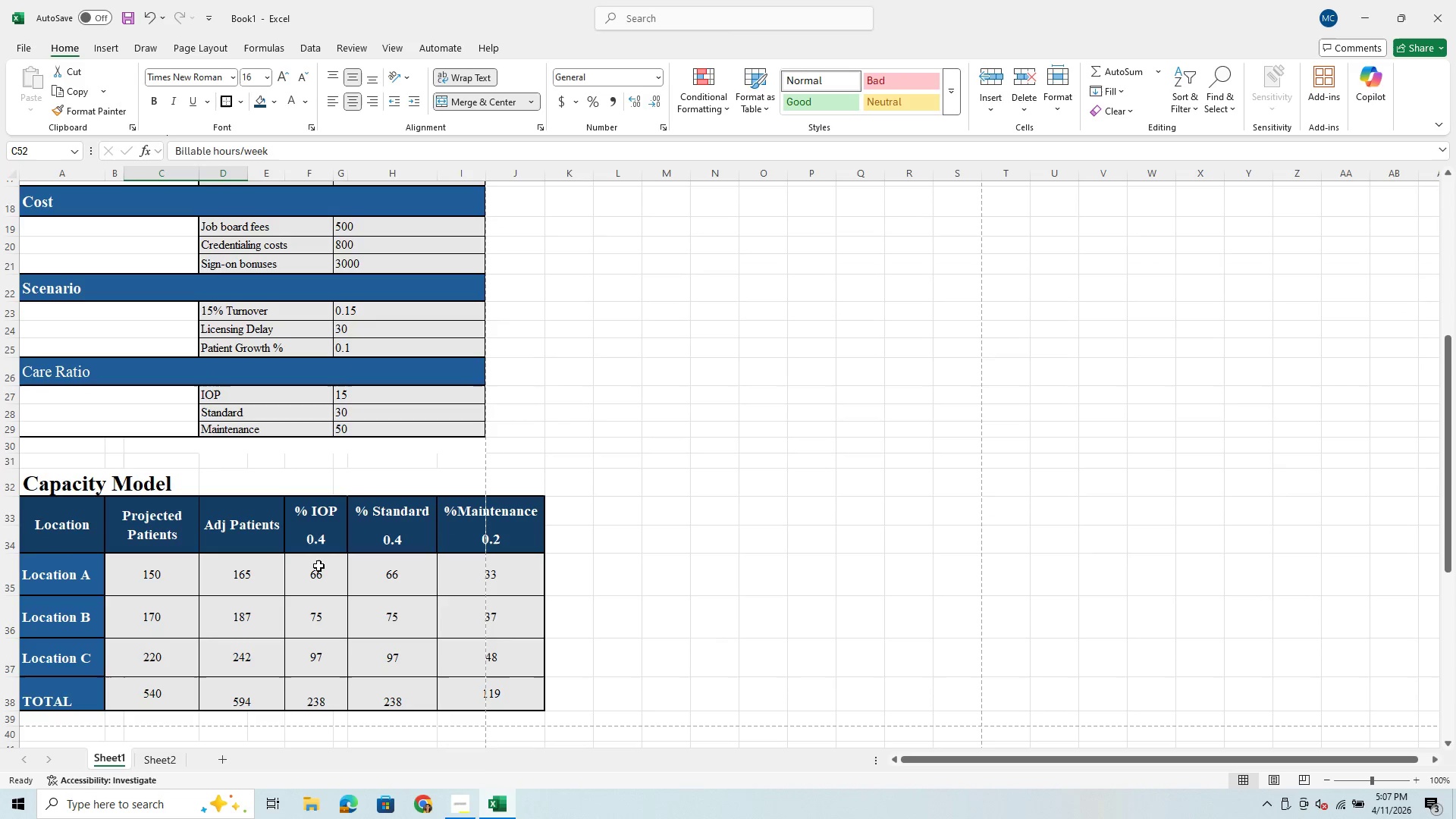 
left_click([149, 14])
 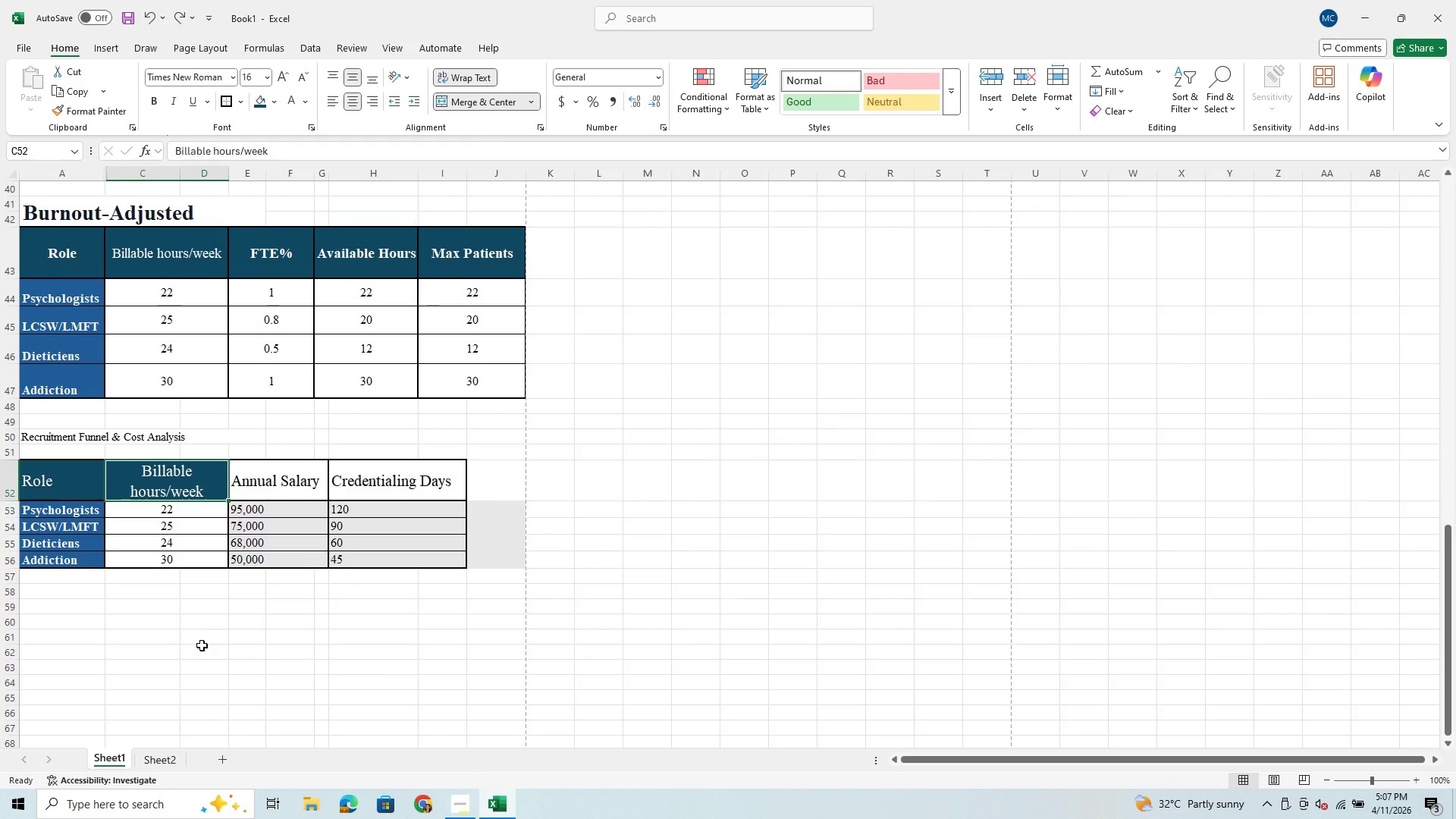 
left_click([188, 569])
 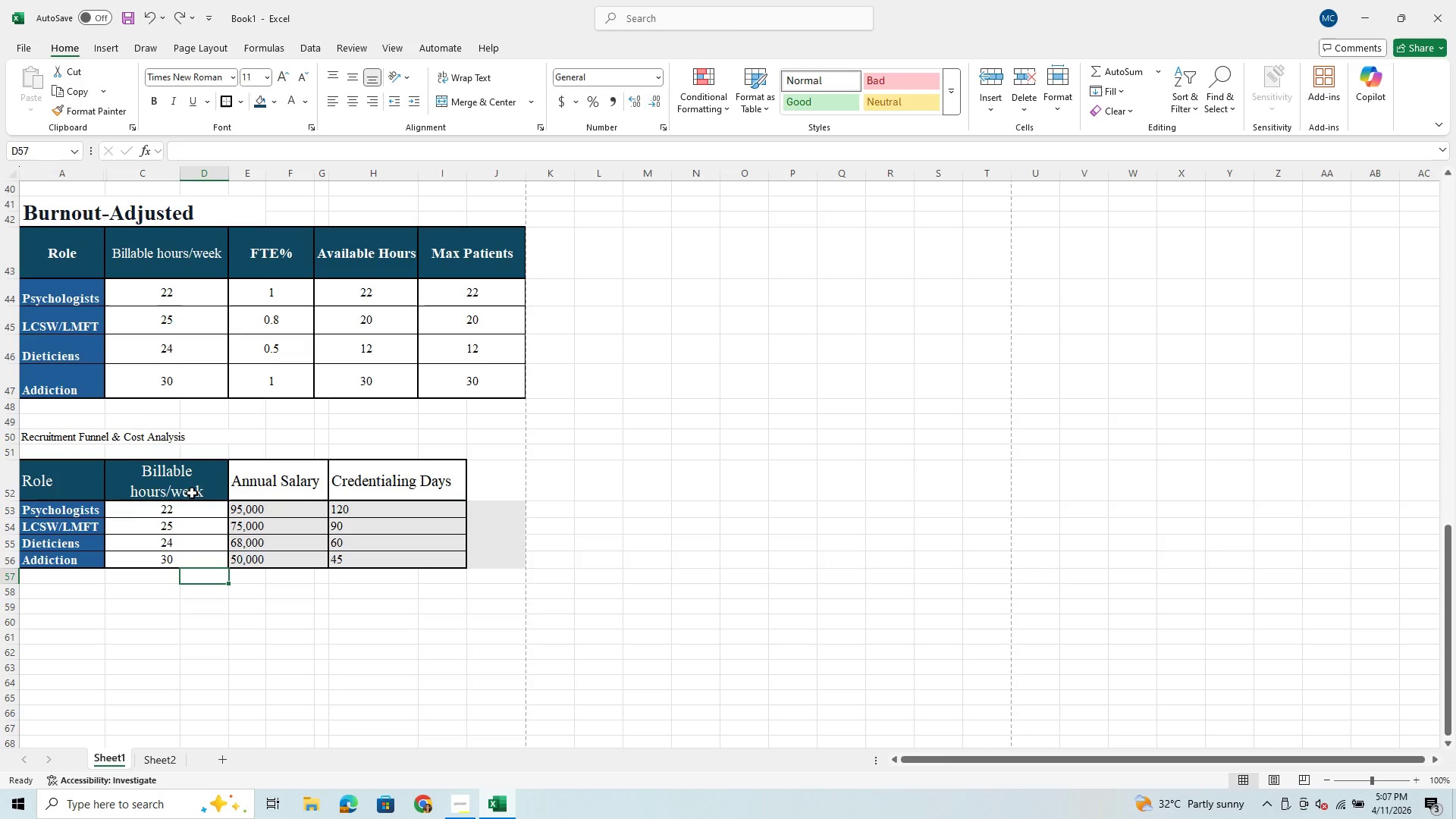 
wait(11.36)
 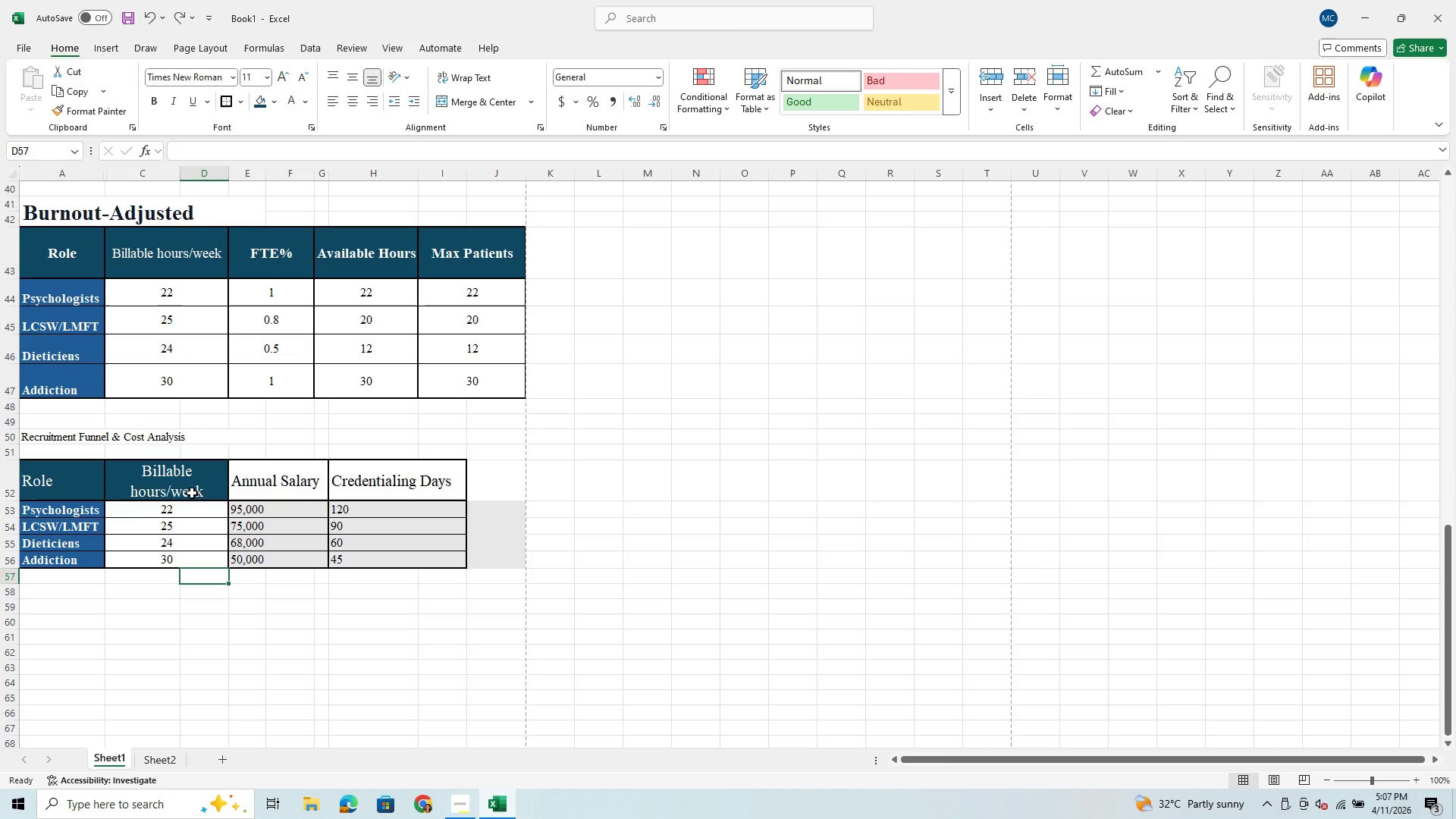 
left_click_drag(start_coordinate=[190, 481], to_coordinate=[369, 554])
 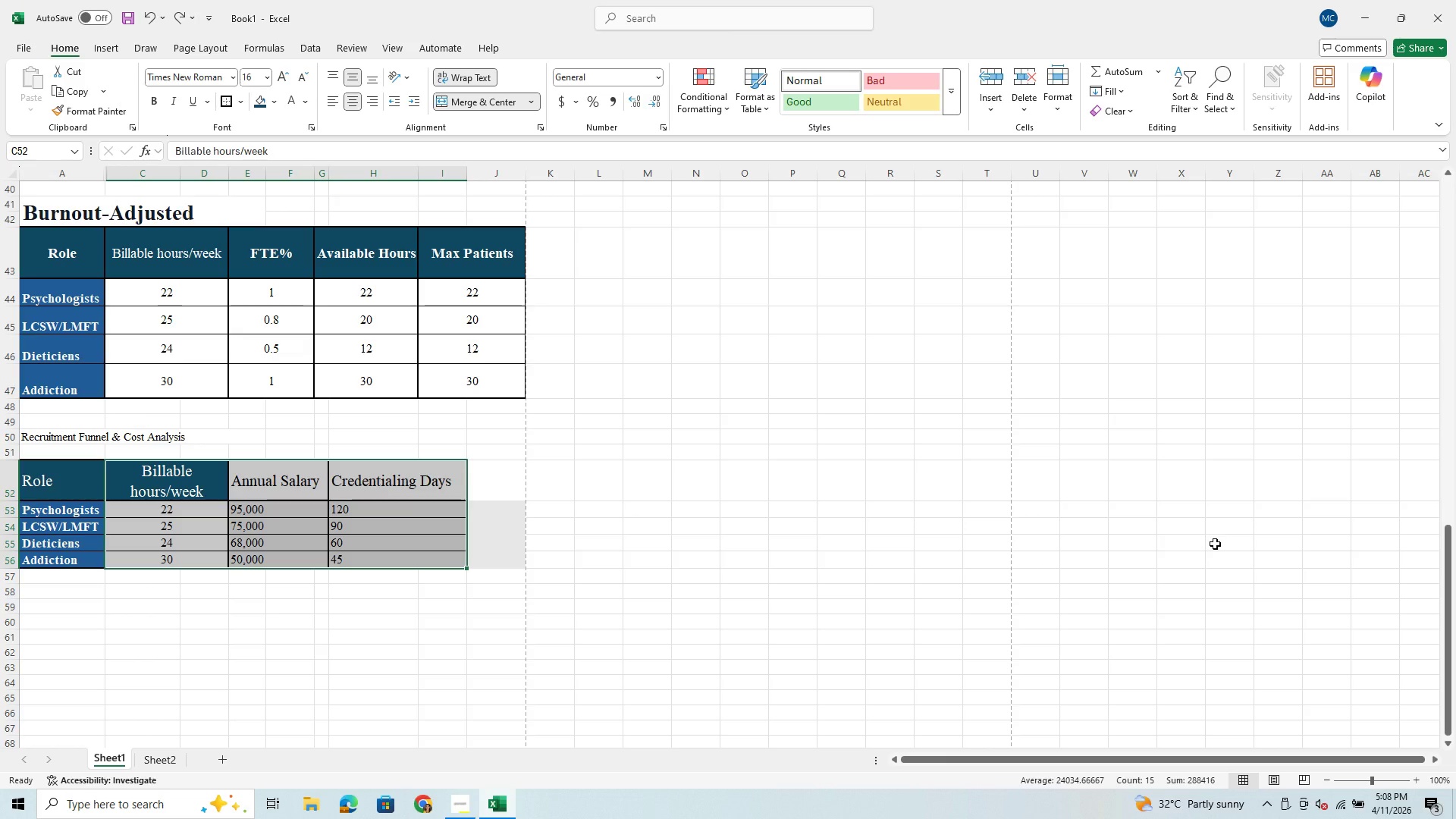 
wait(48.89)
 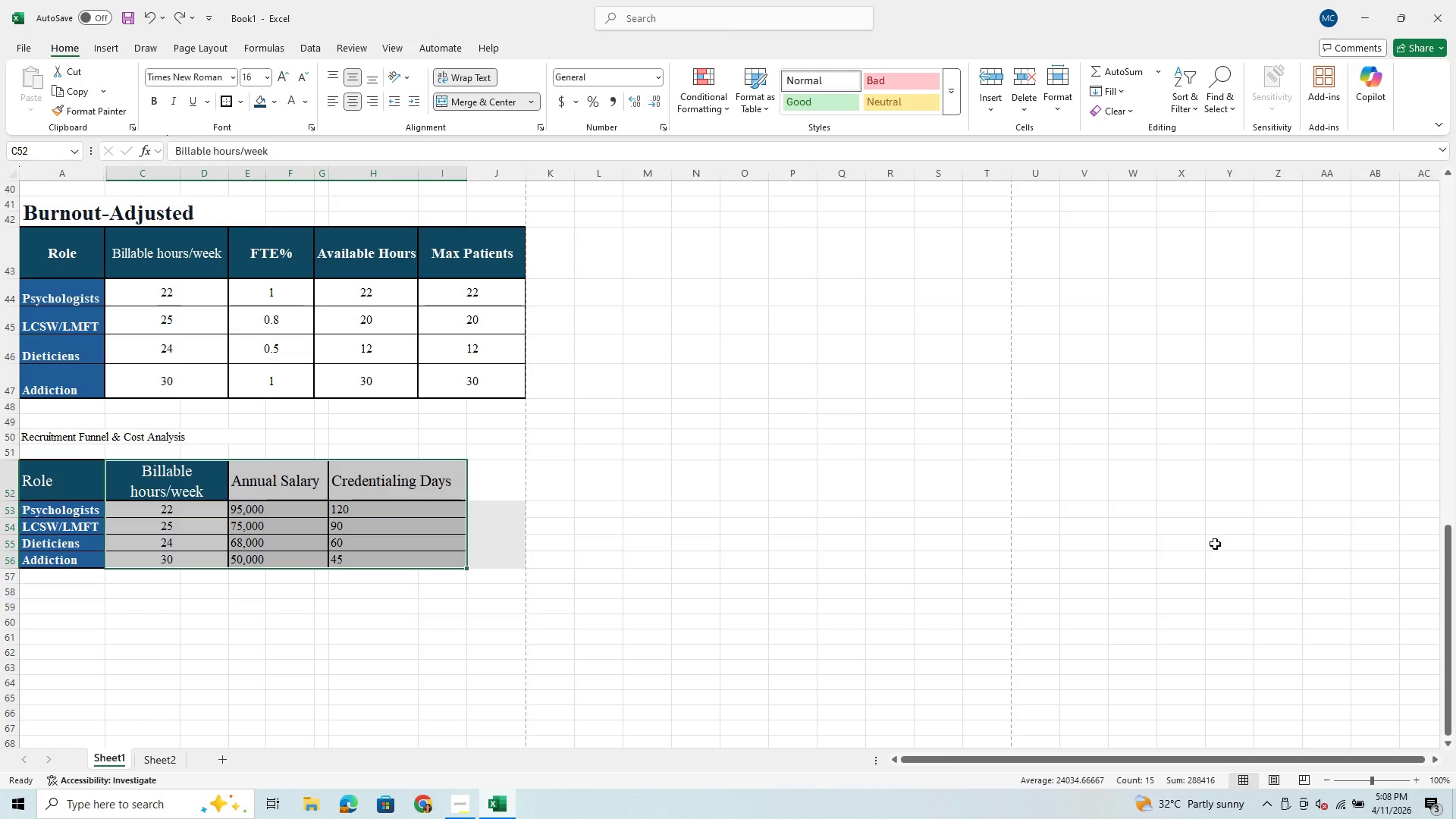 
left_click([502, 541])
 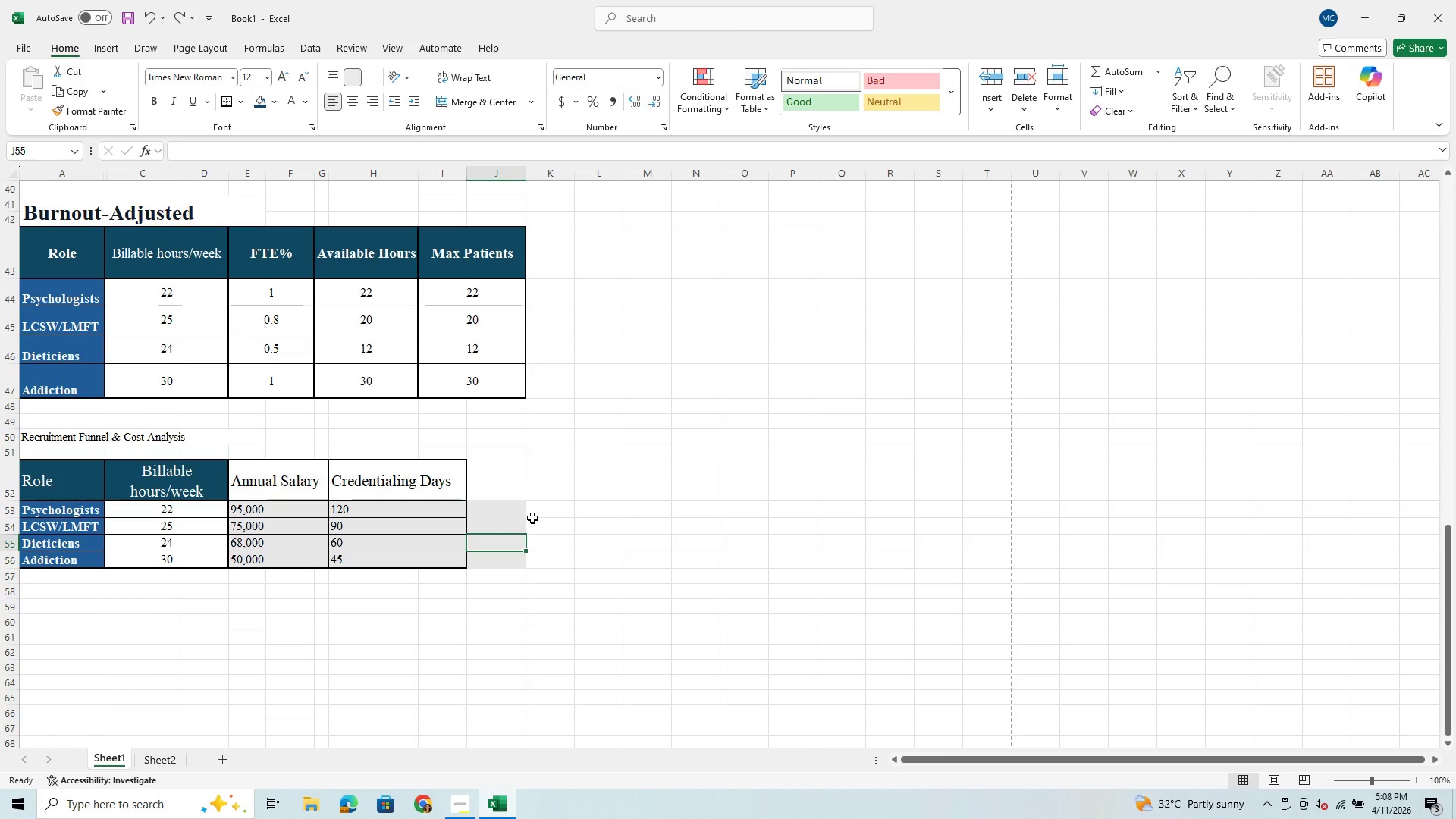 
wait(10.42)
 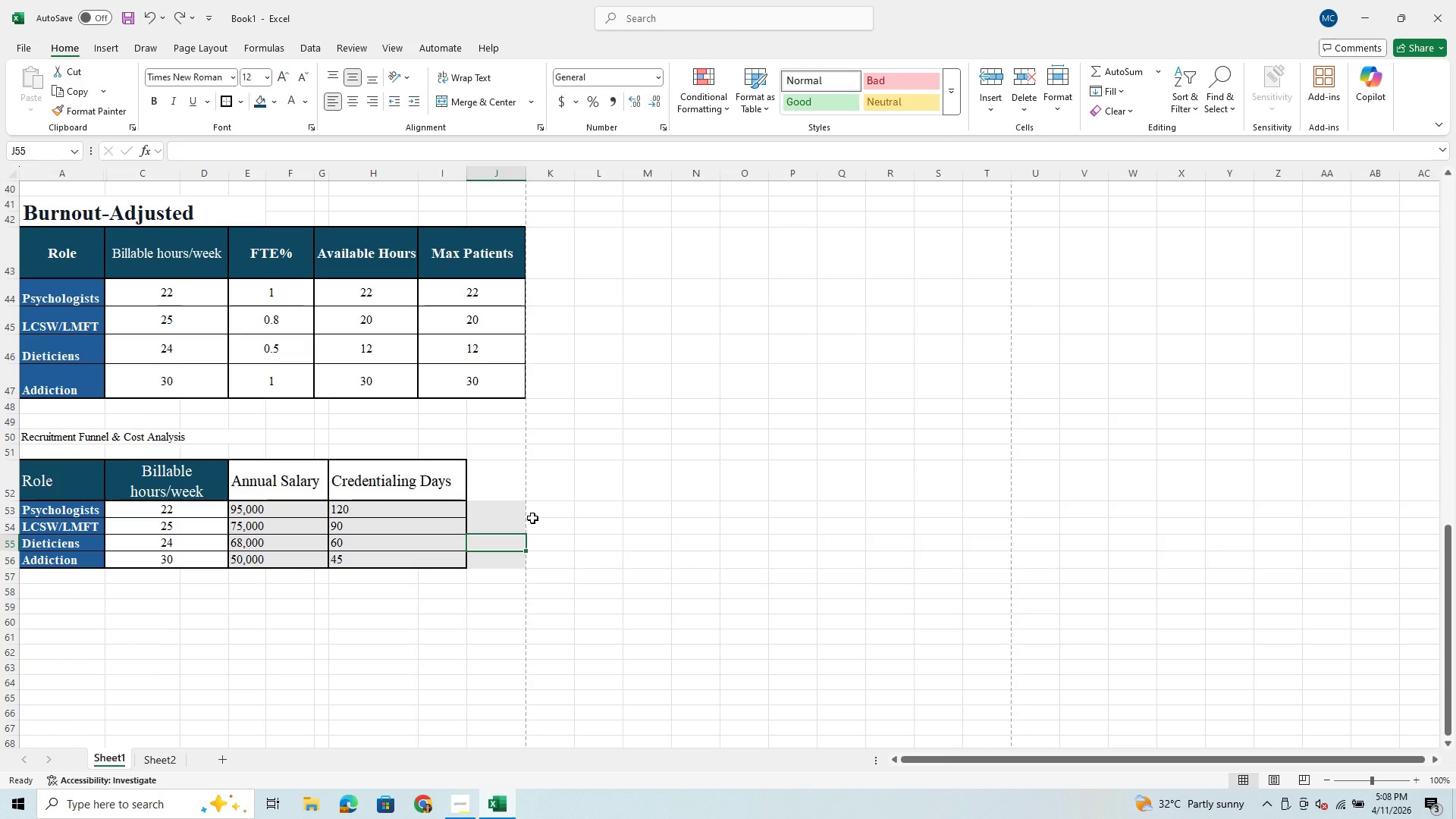 
left_click_drag(start_coordinate=[497, 467], to_coordinate=[497, 561])
 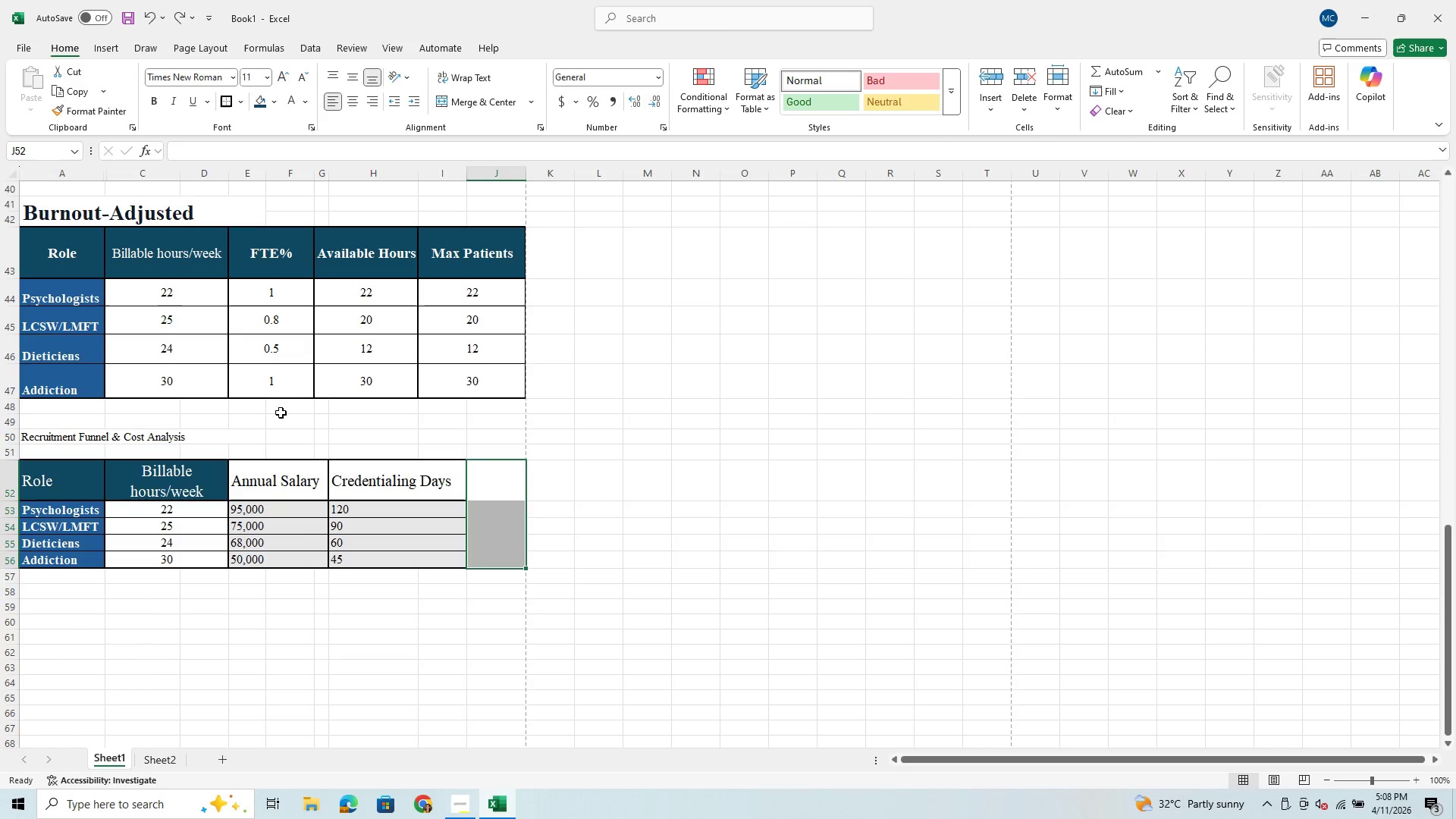 
left_click([293, 655])
 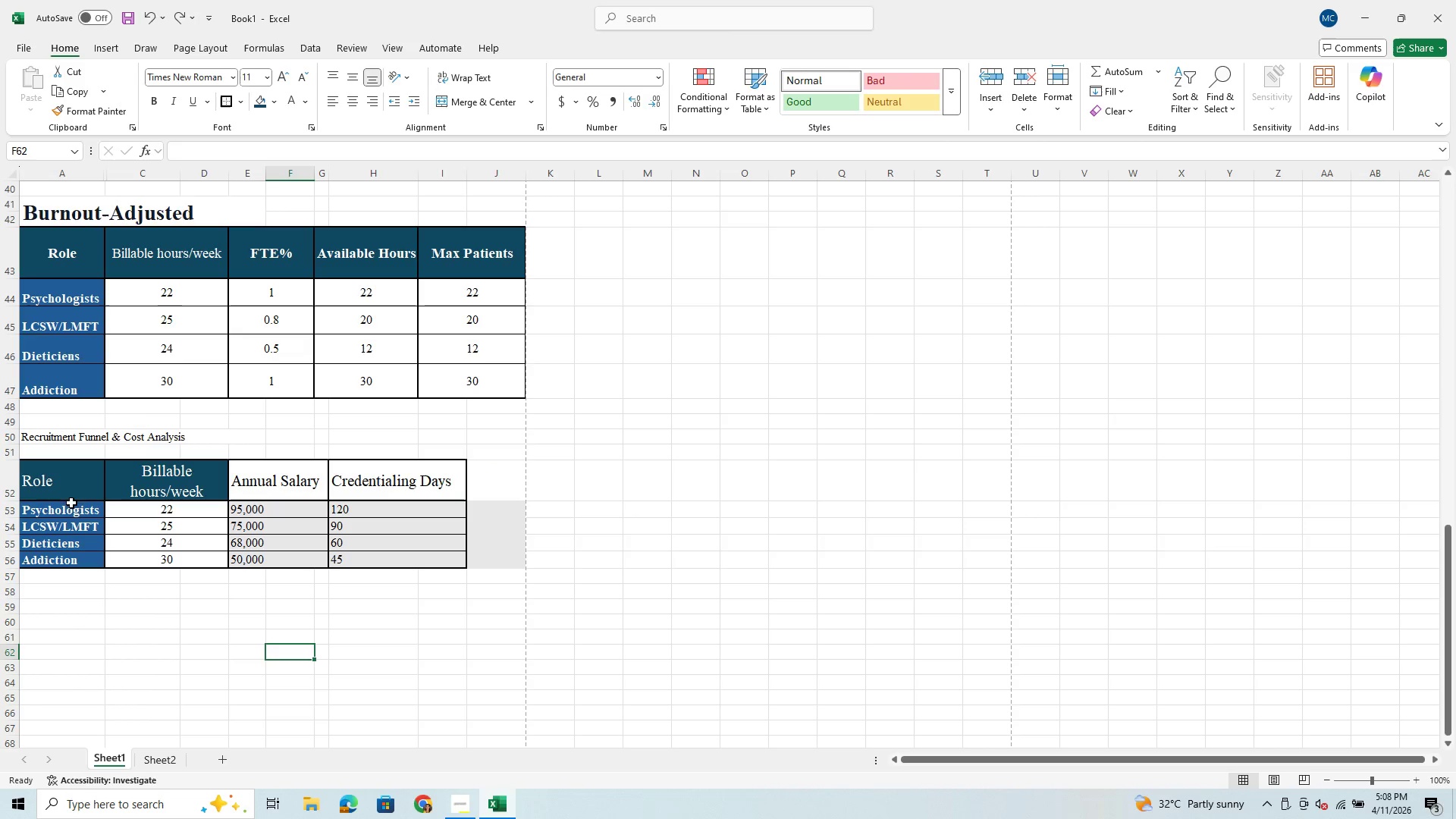 
left_click([74, 492])
 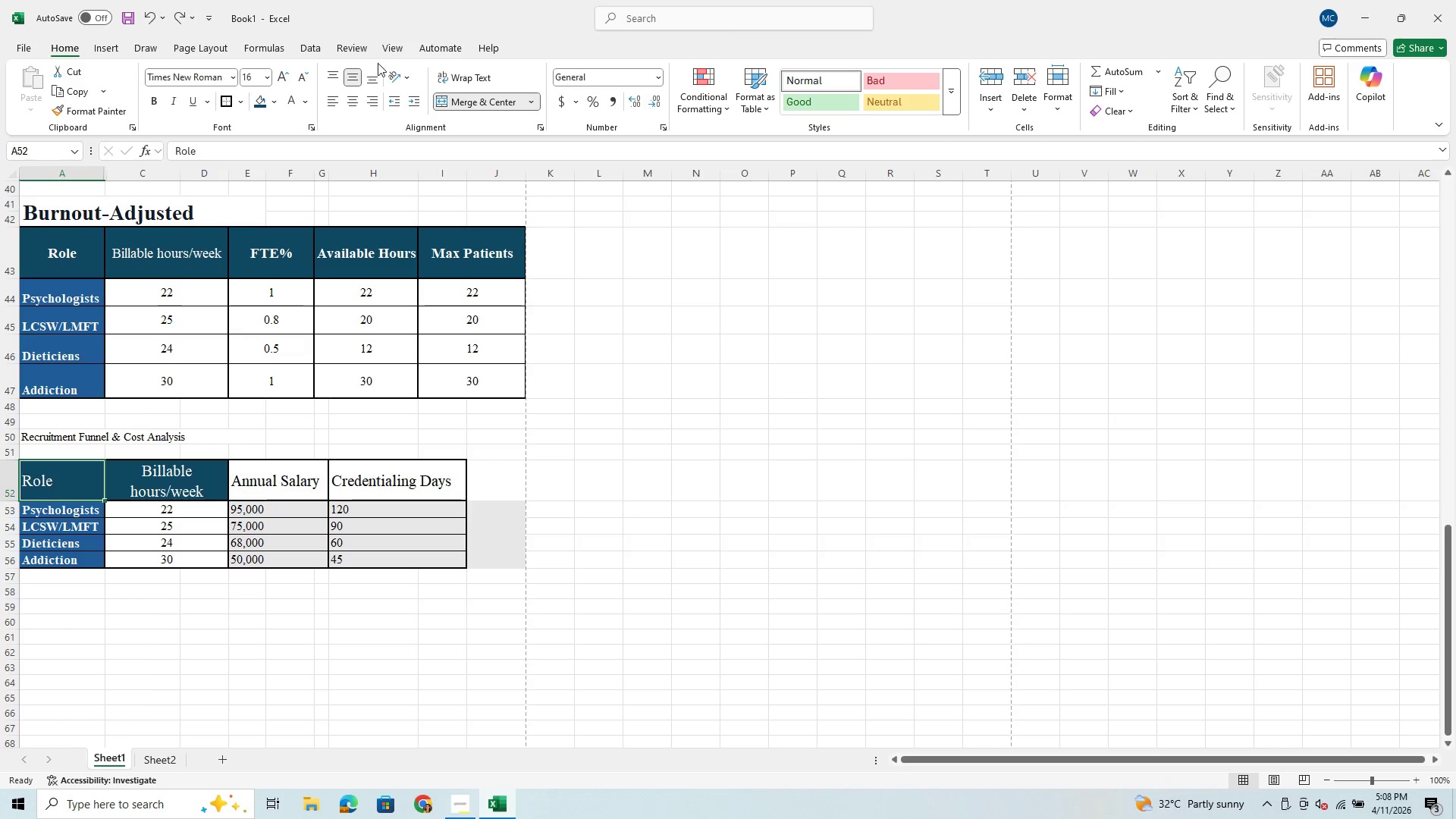 
left_click([351, 107])
 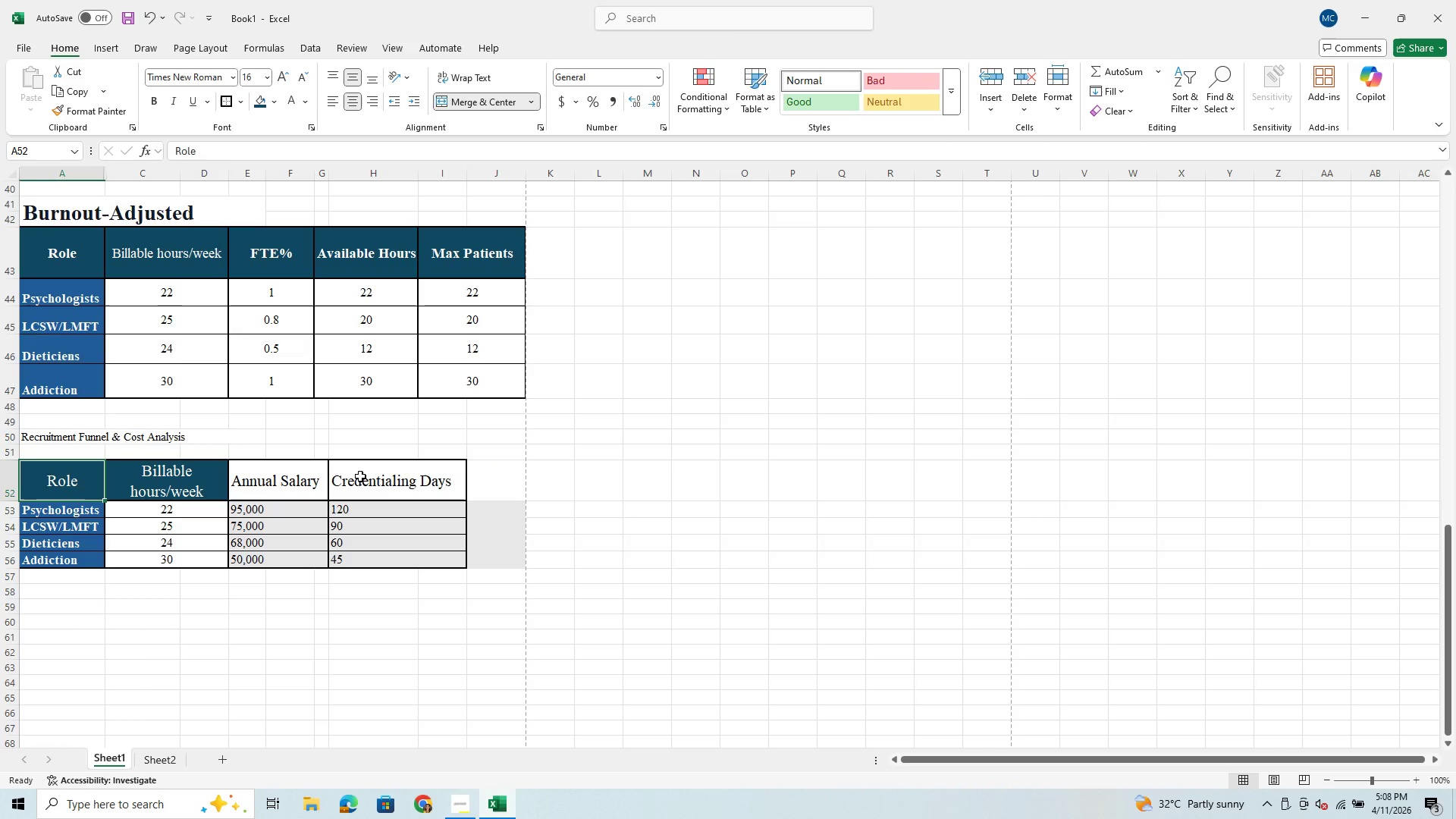 
left_click([355, 499])
 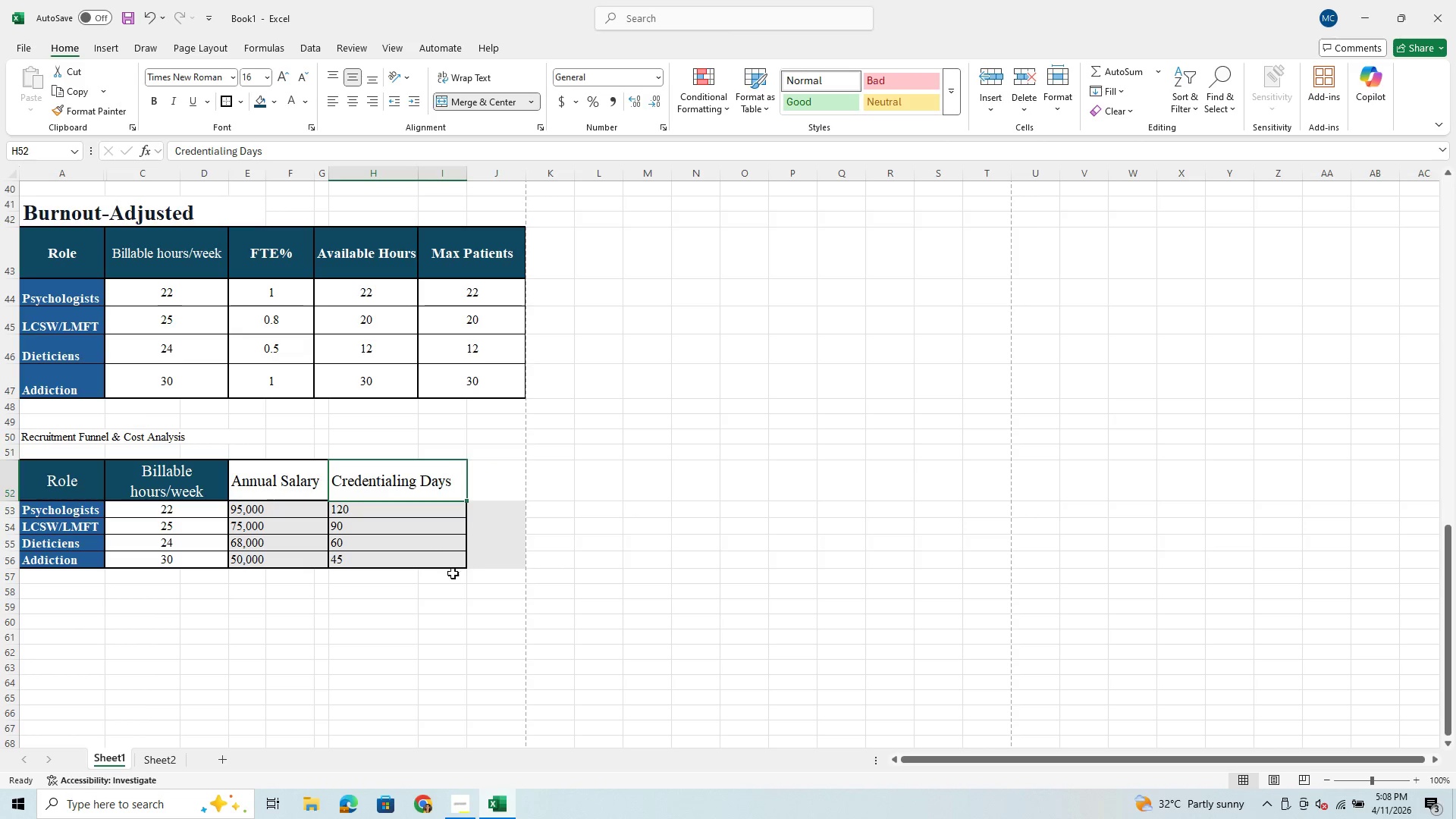 
left_click([484, 554])
 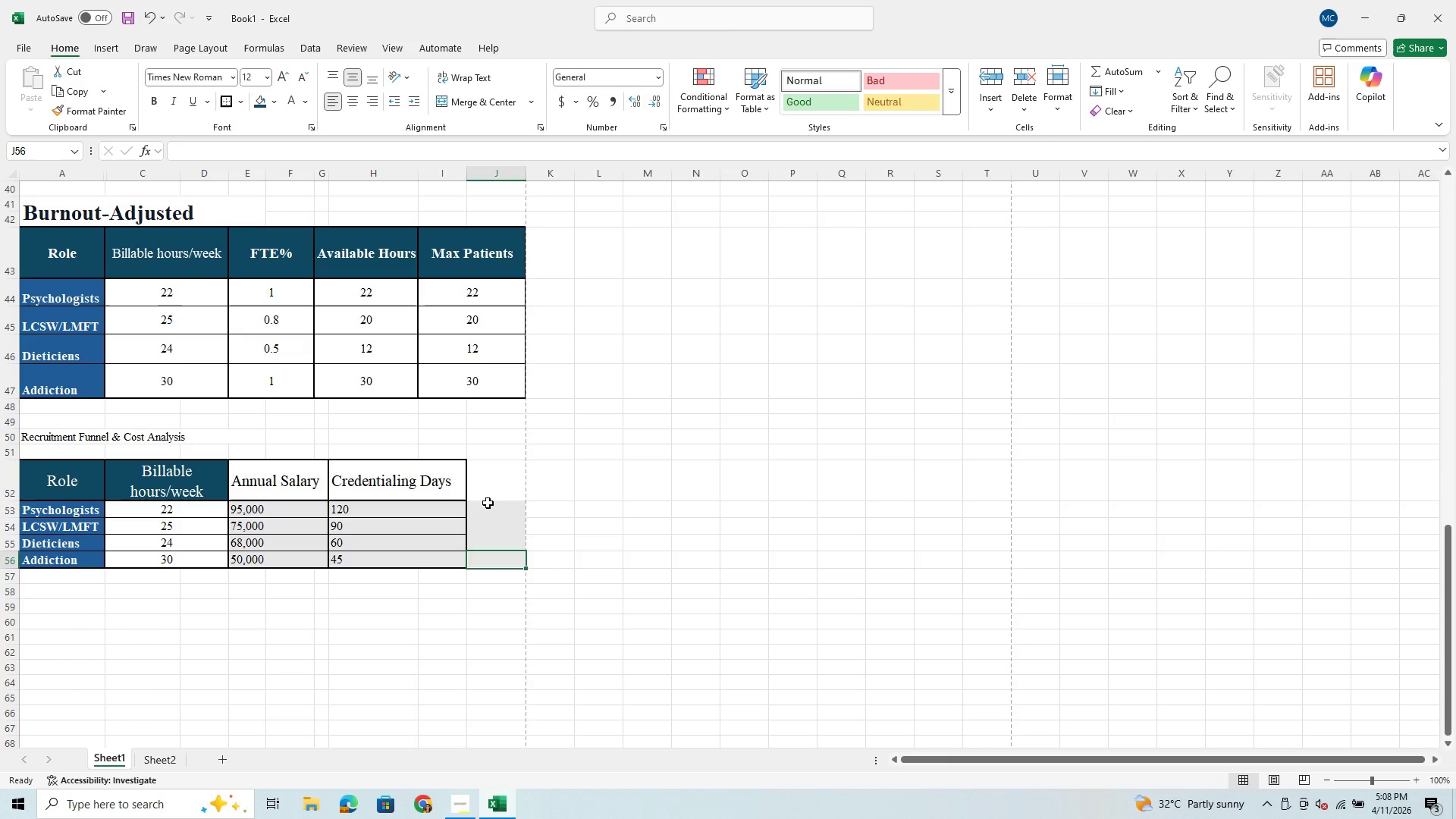 
left_click([488, 466])
 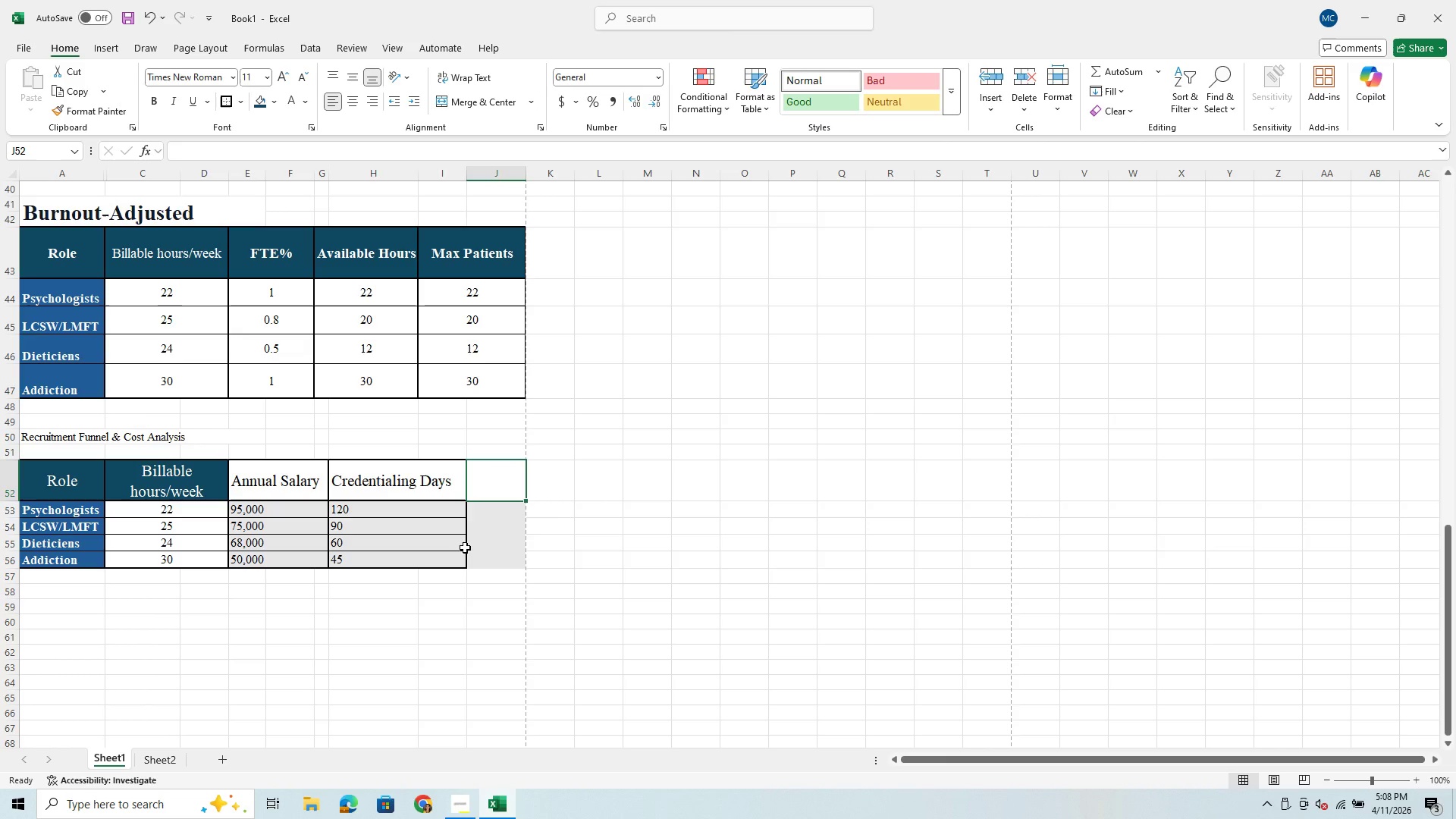 
wait(8.08)
 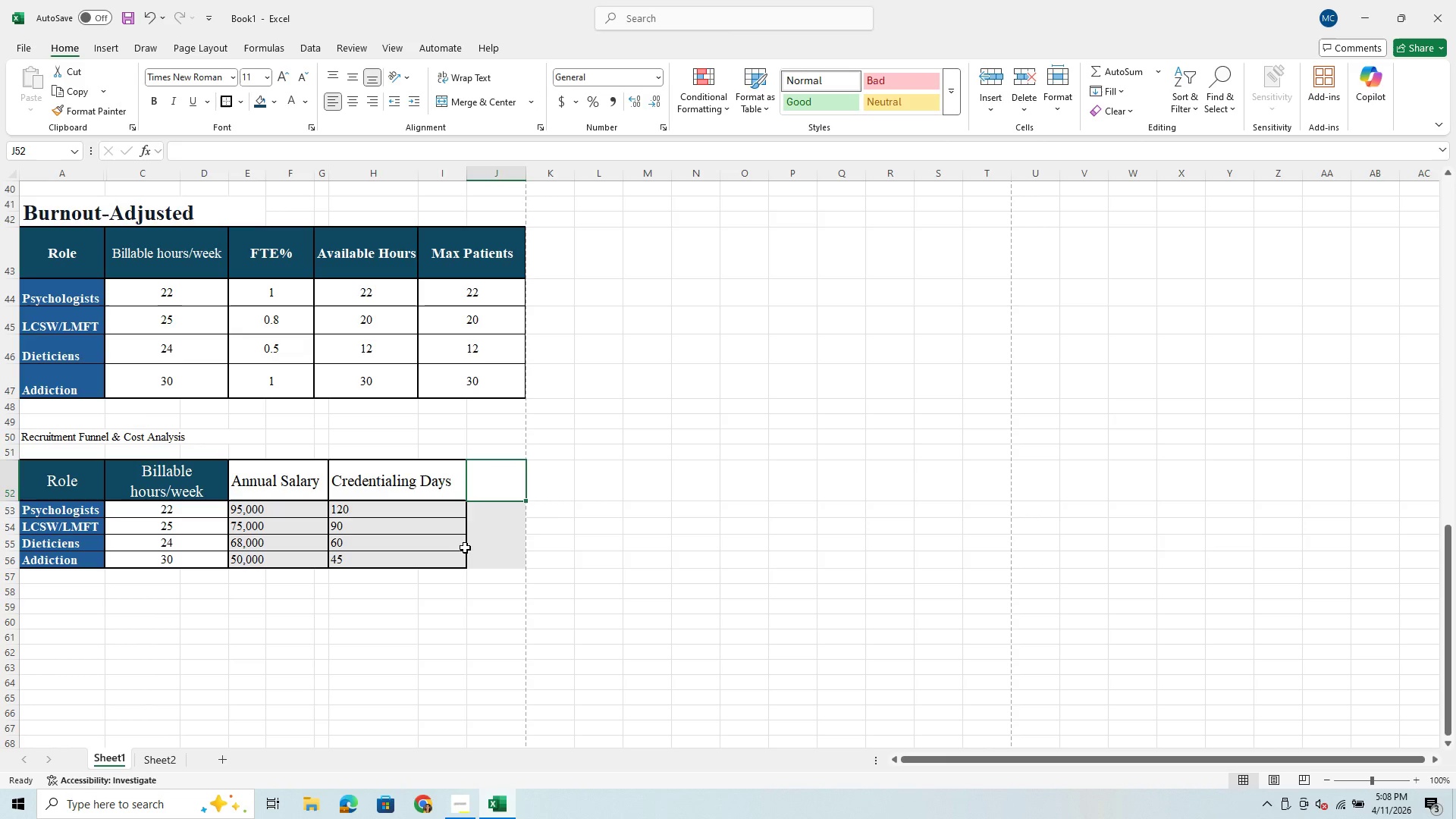 
left_click([514, 552])
 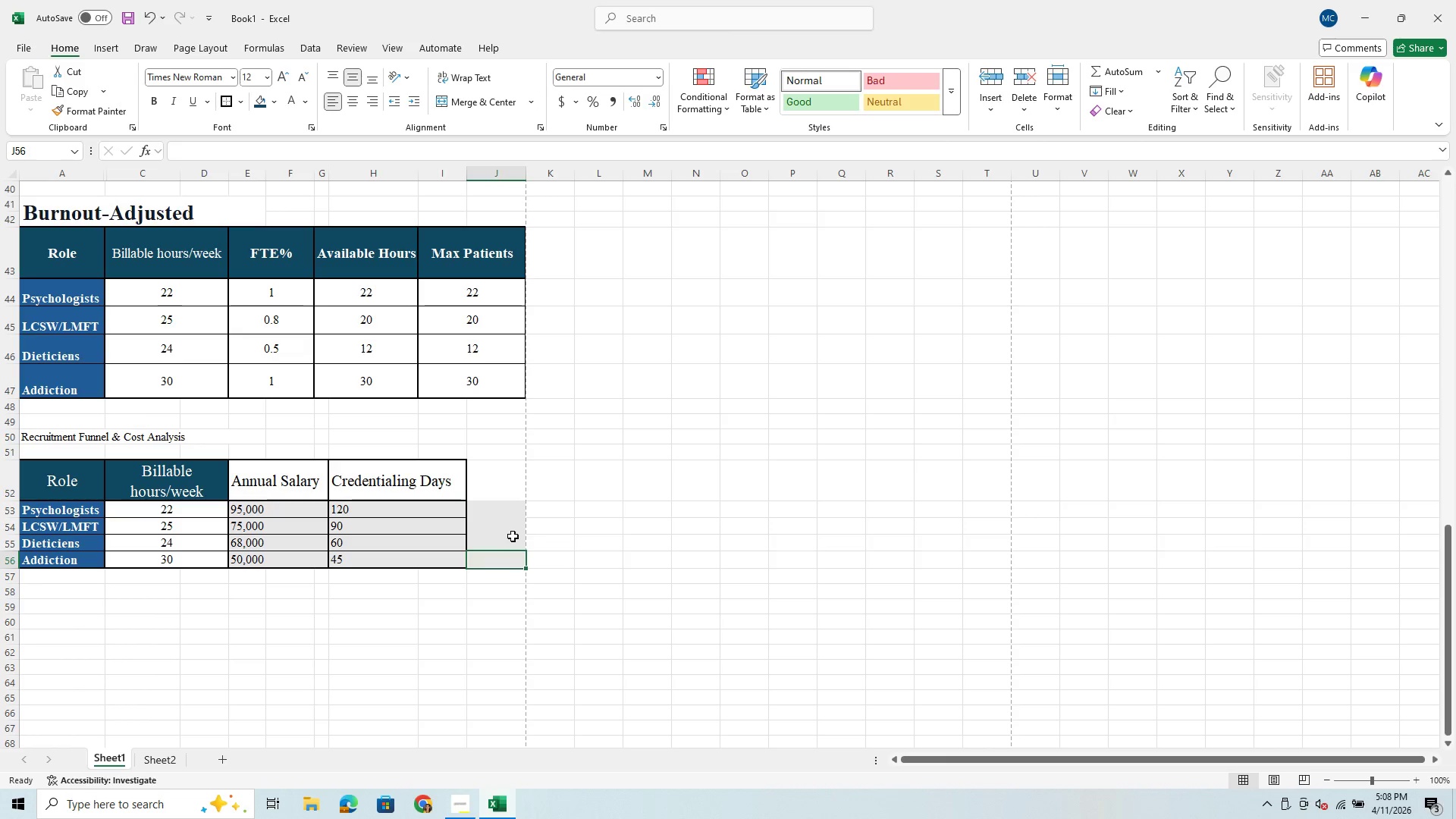 
left_click([516, 522])
 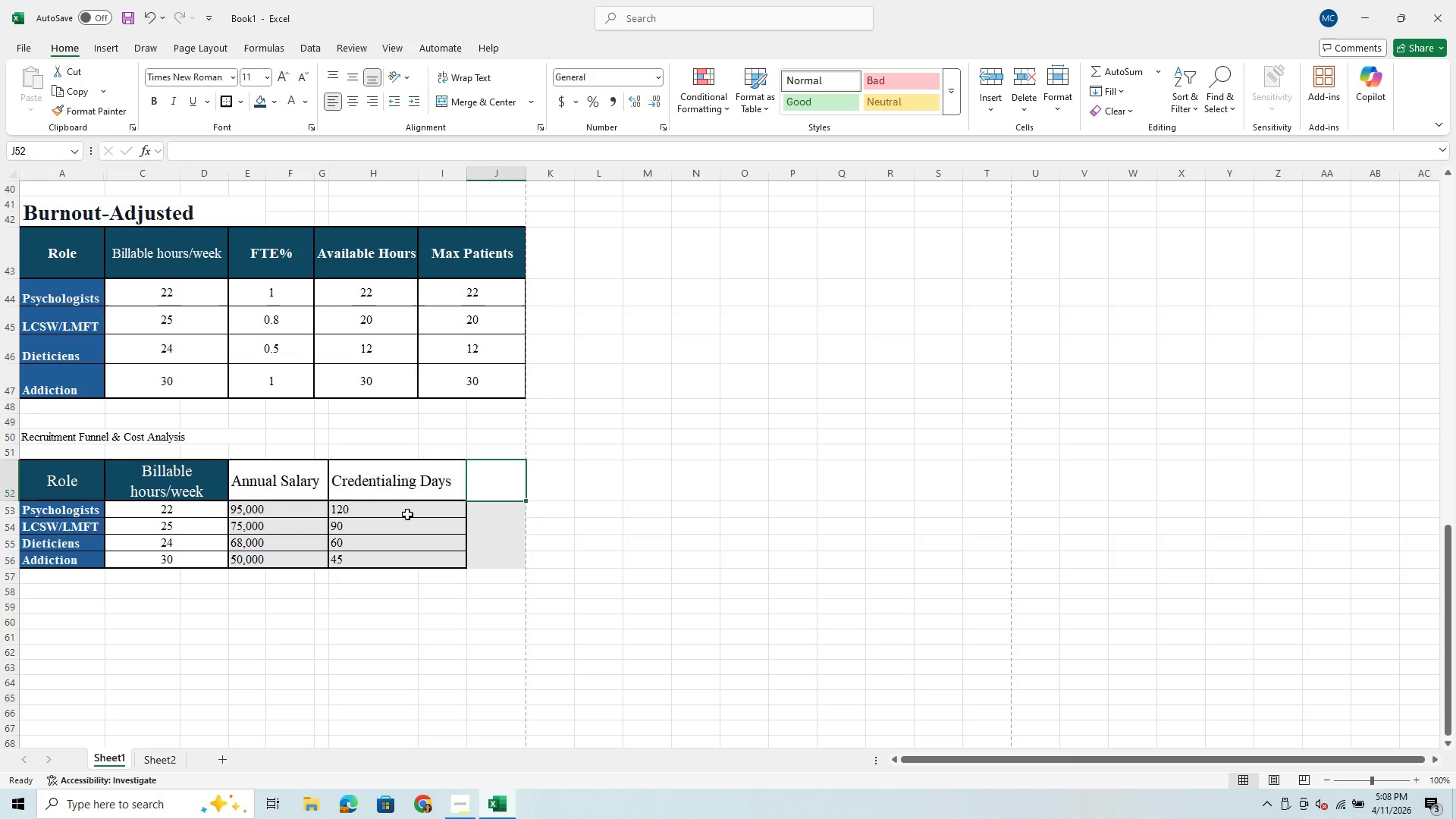 
scroll: coordinate [404, 505], scroll_direction: up, amount: 9.0
 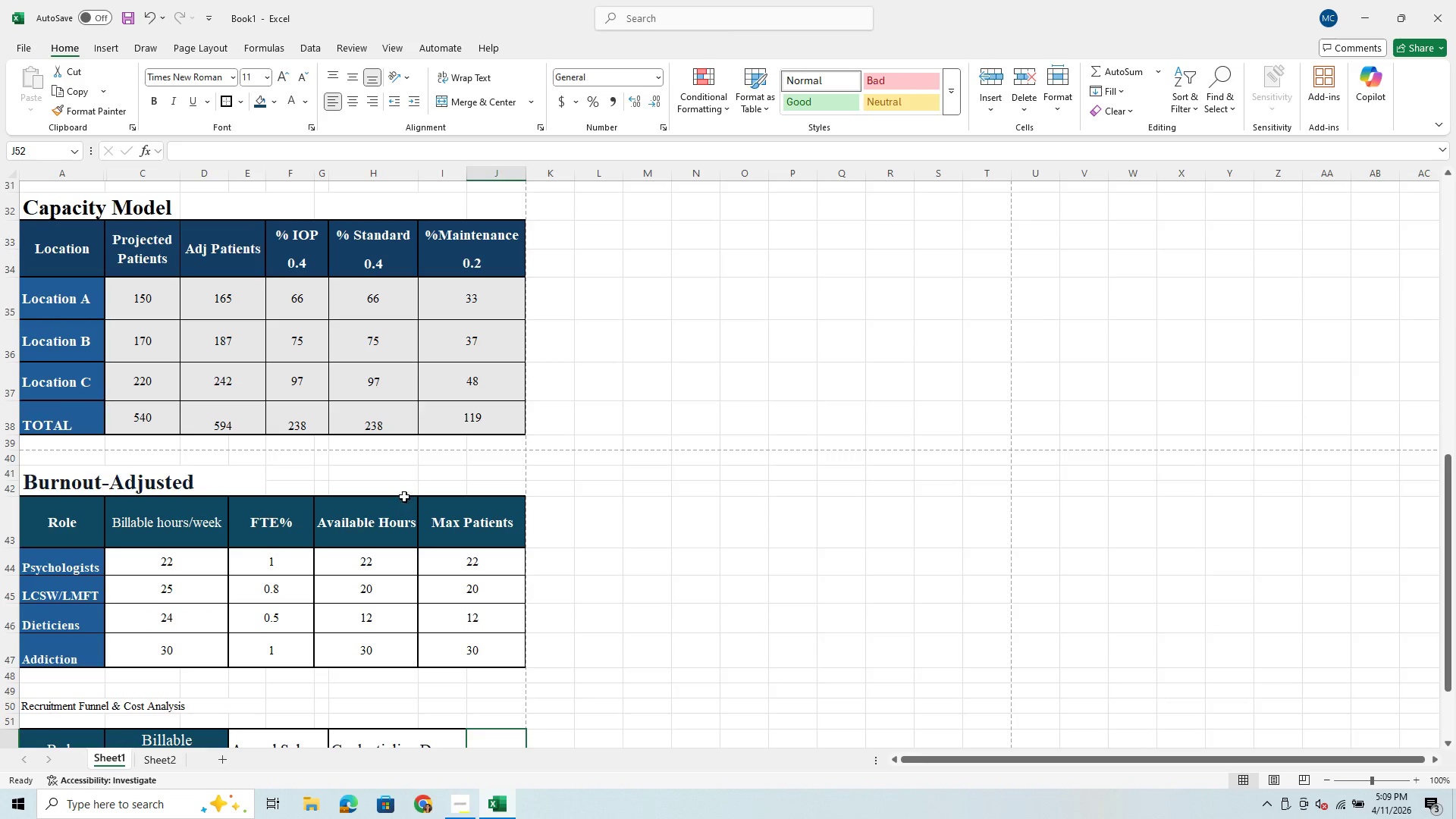 
scroll: coordinate [391, 475], scroll_direction: down, amount: 9.0
 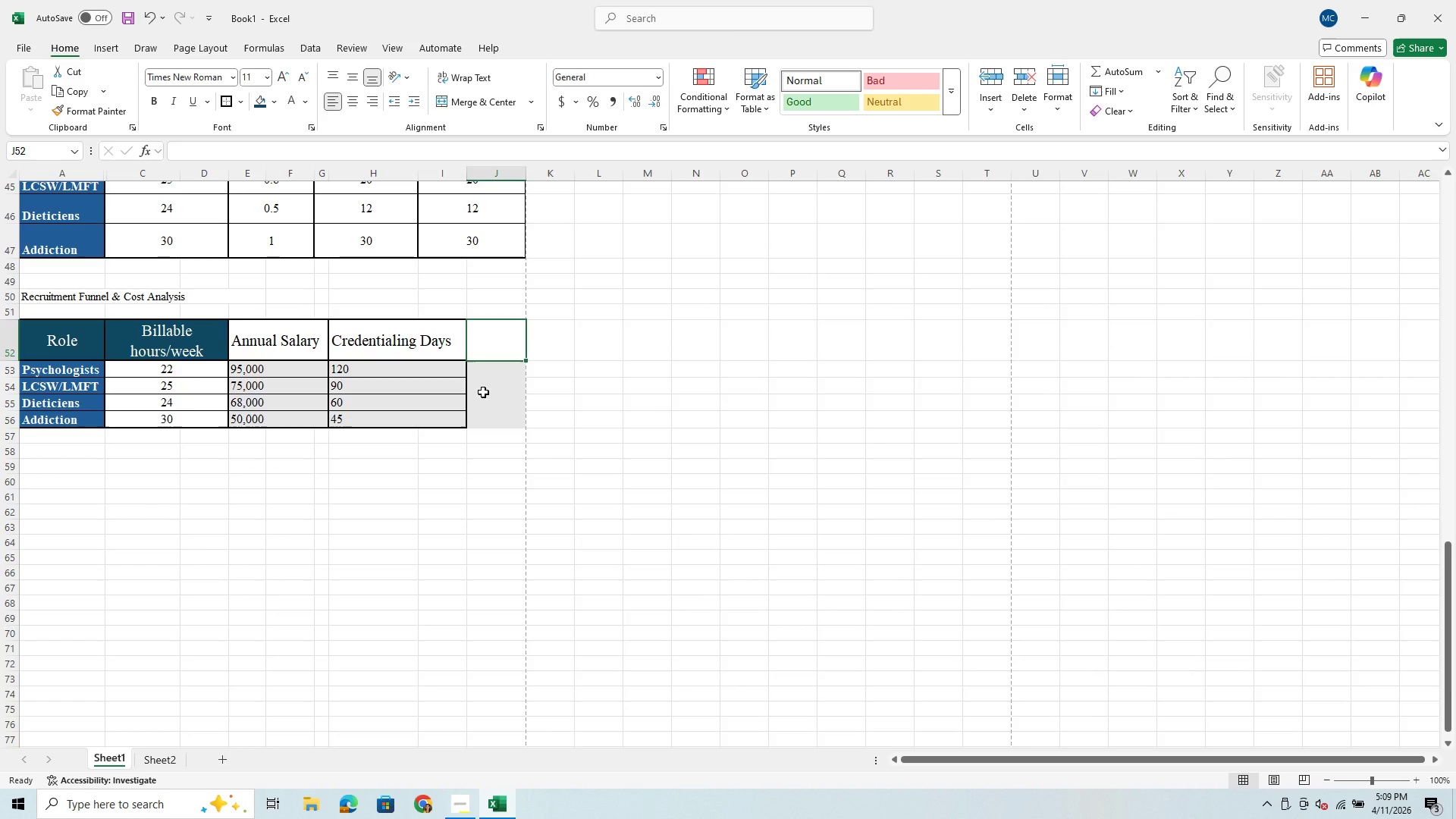 
left_click([483, 392])
 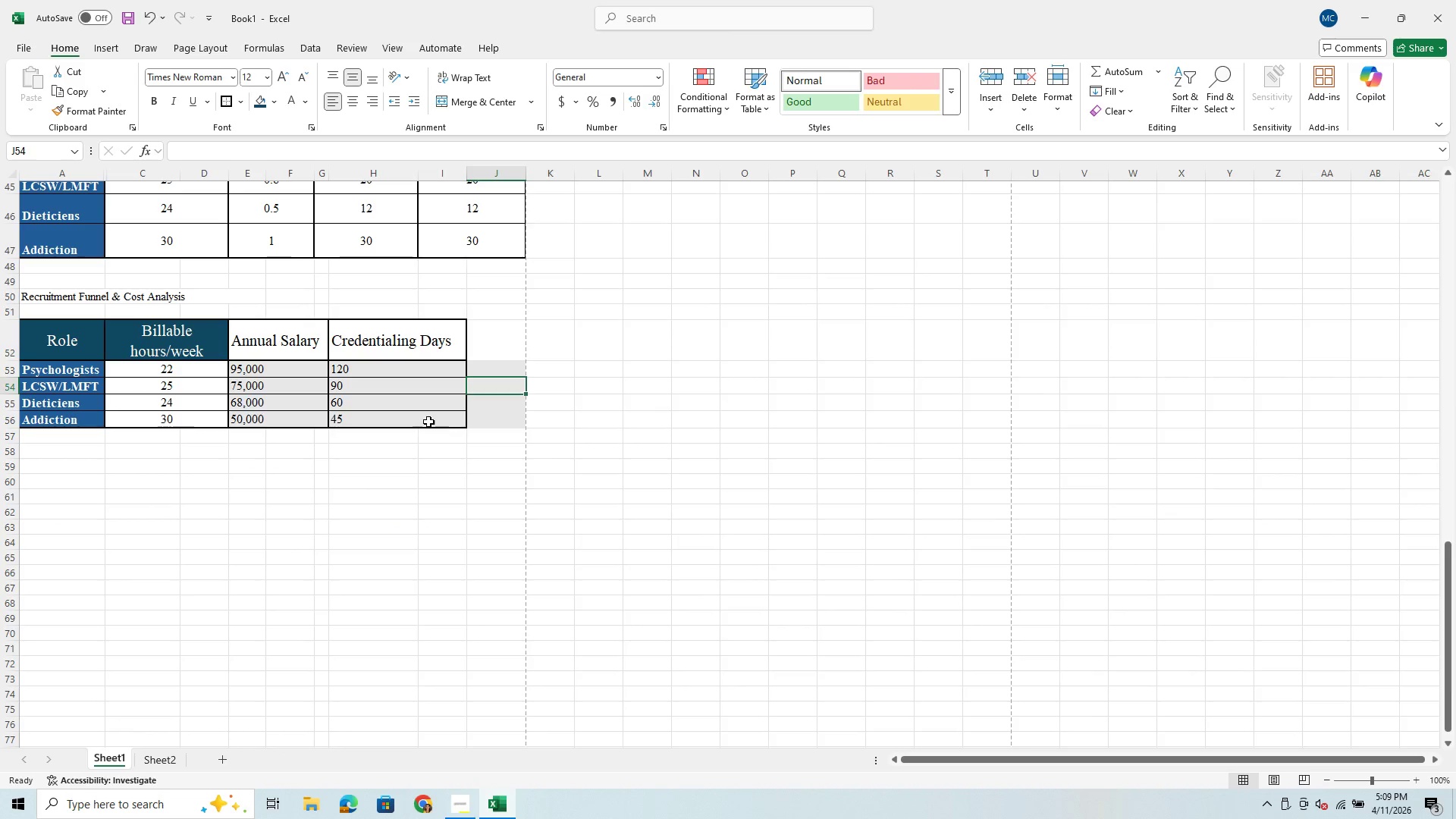 
left_click([428, 422])
 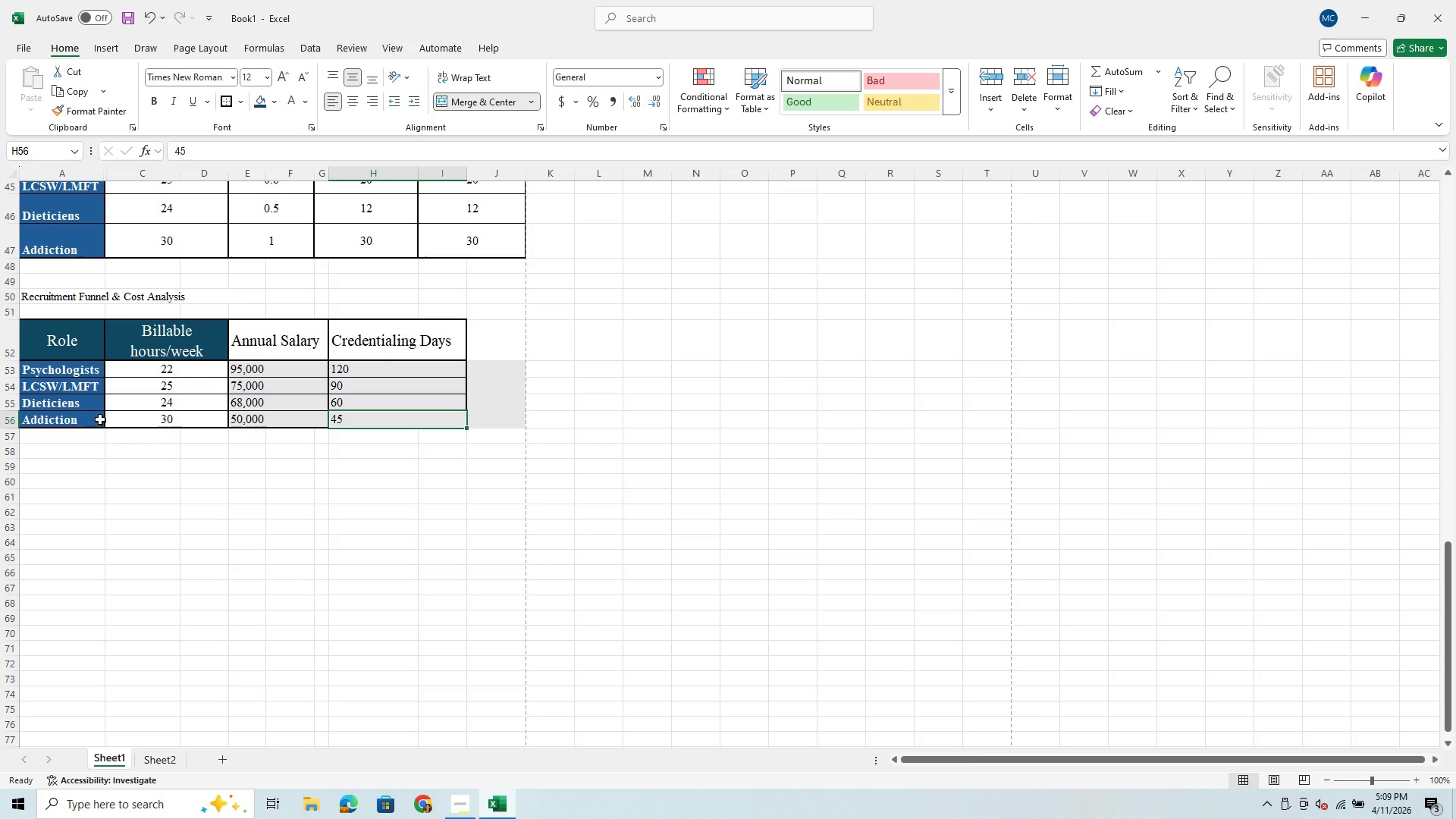 
left_click([125, 401])
 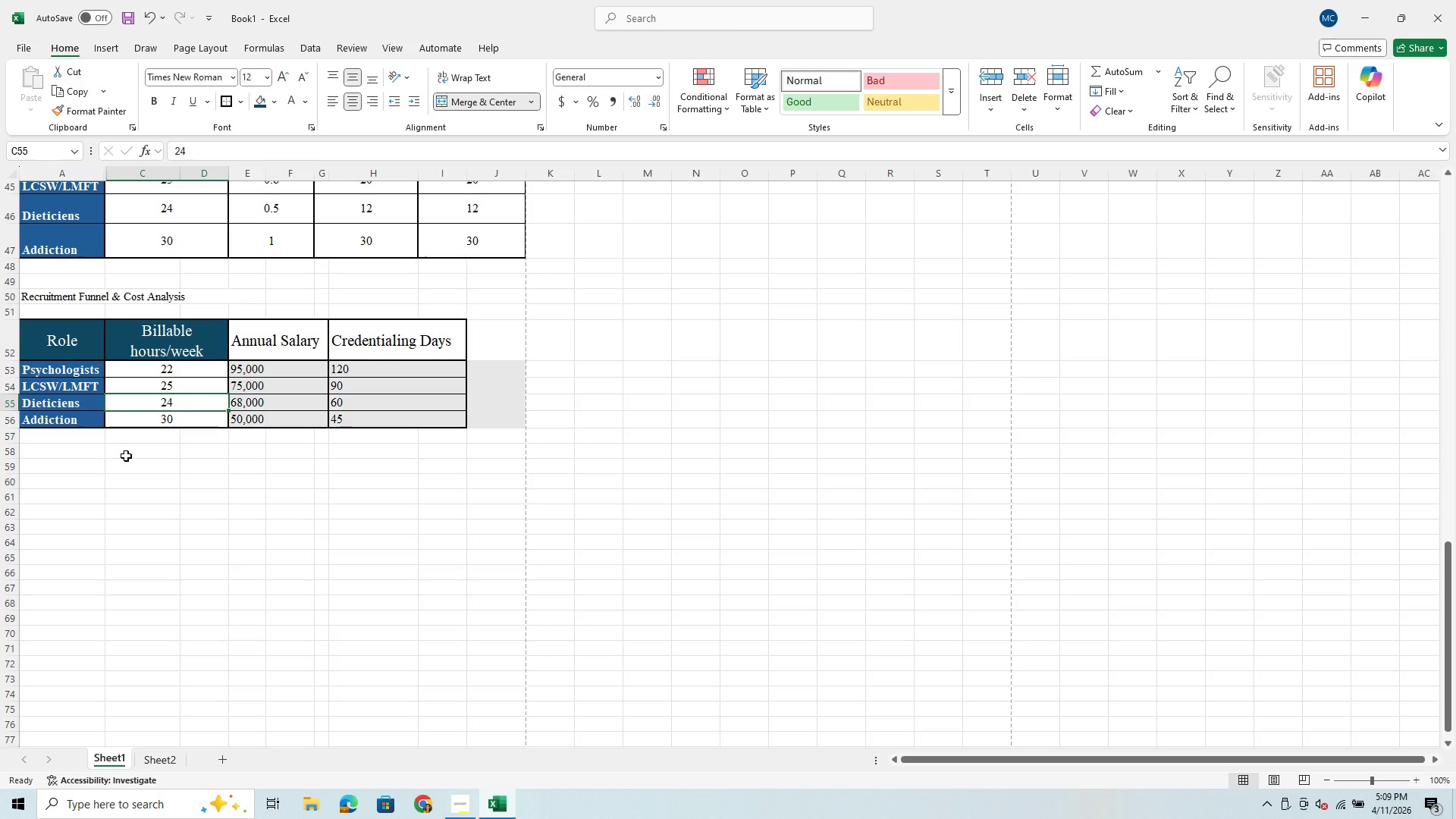 
left_click([143, 507])
 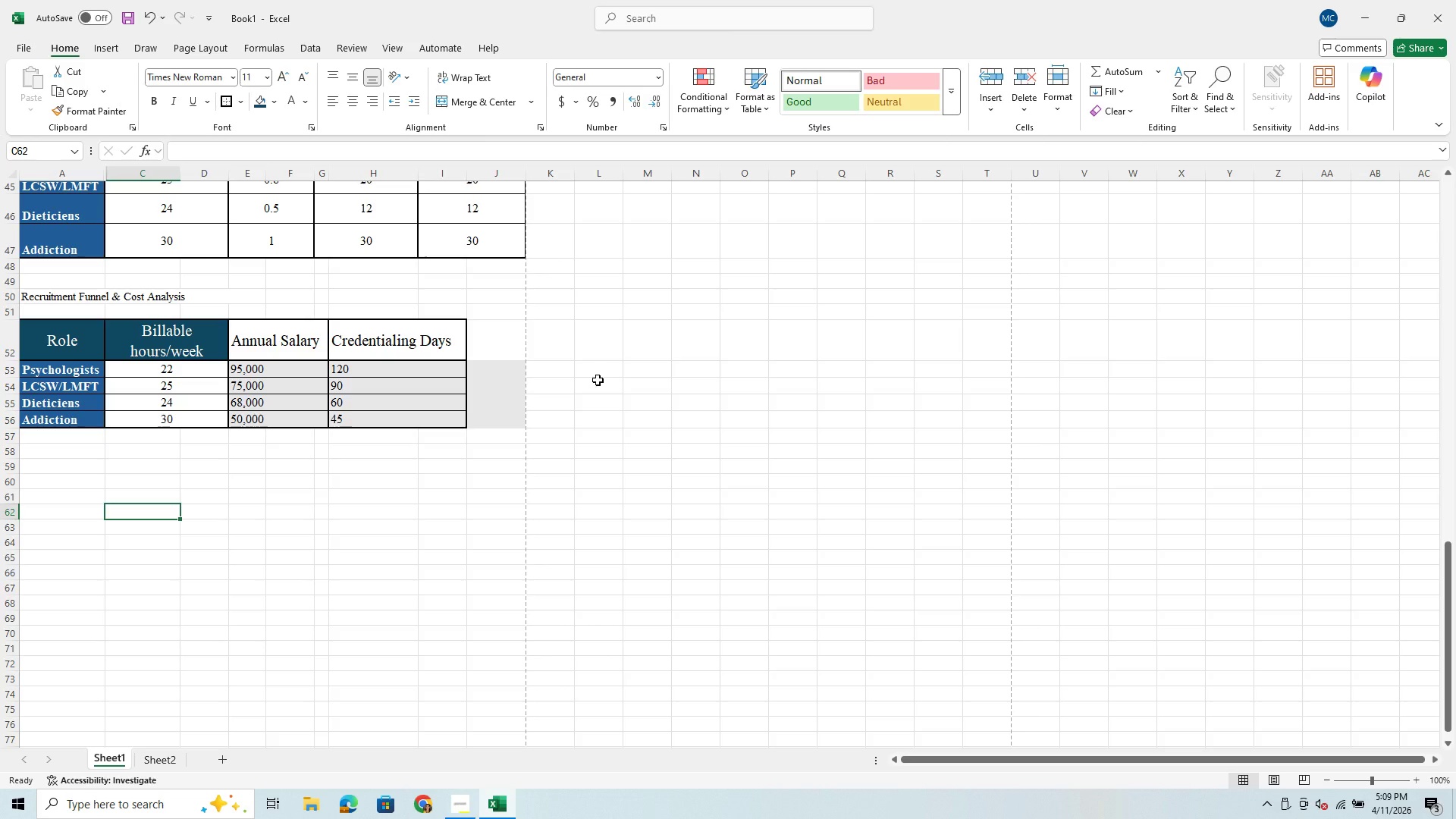 
wait(19.2)
 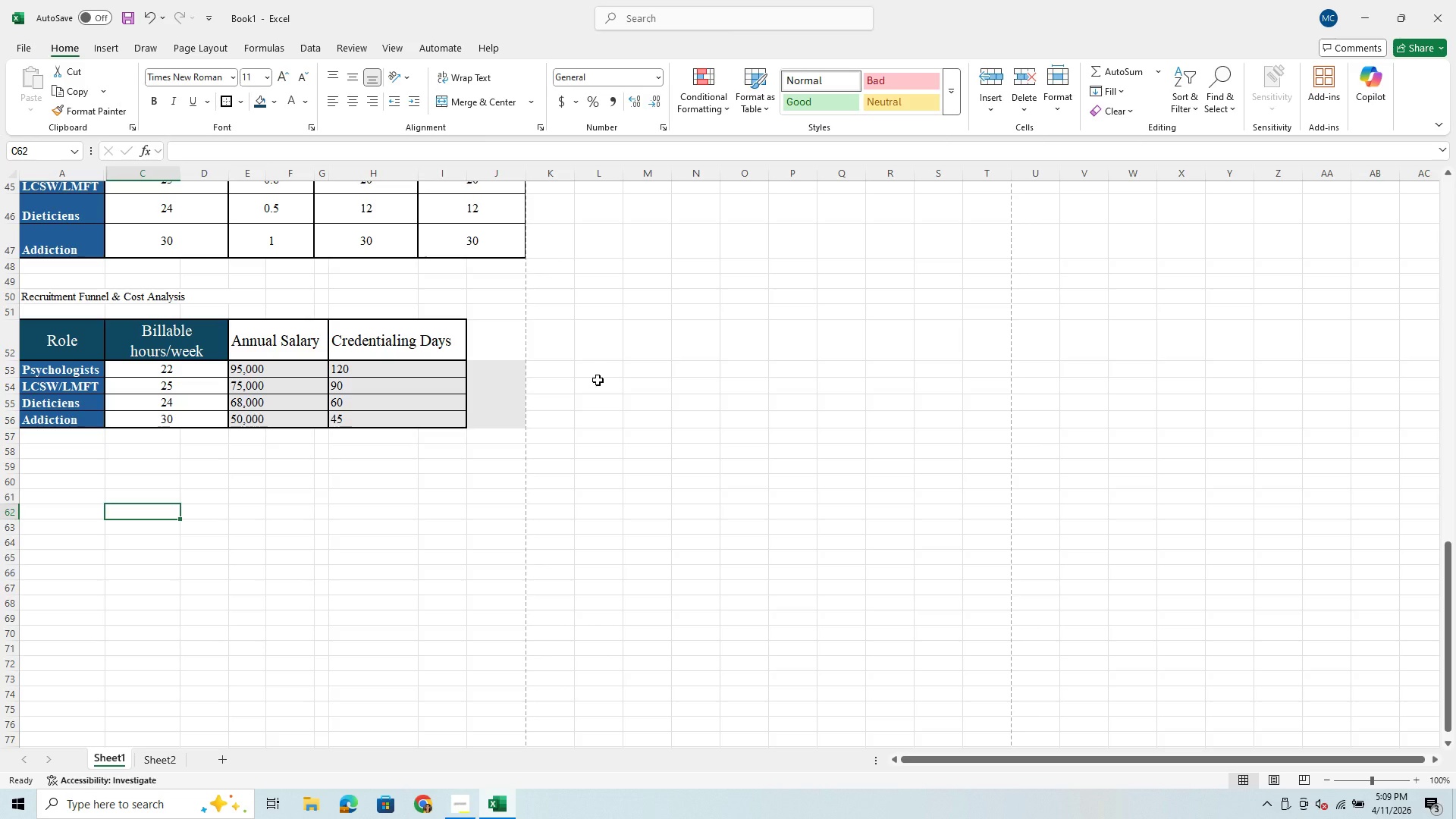 
left_click([410, 388])
 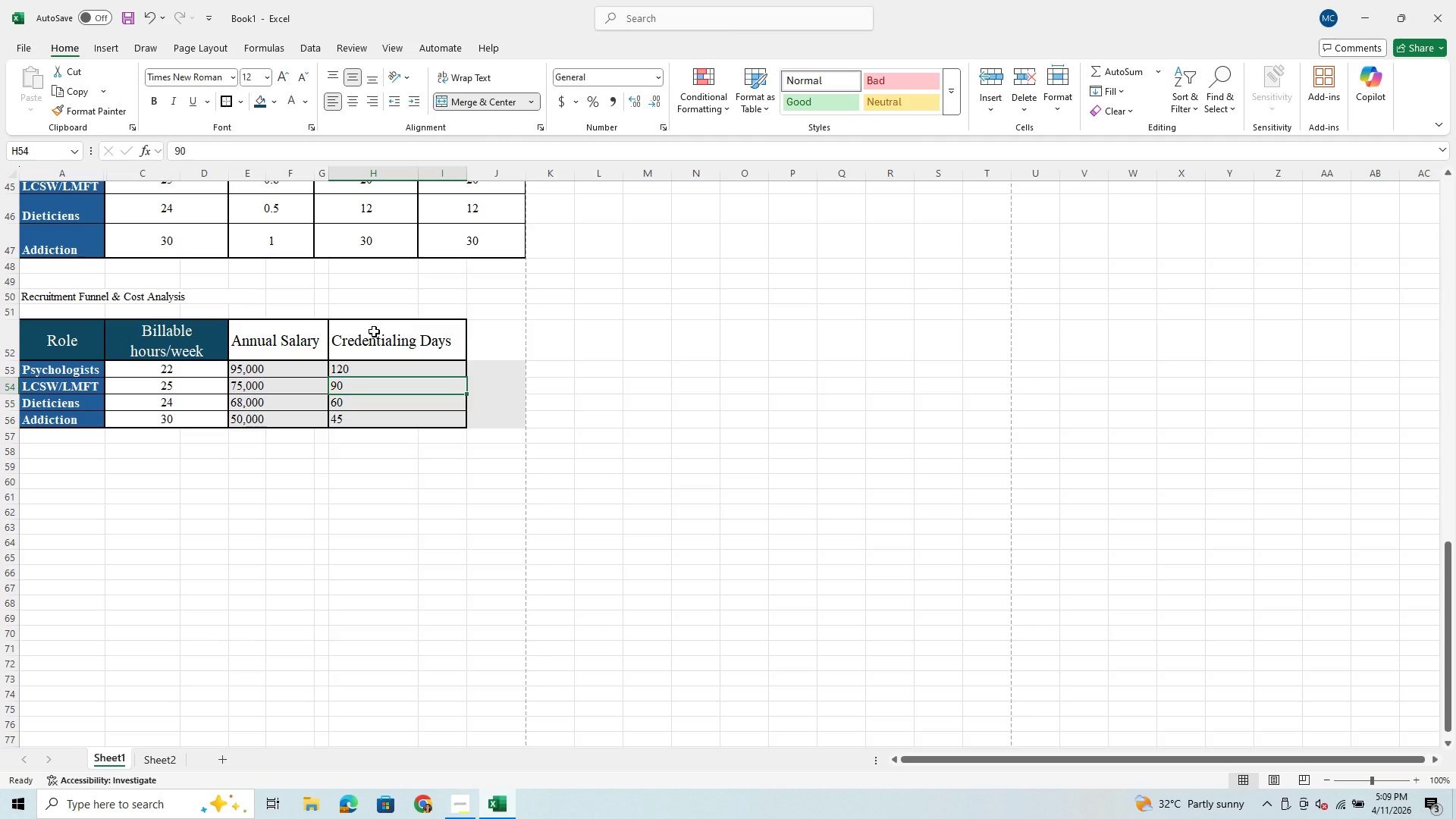 
left_click_drag(start_coordinate=[374, 331], to_coordinate=[416, 413])
 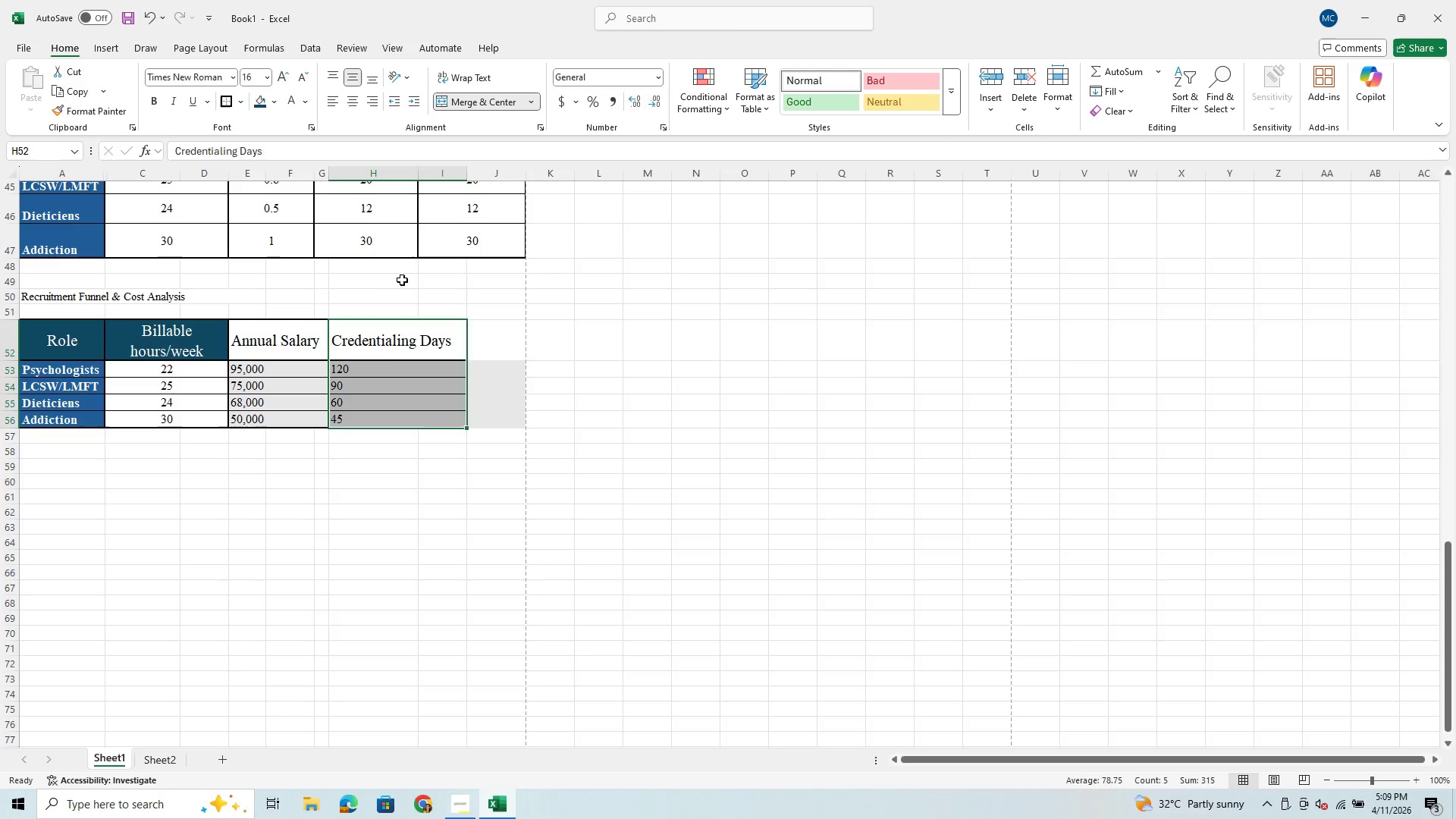 
scroll: coordinate [402, 270], scroll_direction: up, amount: 3.0
 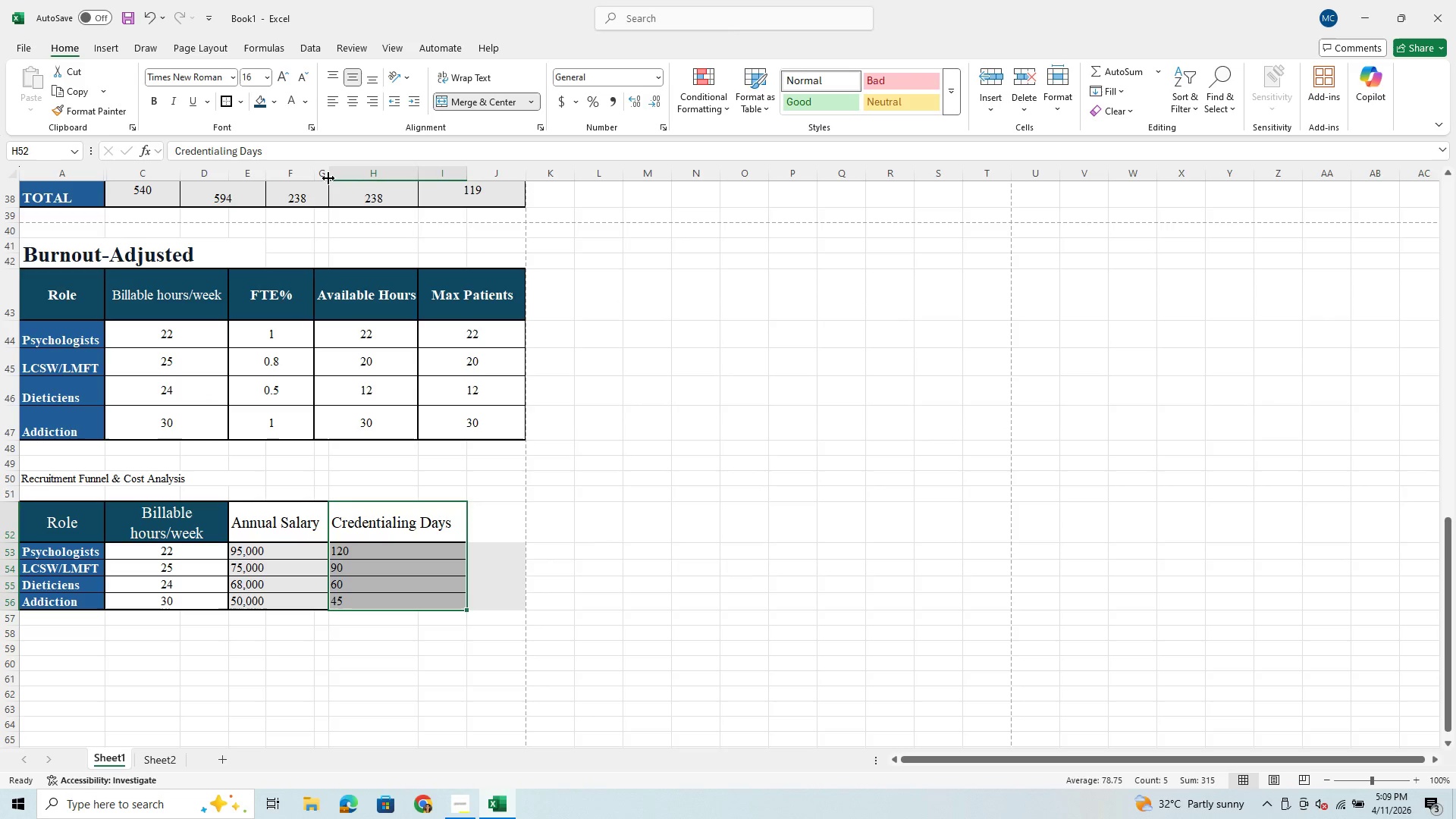 
left_click_drag(start_coordinate=[328, 178], to_coordinate=[362, 180])
 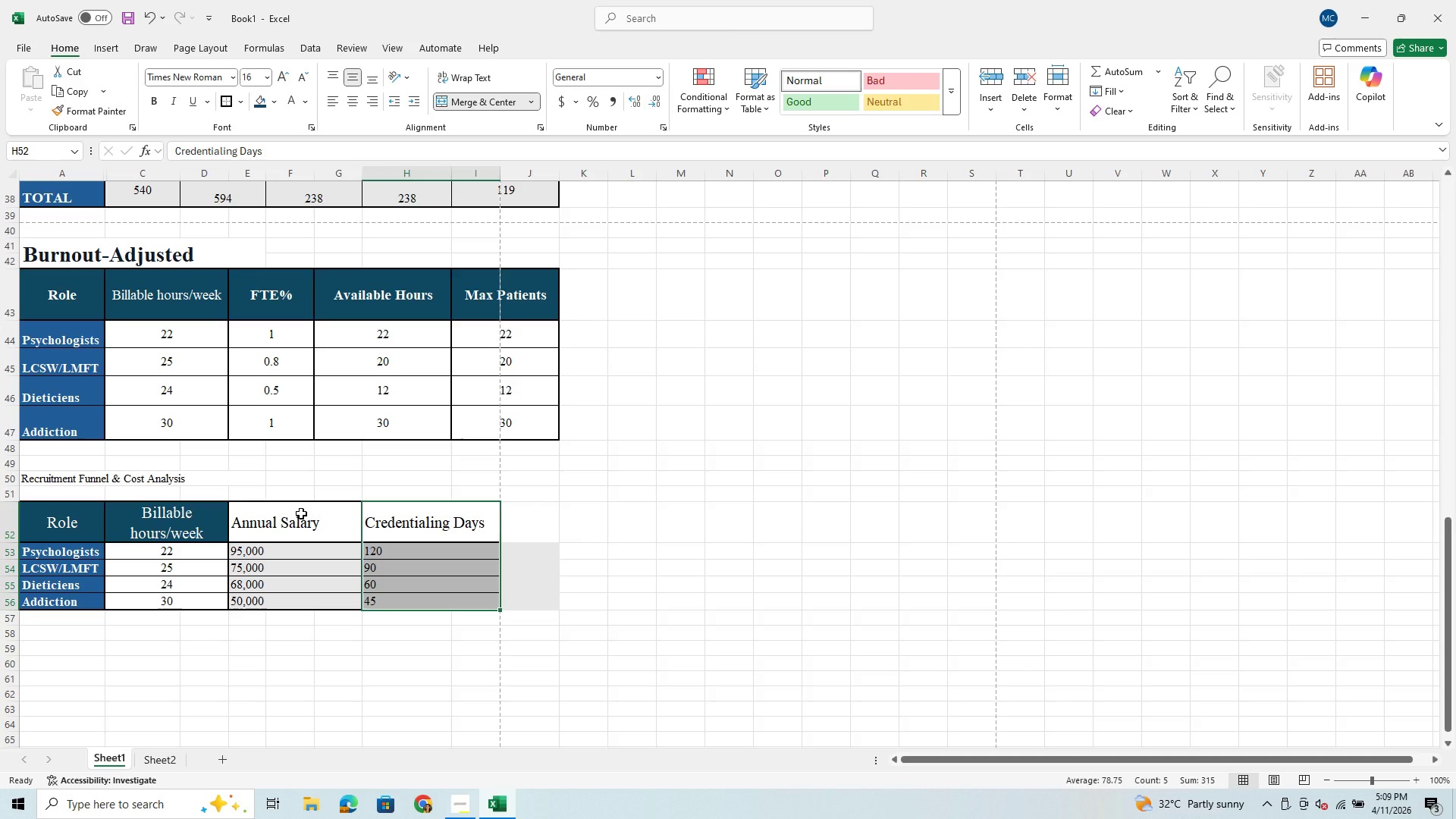 
wait(20.56)
 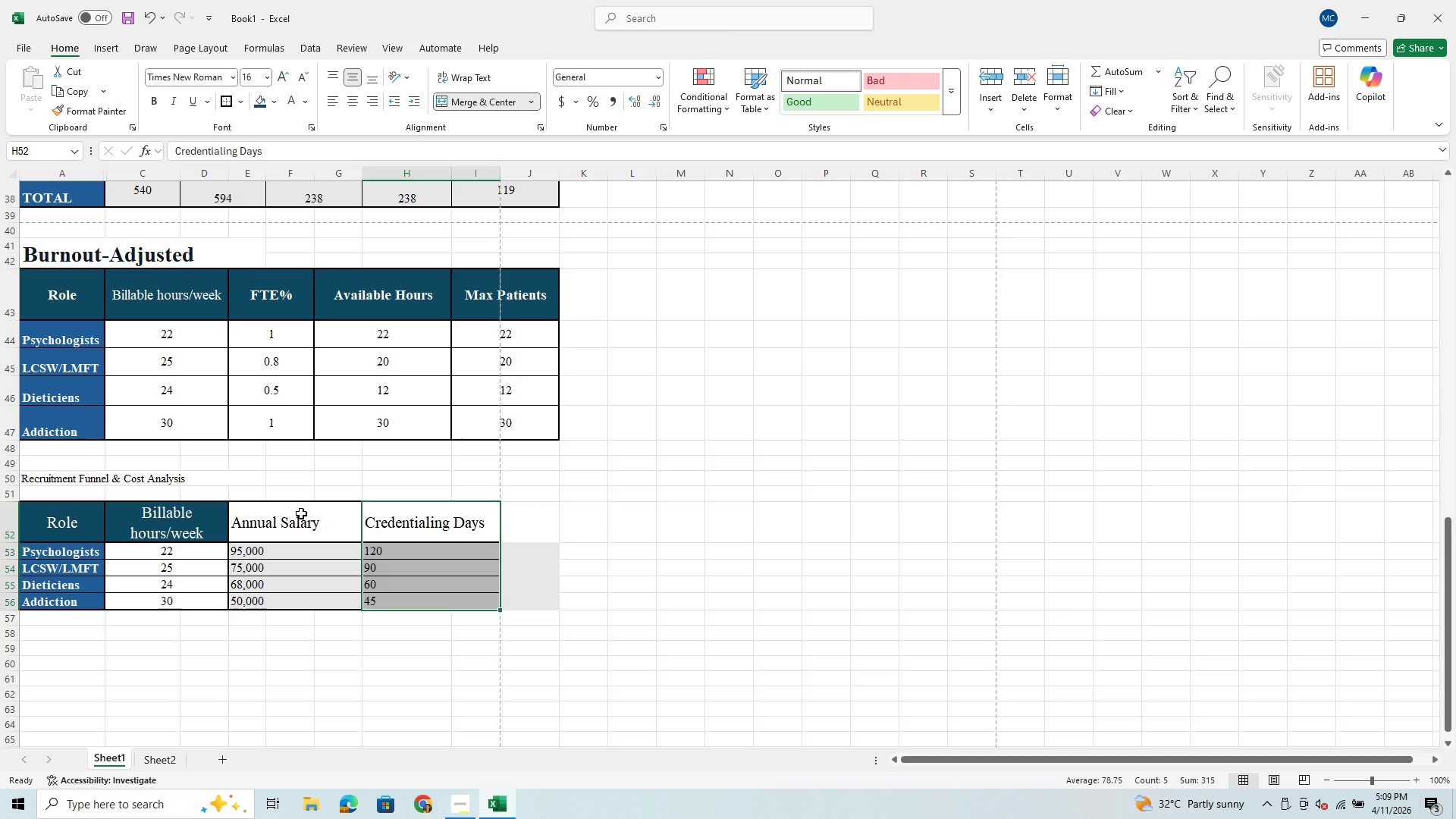 
left_click_drag(start_coordinate=[84, 530], to_coordinate=[412, 609])
 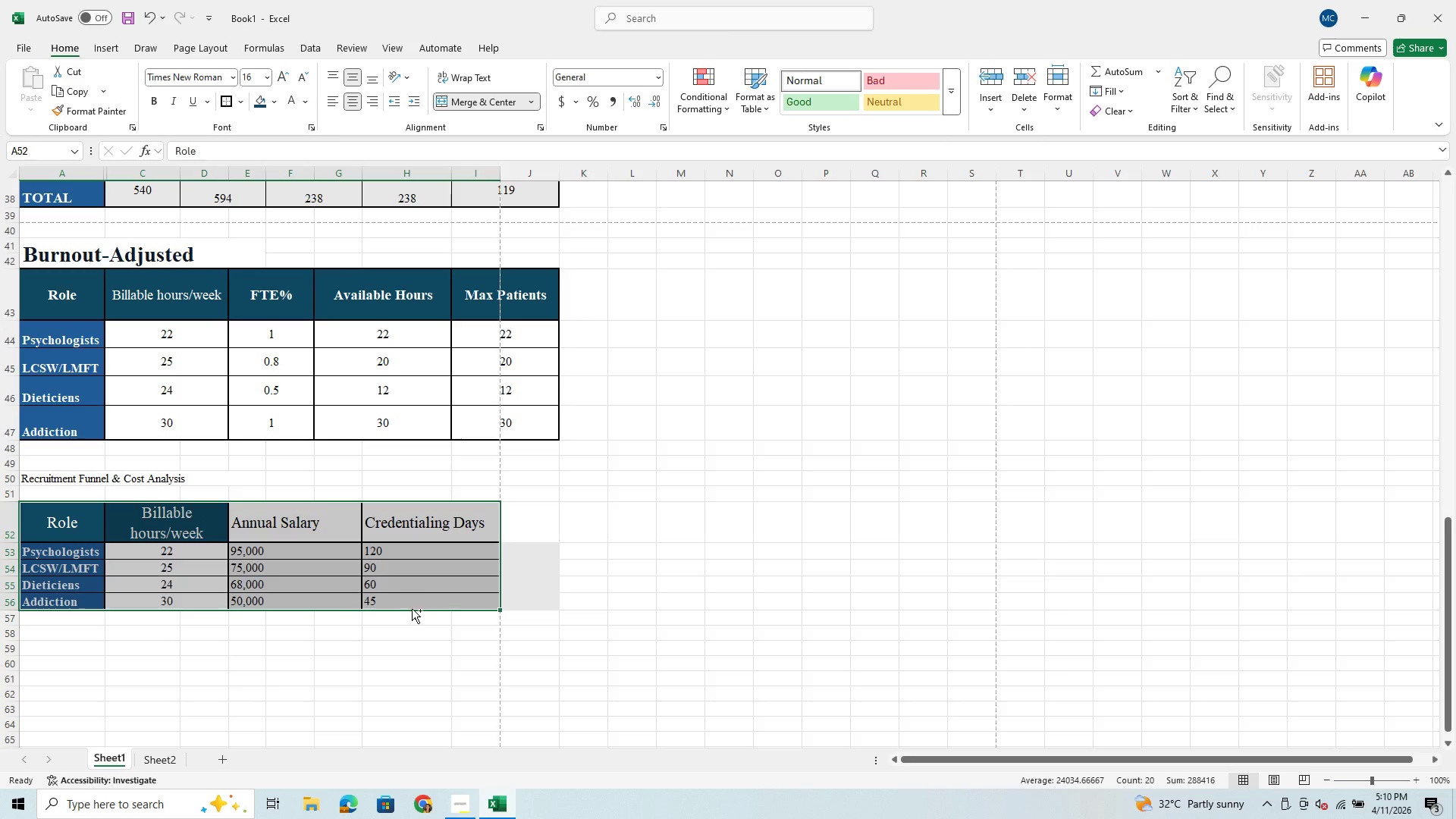 
key(Control+X)
 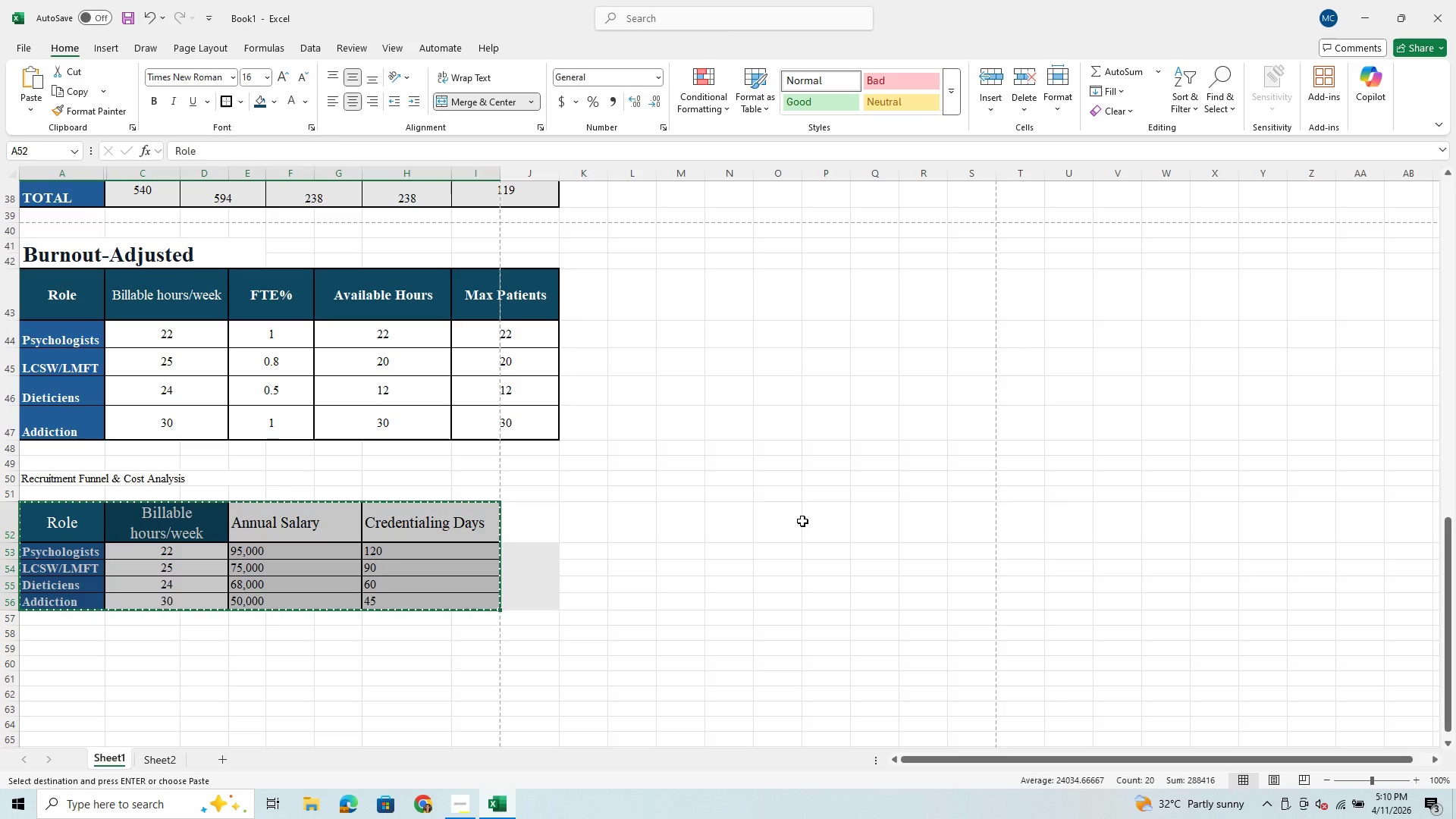 
left_click([815, 513])
 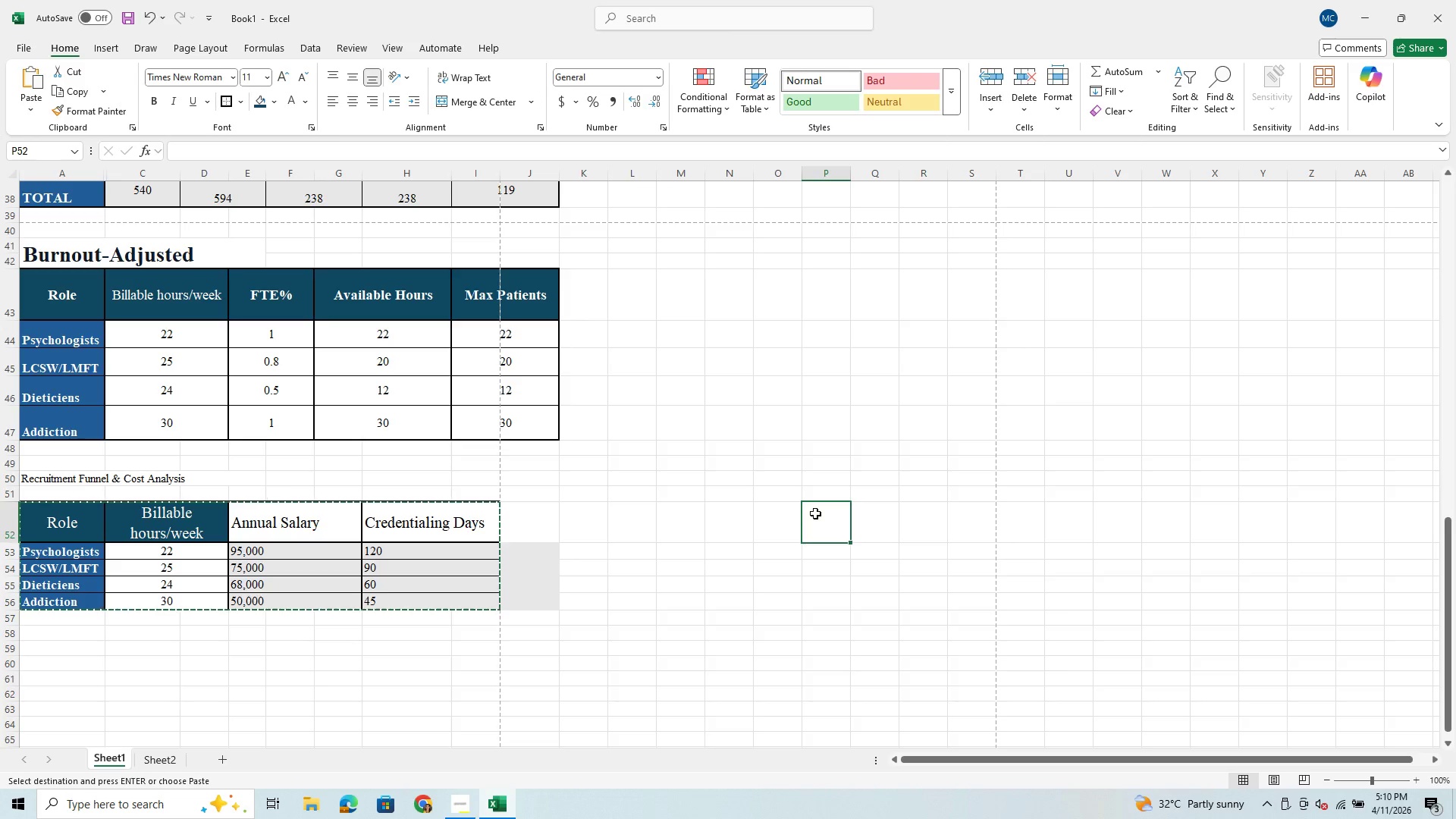 
hold_key(key=ControlLeft, duration=1.12)
 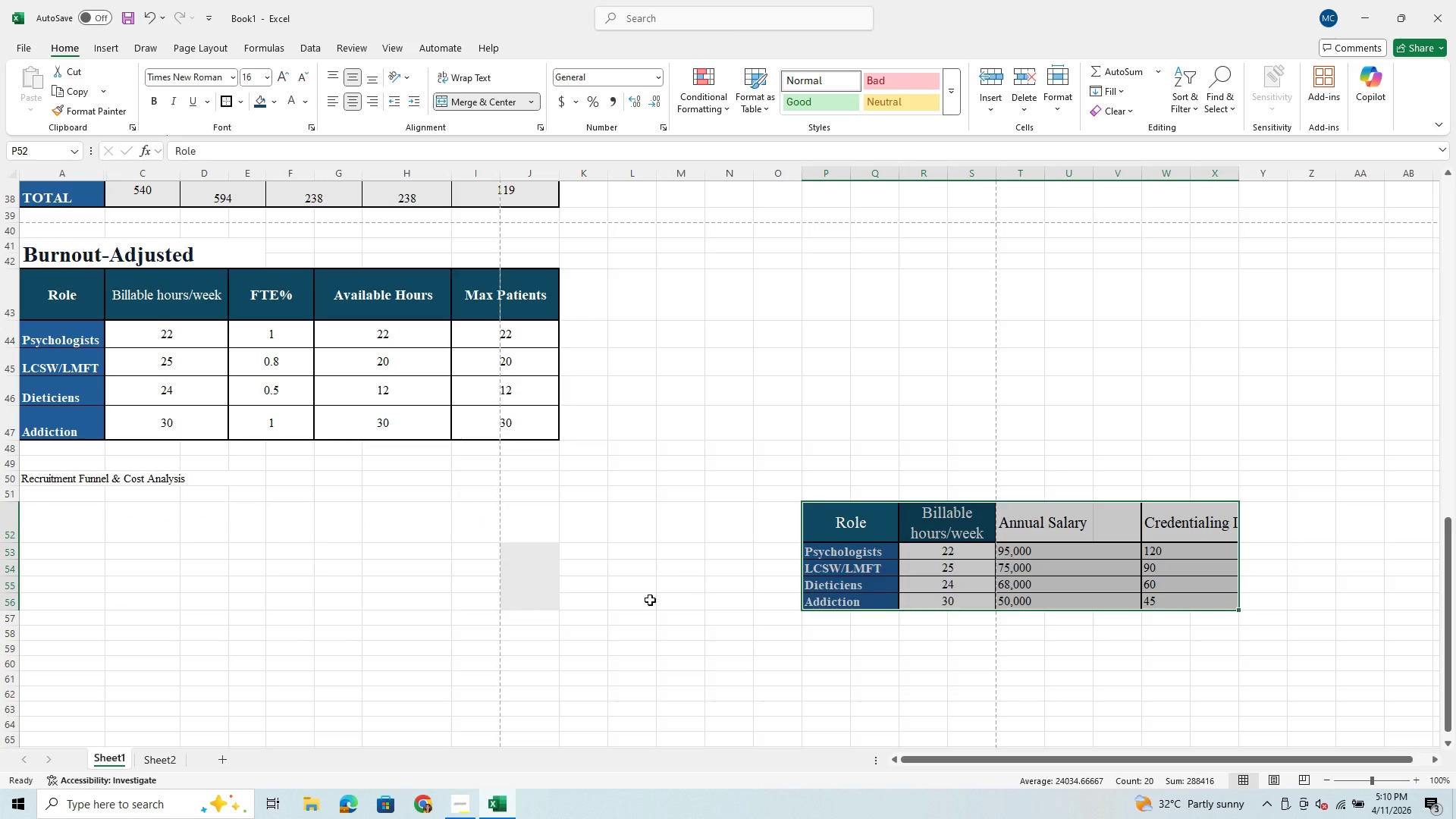 
hold_key(key=V, duration=0.36)
 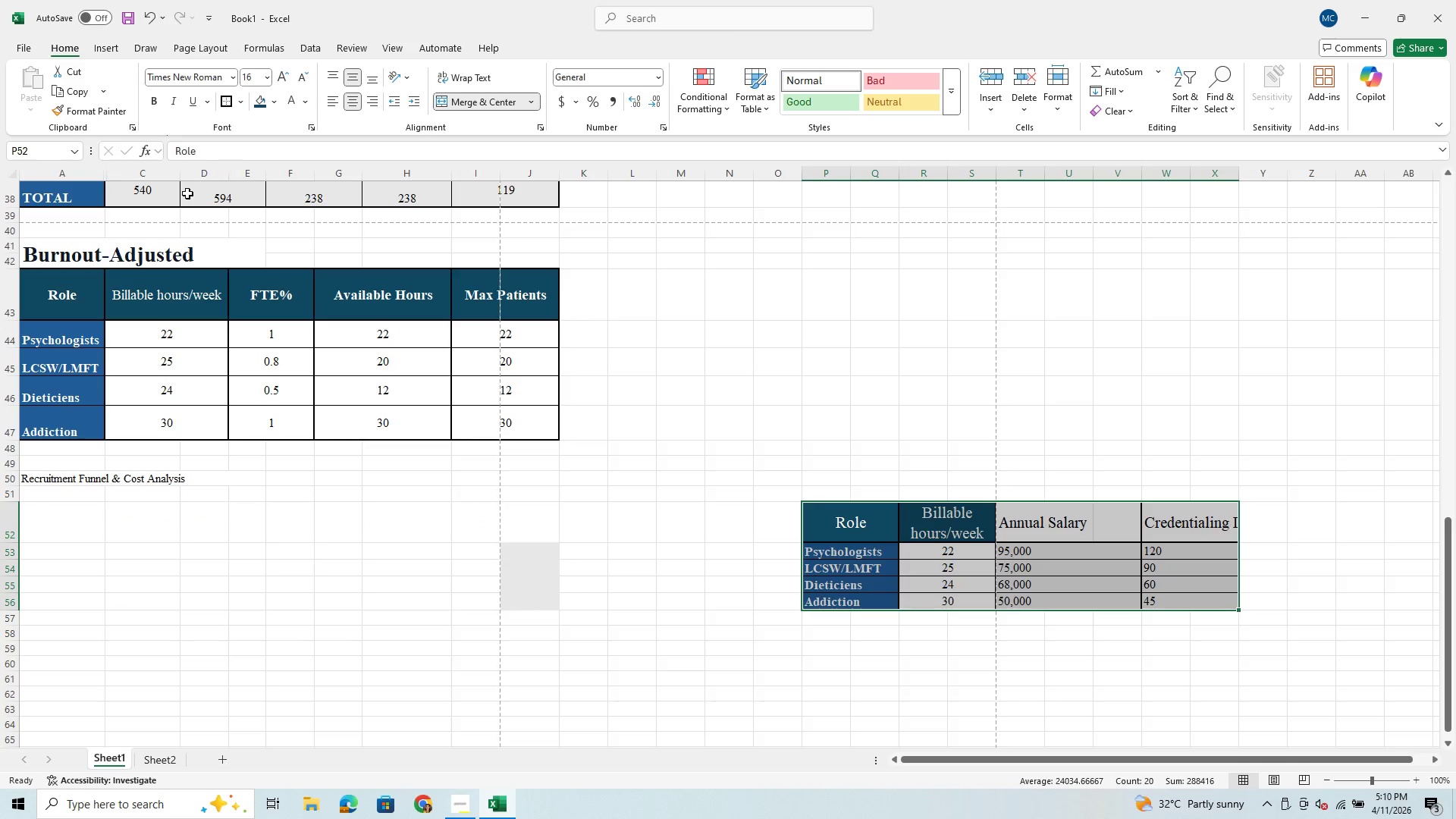 
wait(5.42)
 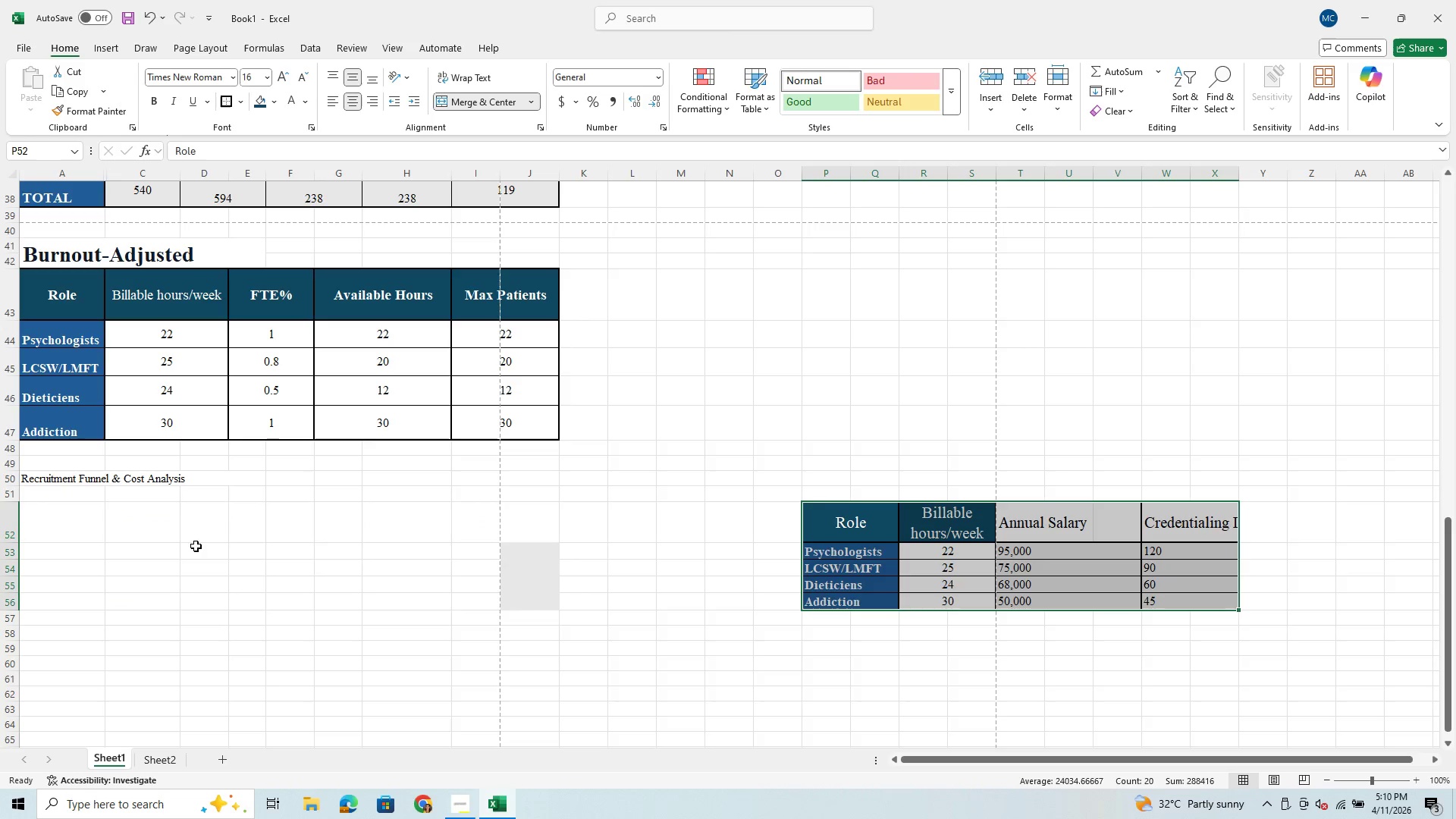 
left_click([152, 18])
 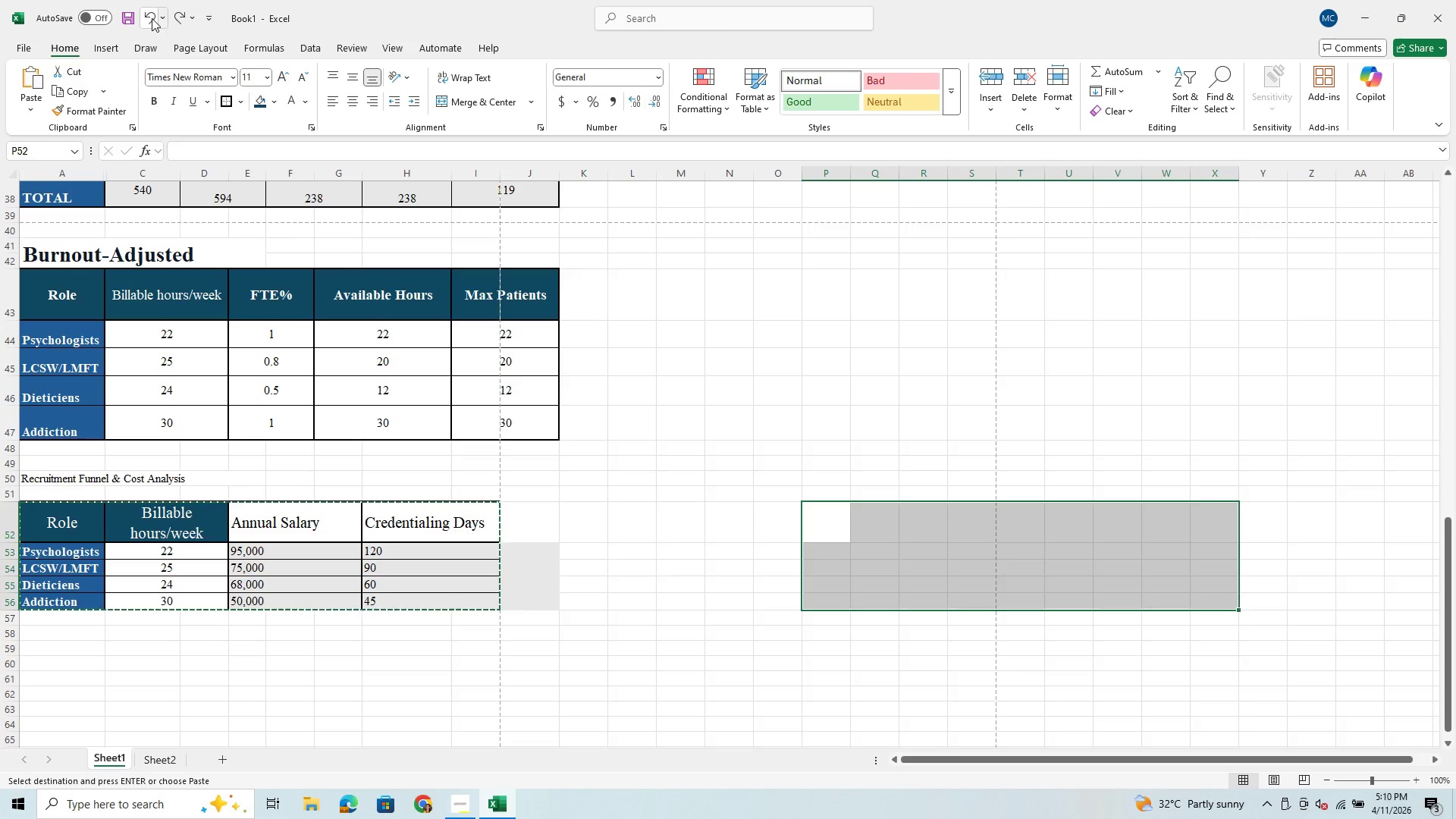 
left_click([152, 18])
 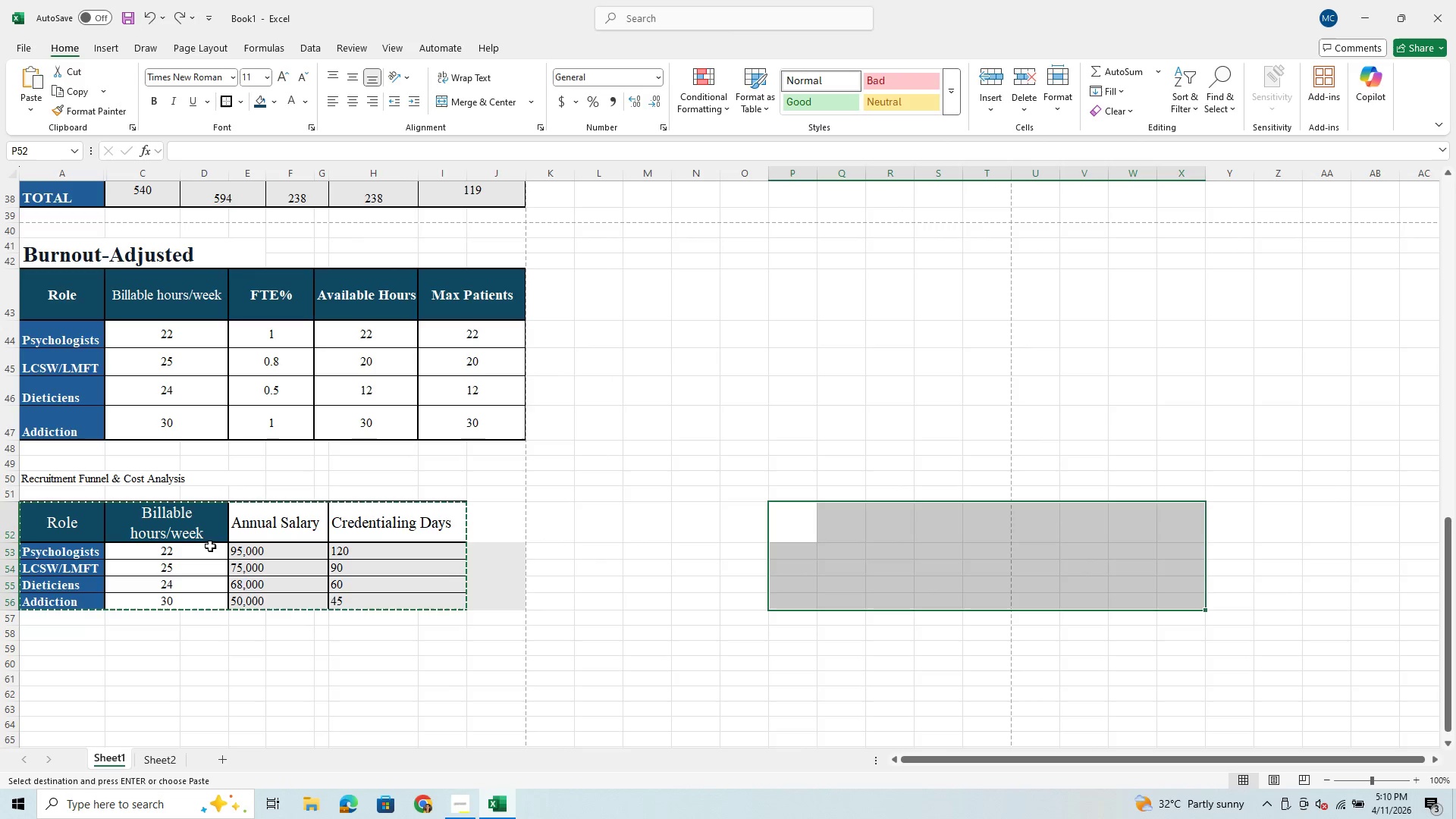 
key(Control+C)
 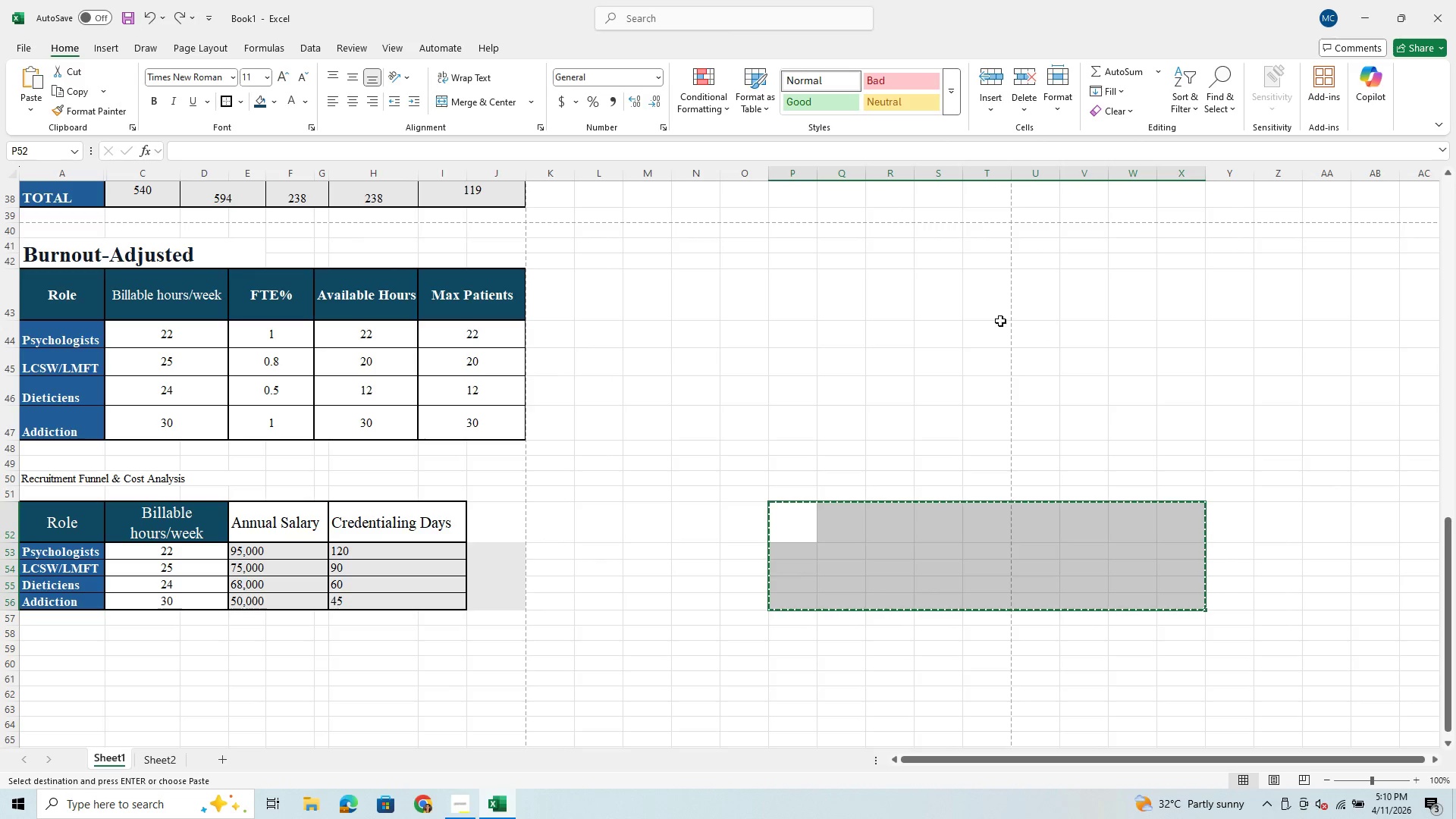 
left_click([816, 345])
 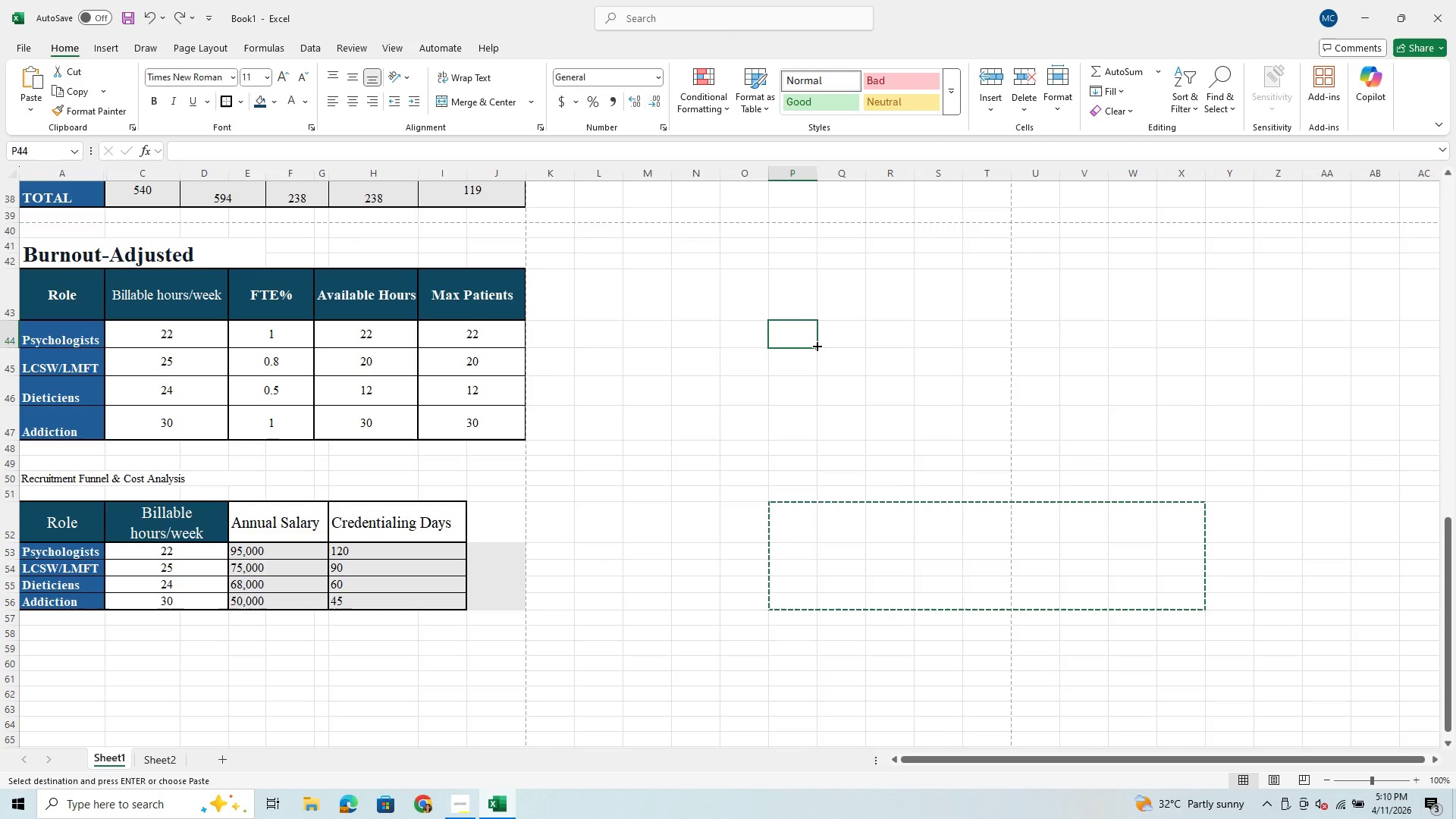 
hold_key(key=ControlLeft, duration=1.19)
 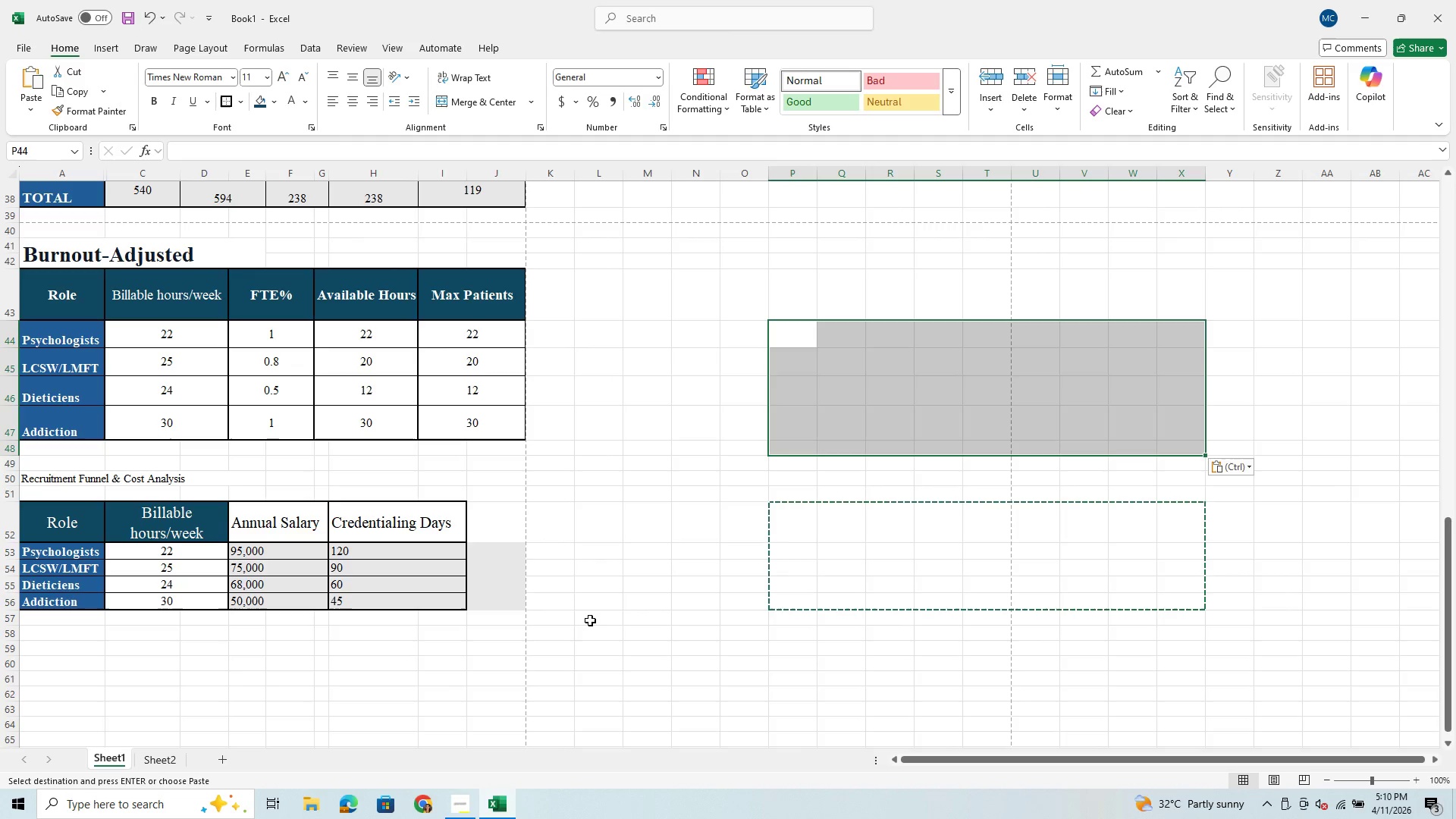 
hold_key(key=V, duration=0.38)
 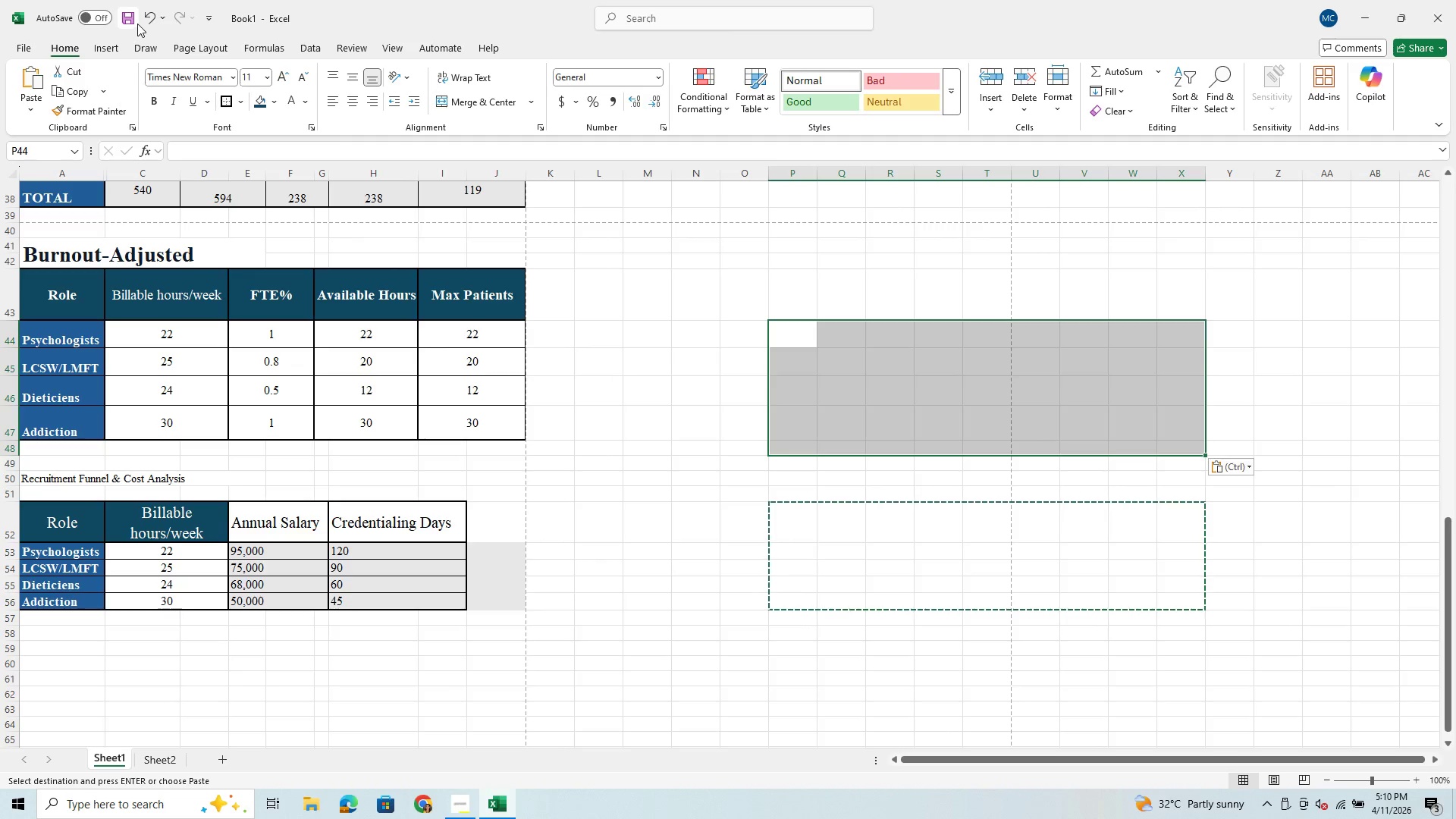 
left_click([140, 20])
 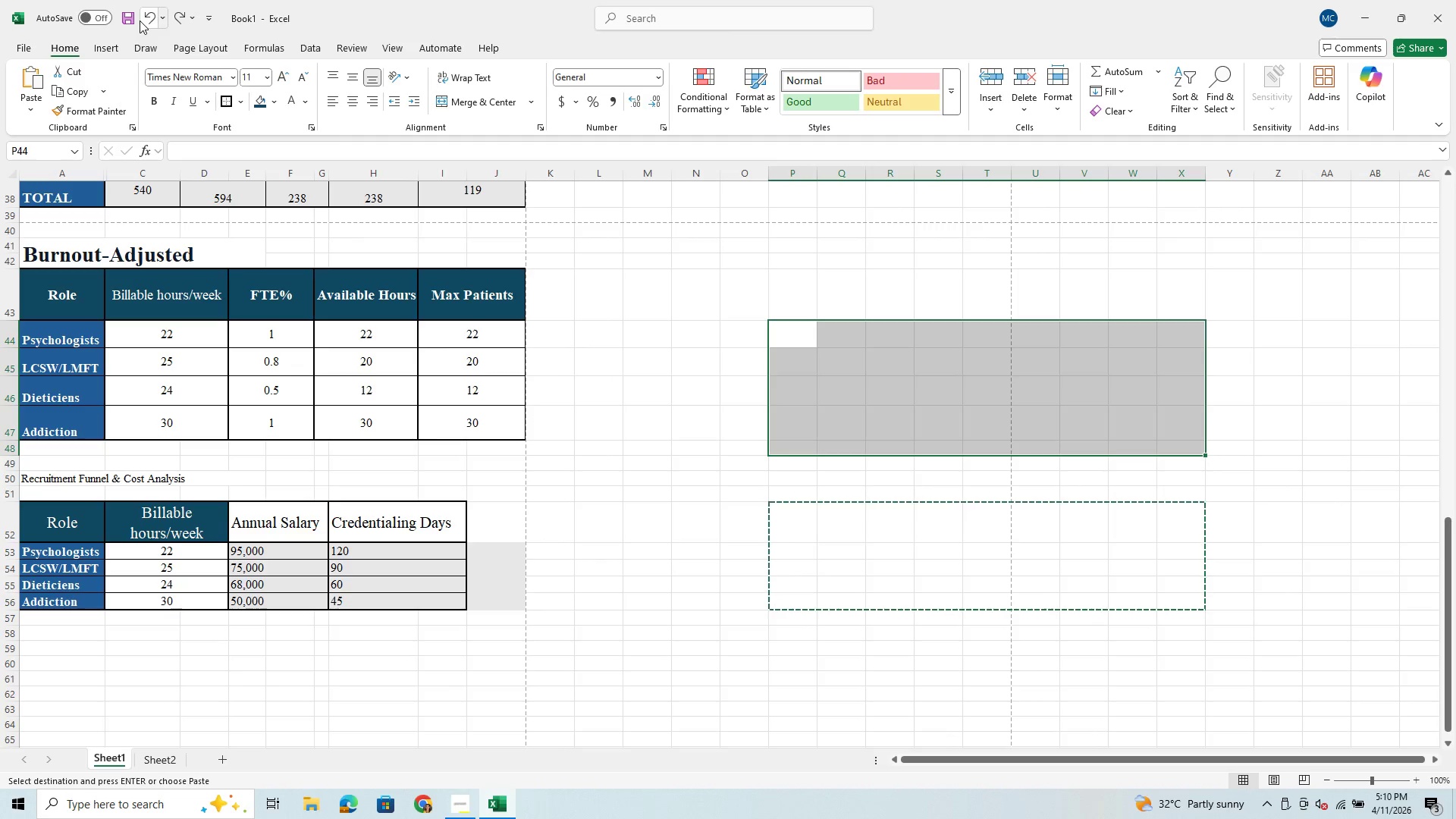 
left_click([140, 20])
 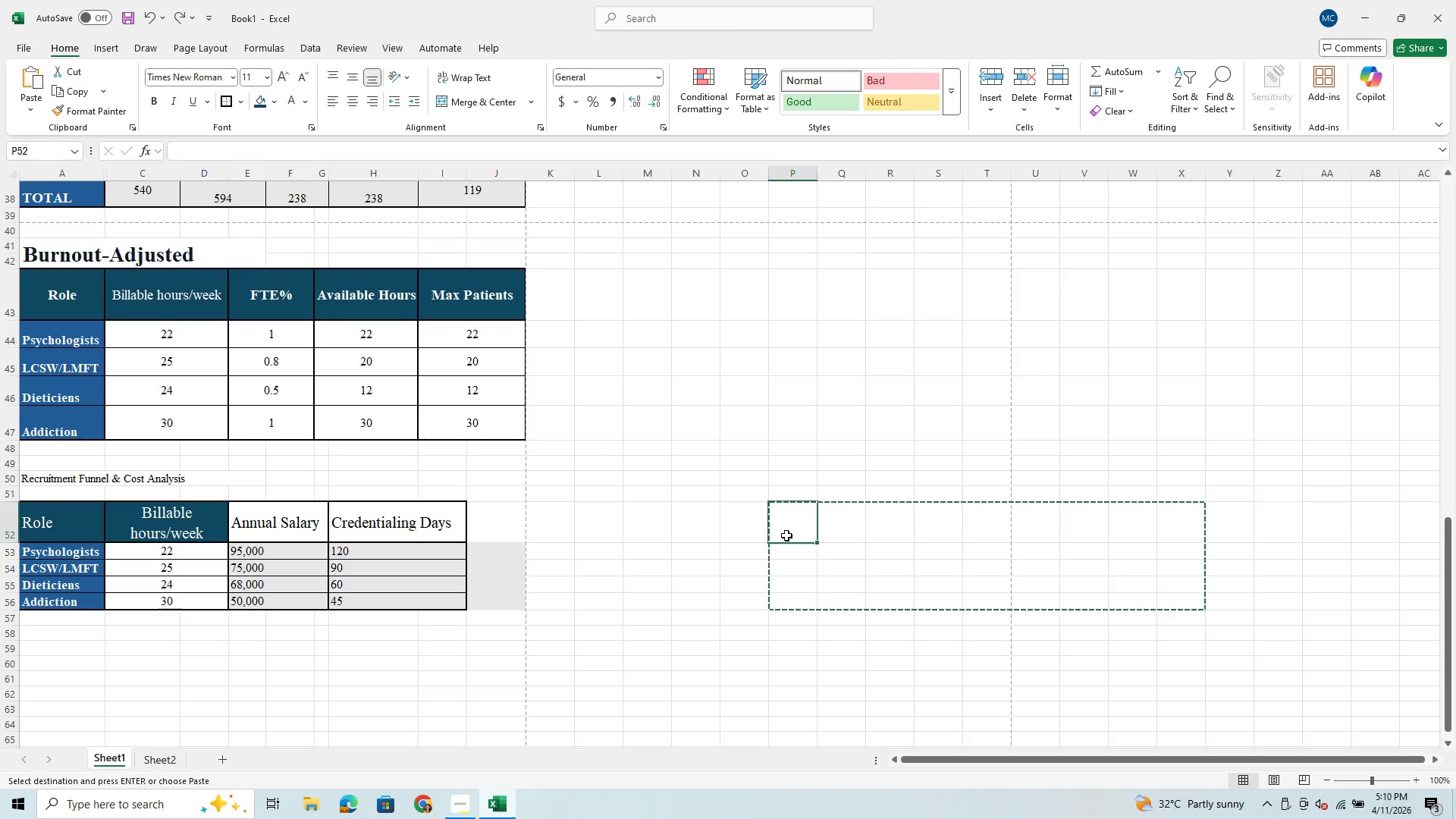 
hold_key(key=ControlLeft, duration=0.75)
 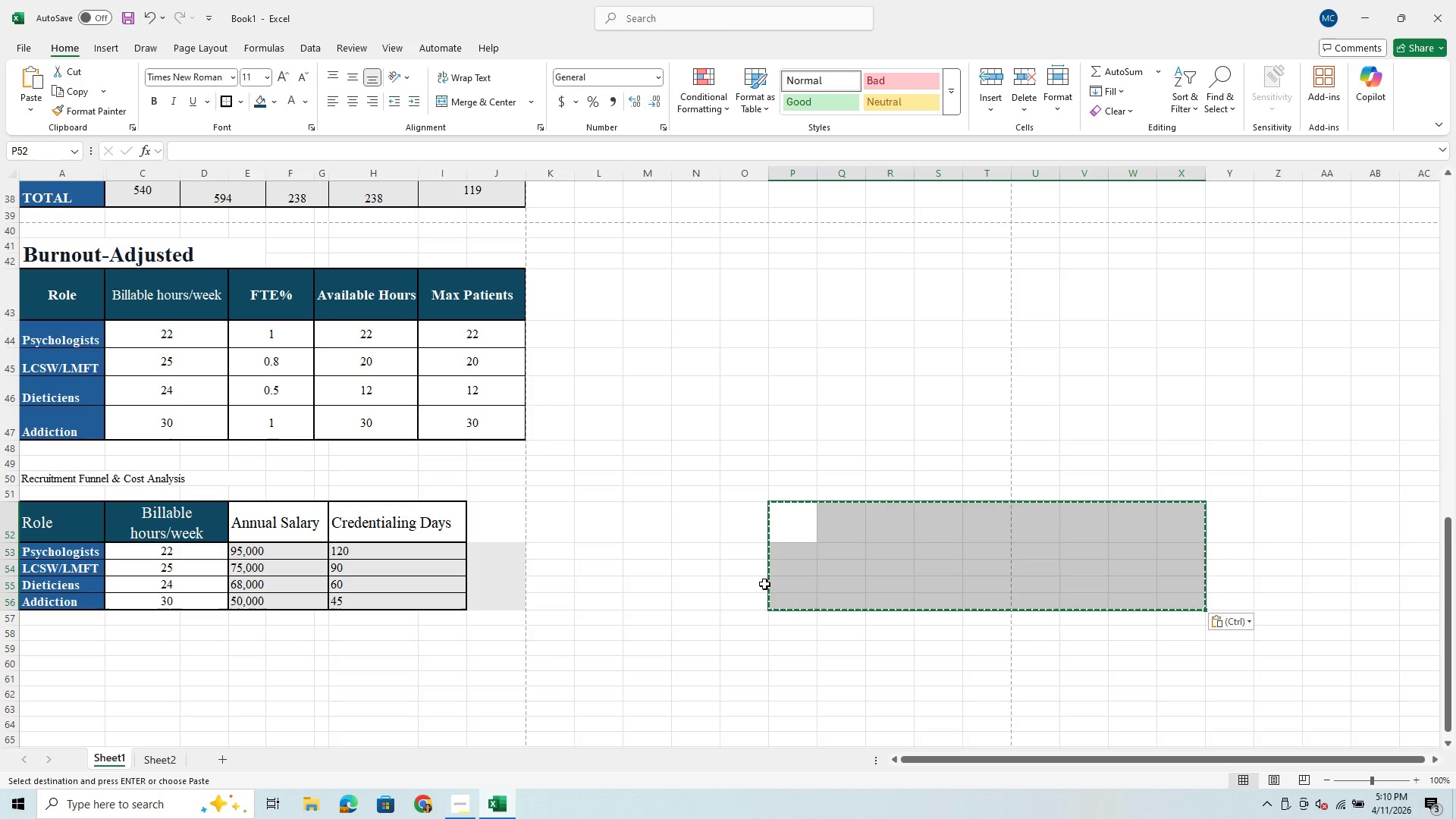 
hold_key(key=V, duration=0.34)
 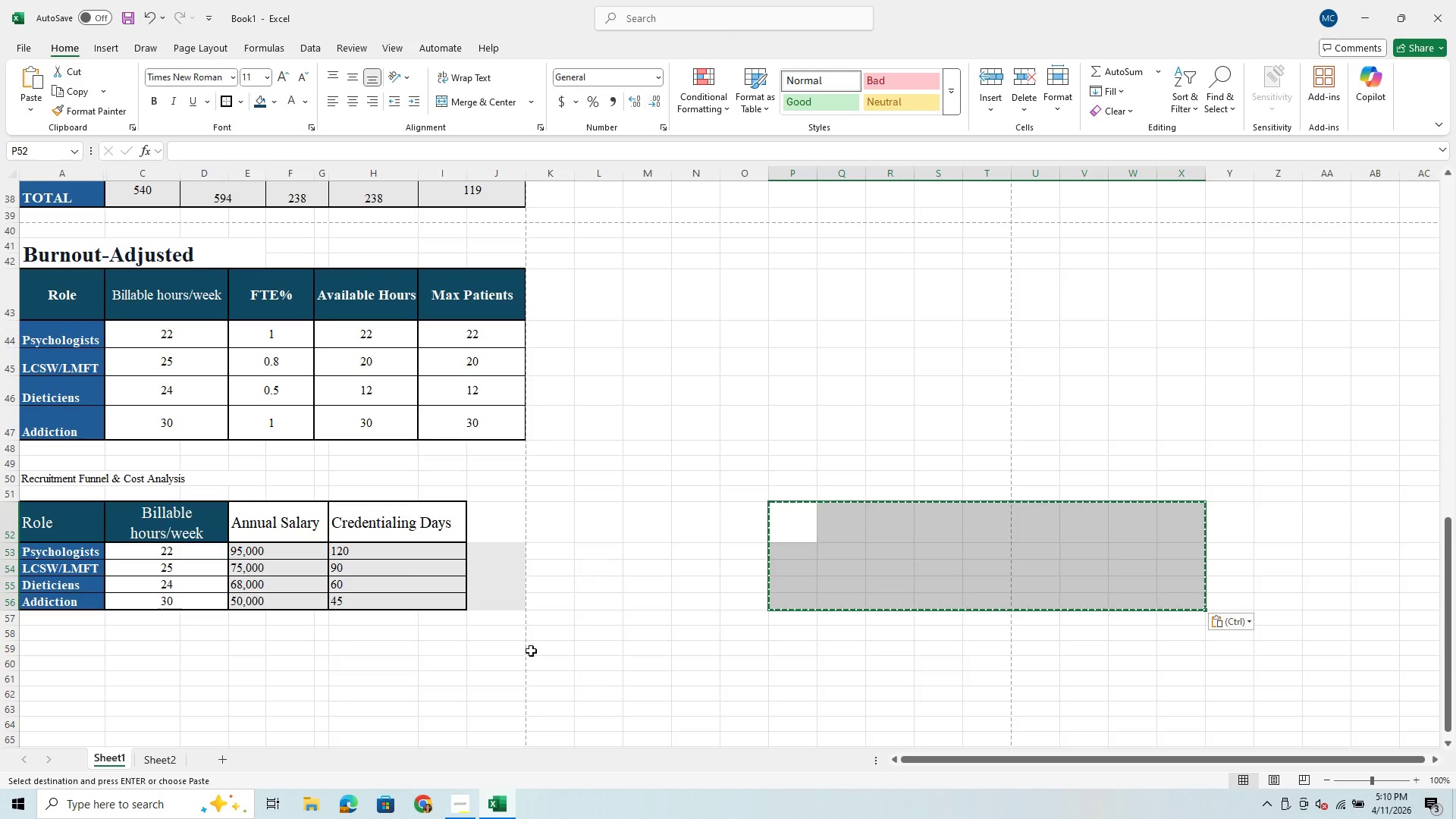 
left_click([401, 575])
 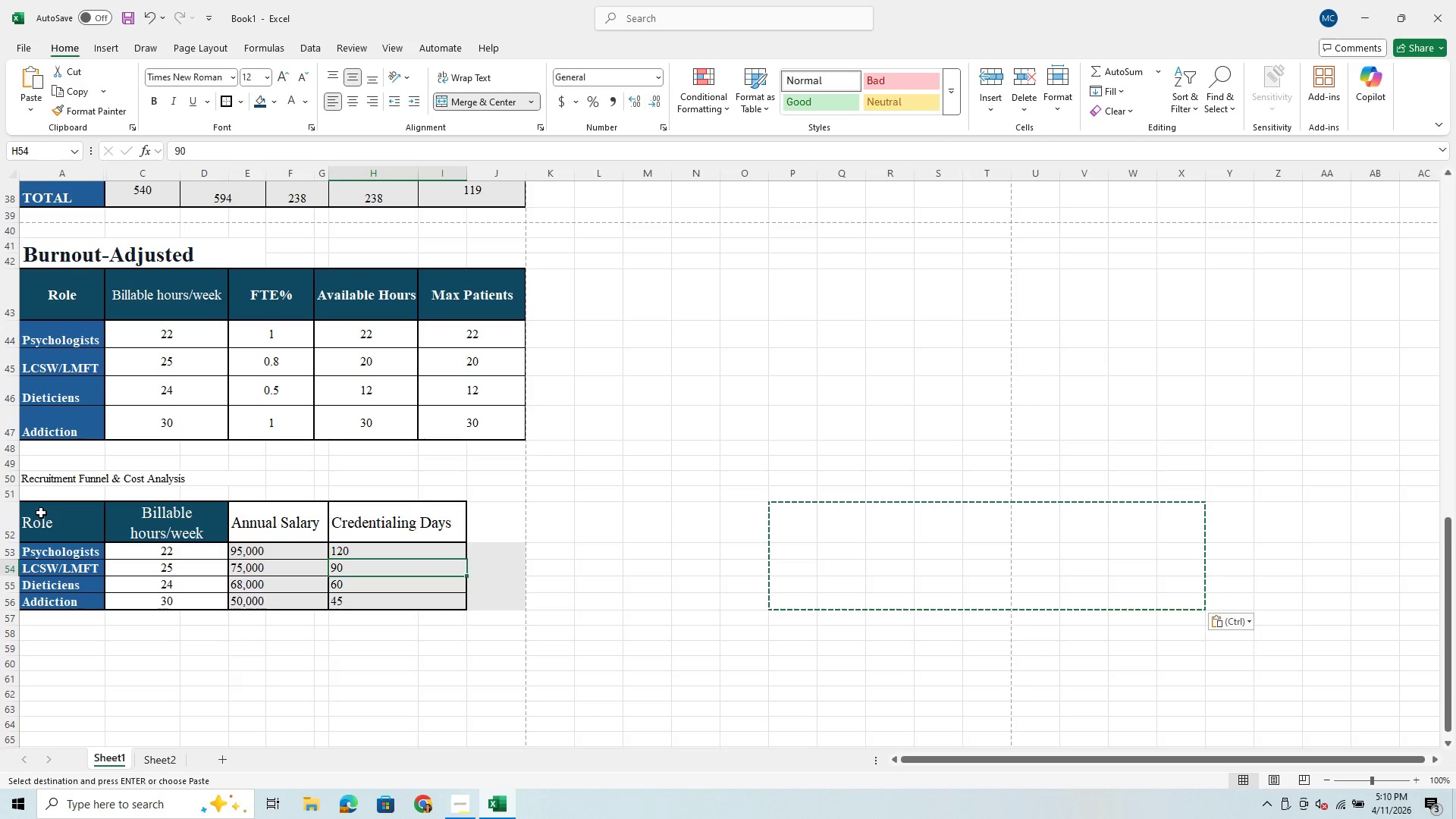 
left_click_drag(start_coordinate=[41, 513], to_coordinate=[365, 601])
 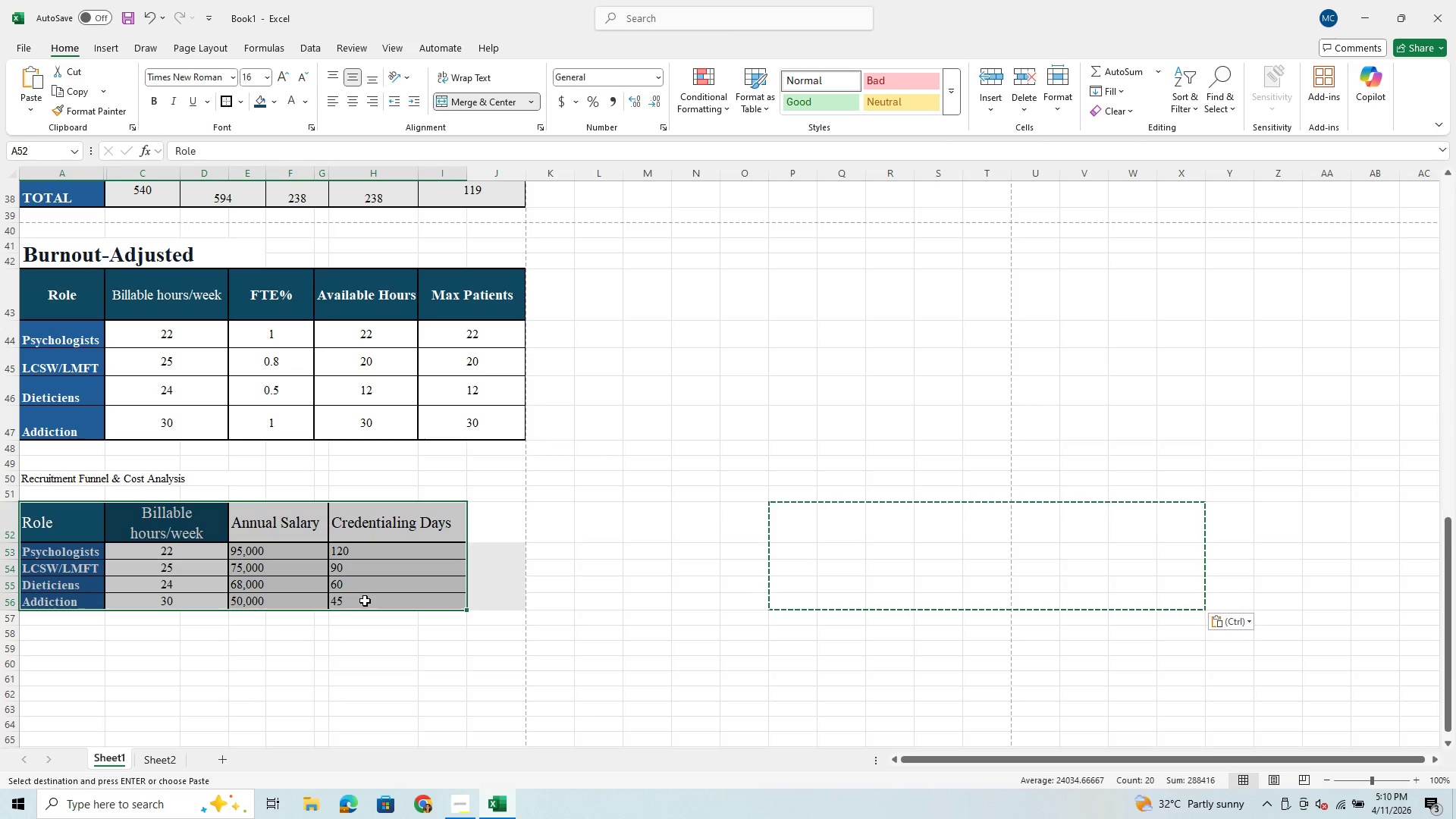 
hold_key(key=ControlLeft, duration=0.59)
 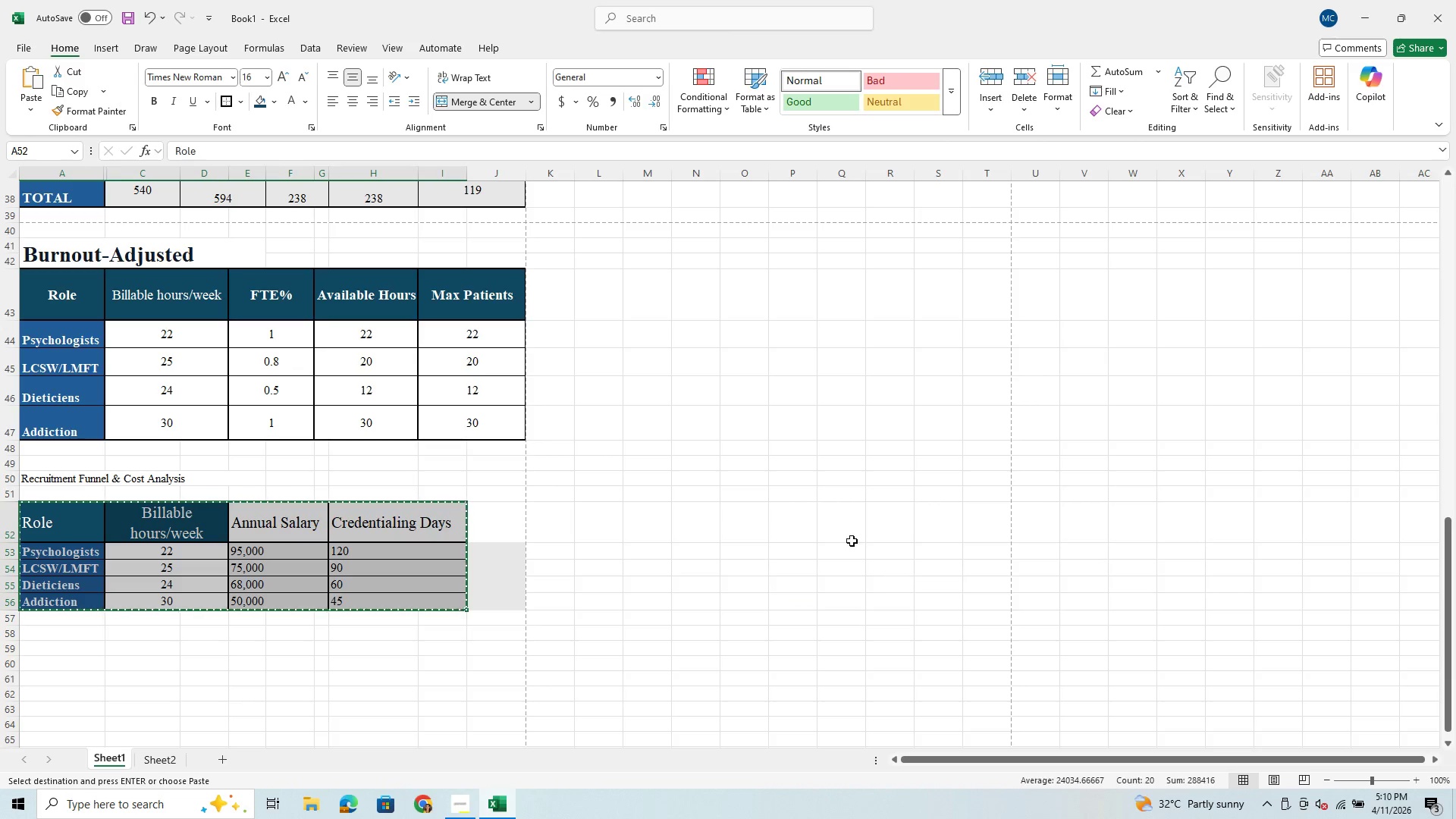 
hold_key(key=C, duration=0.33)
 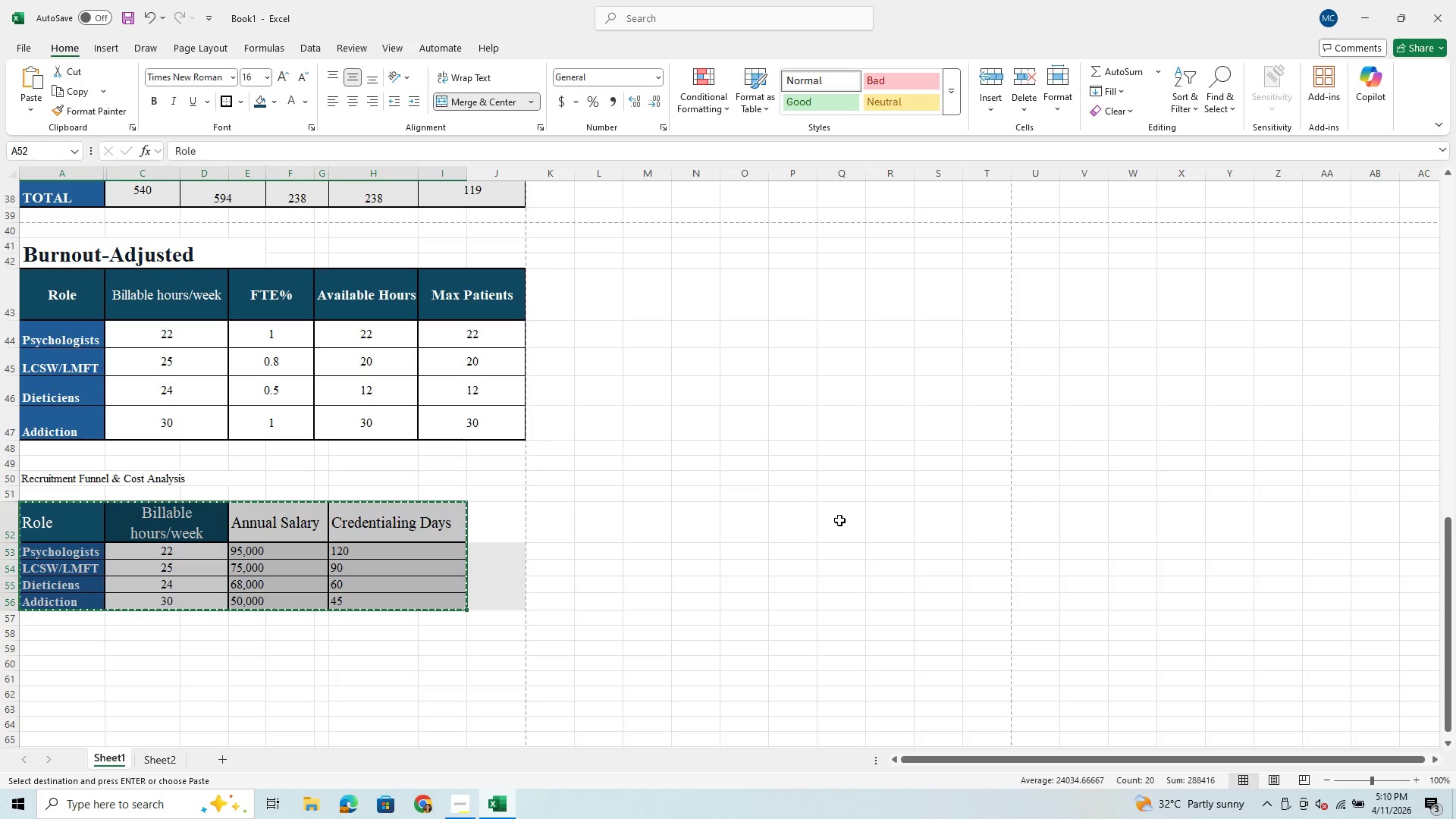 
left_click_drag(start_coordinate=[839, 520], to_coordinate=[1226, 601])
 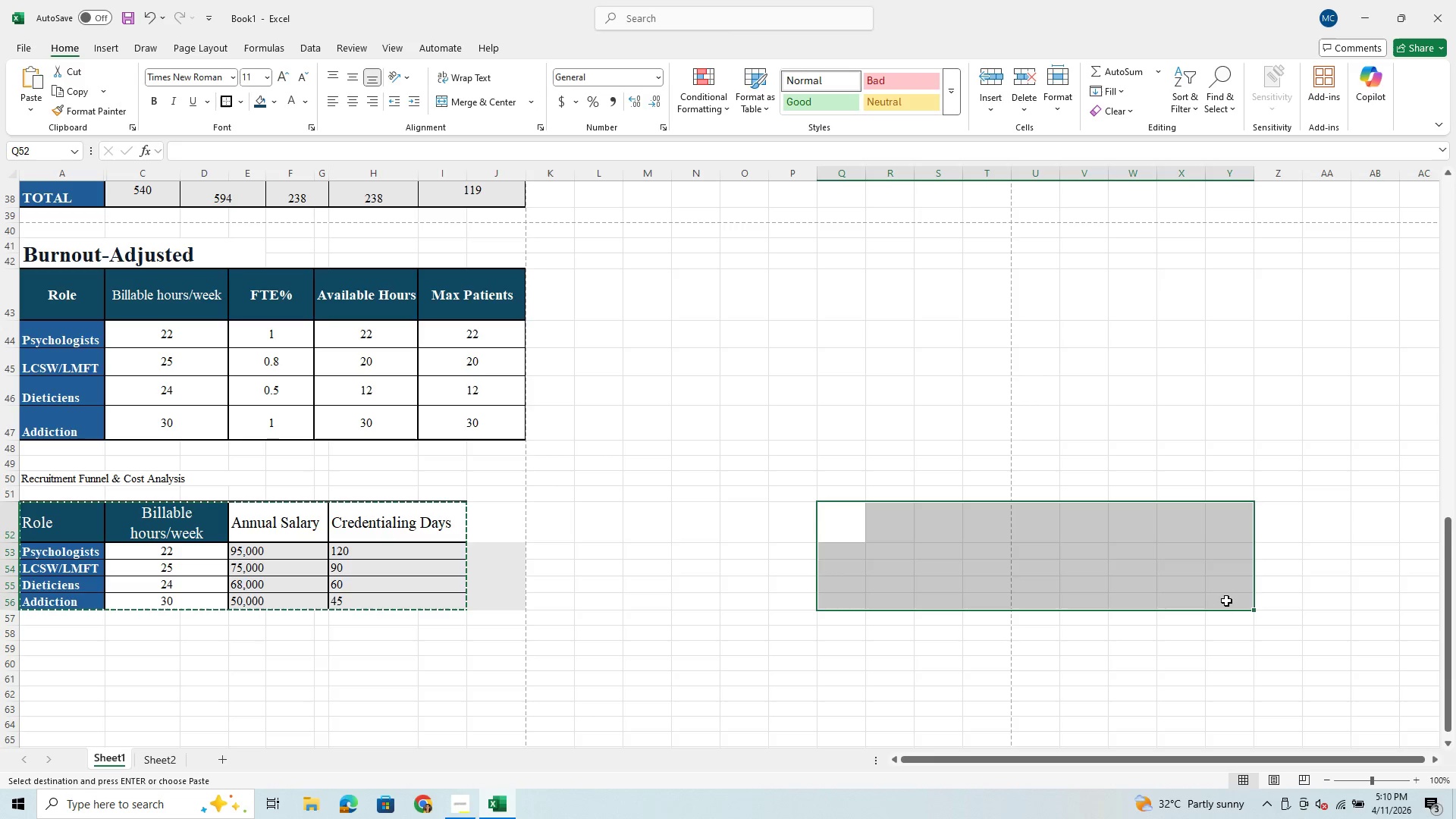 
hold_key(key=ControlLeft, duration=1.05)
 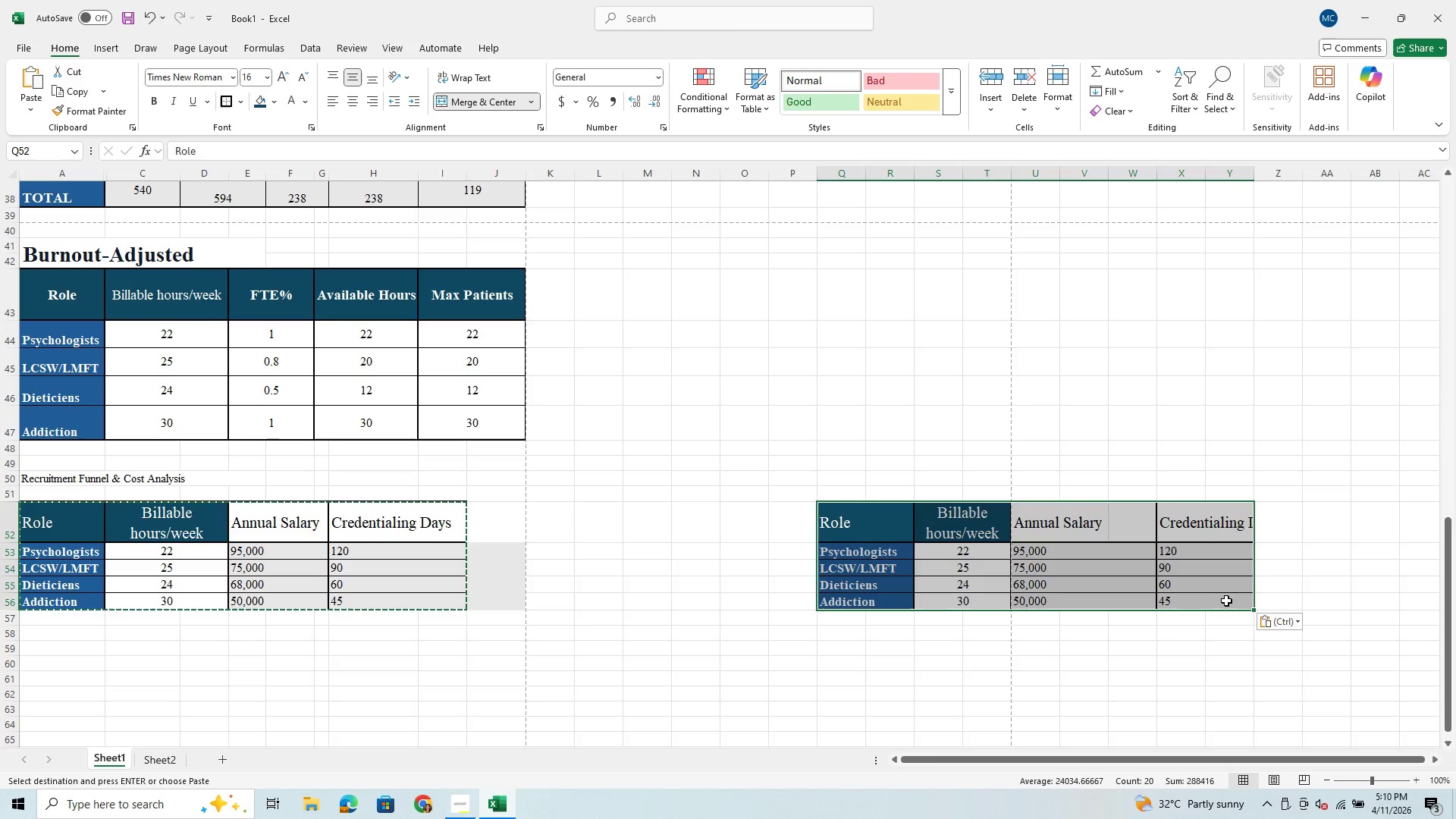 
hold_key(key=V, duration=0.33)
 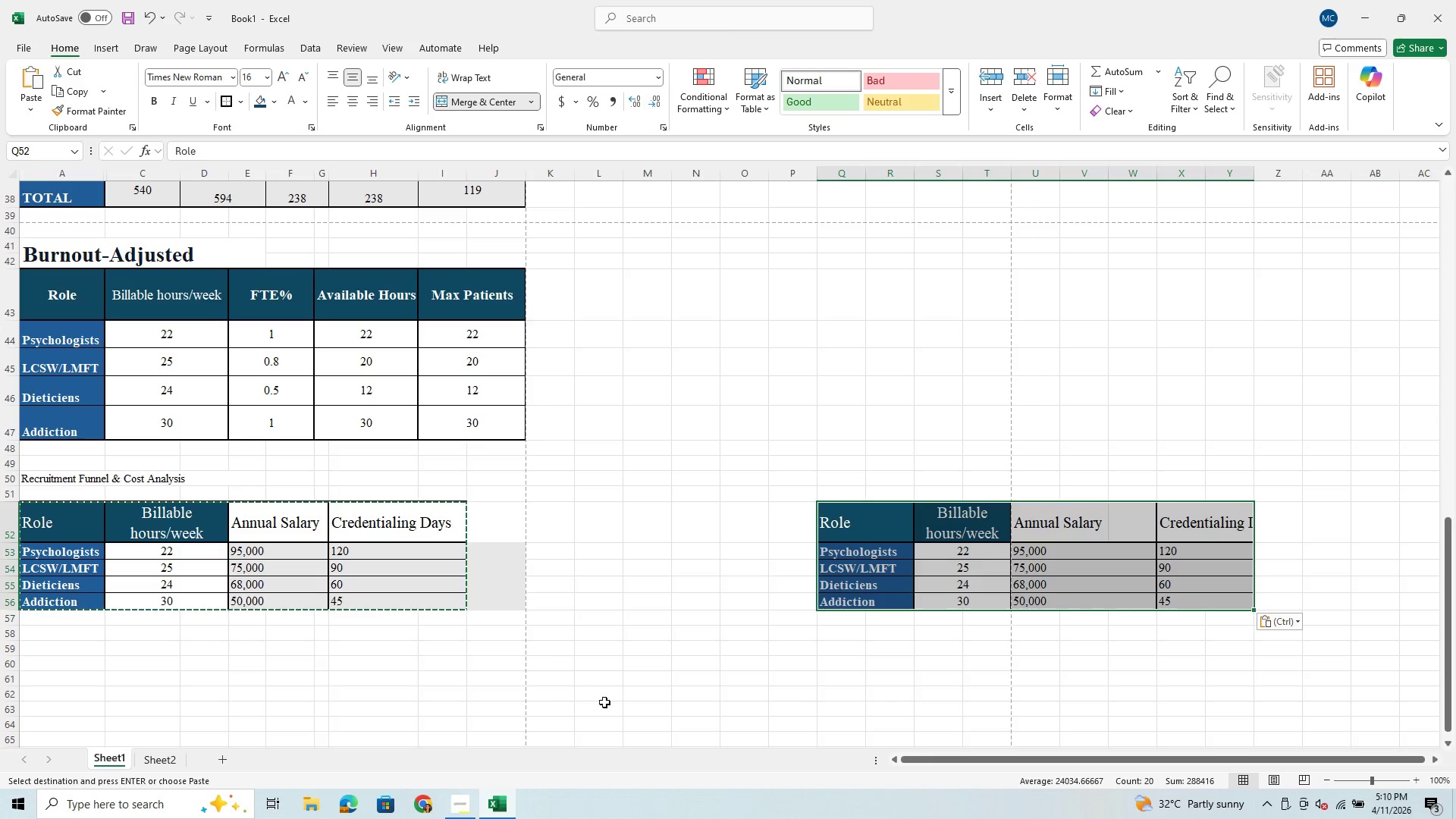 
left_click([281, 723])
 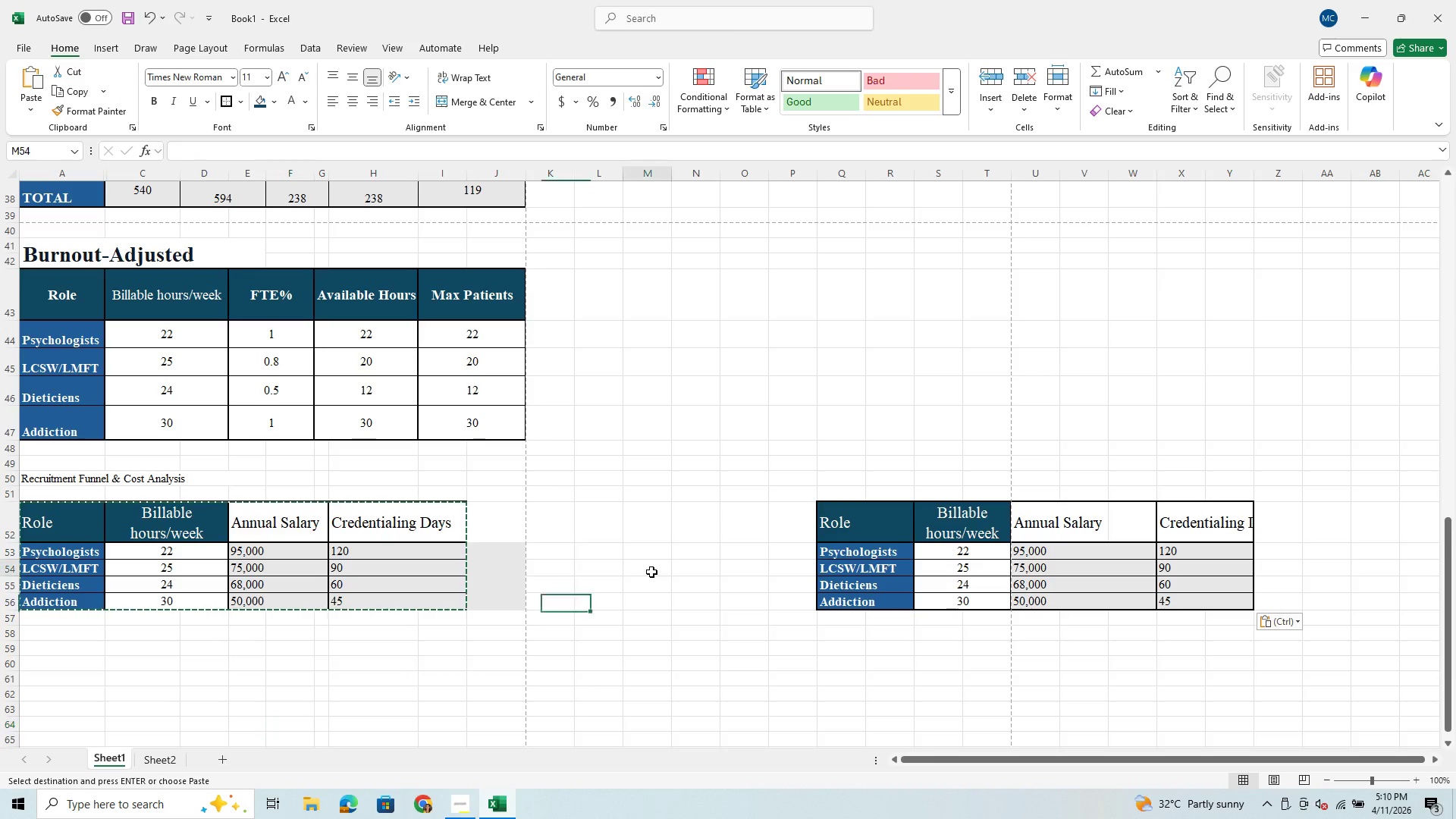 
double_click([652, 570])
 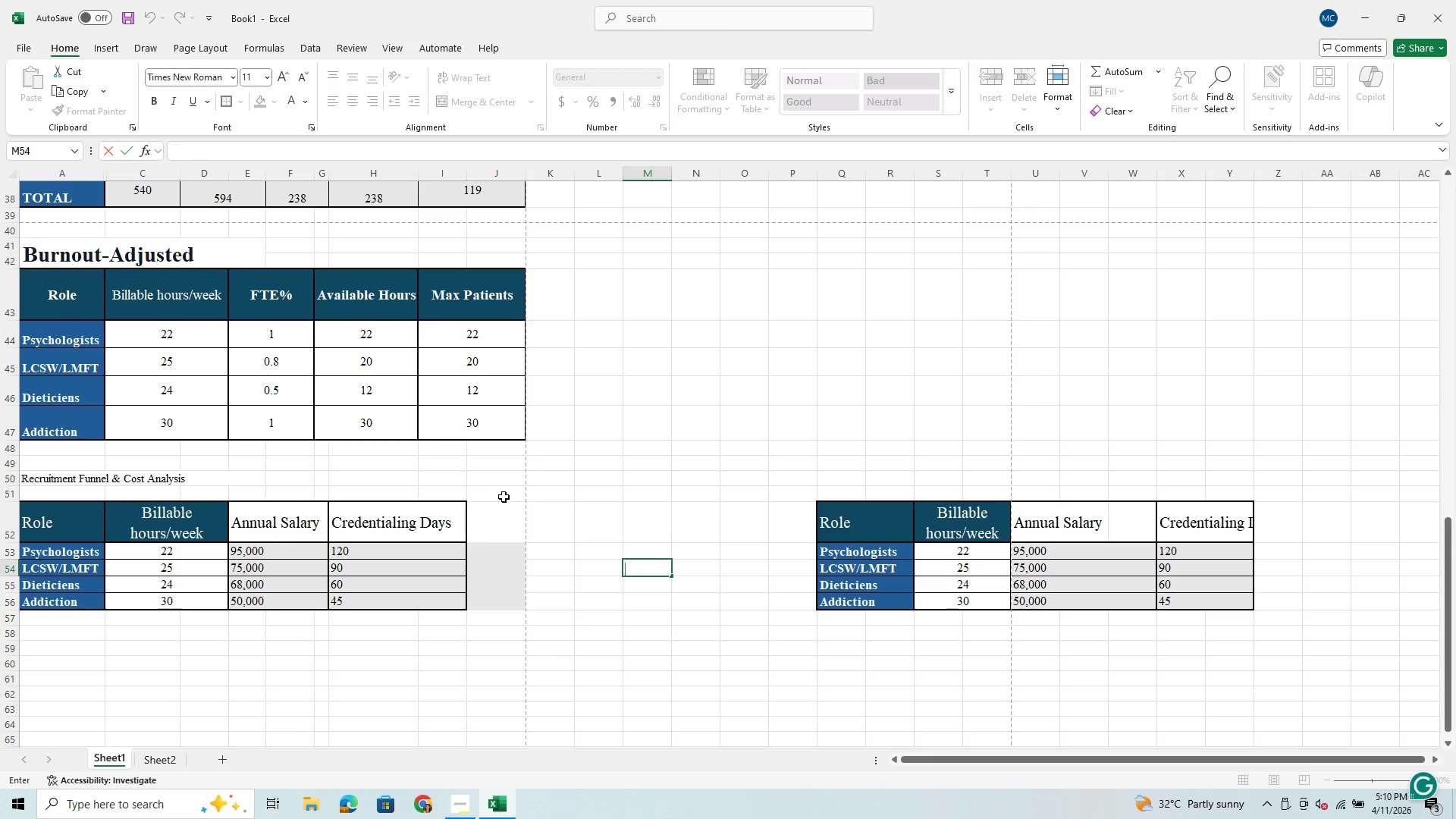 
left_click_drag(start_coordinate=[497, 504], to_coordinate=[497, 593])
 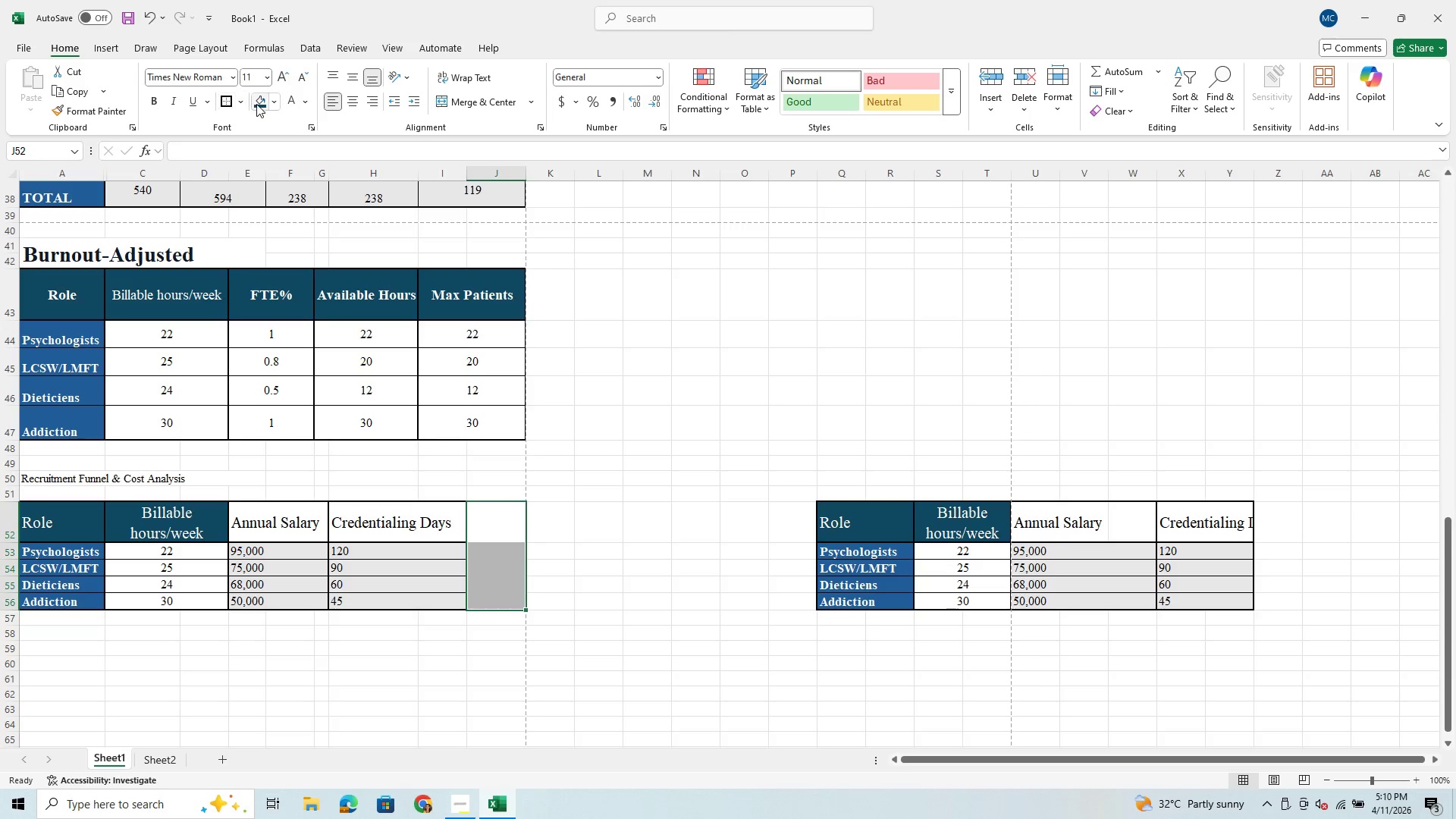 
left_click([289, 98])
 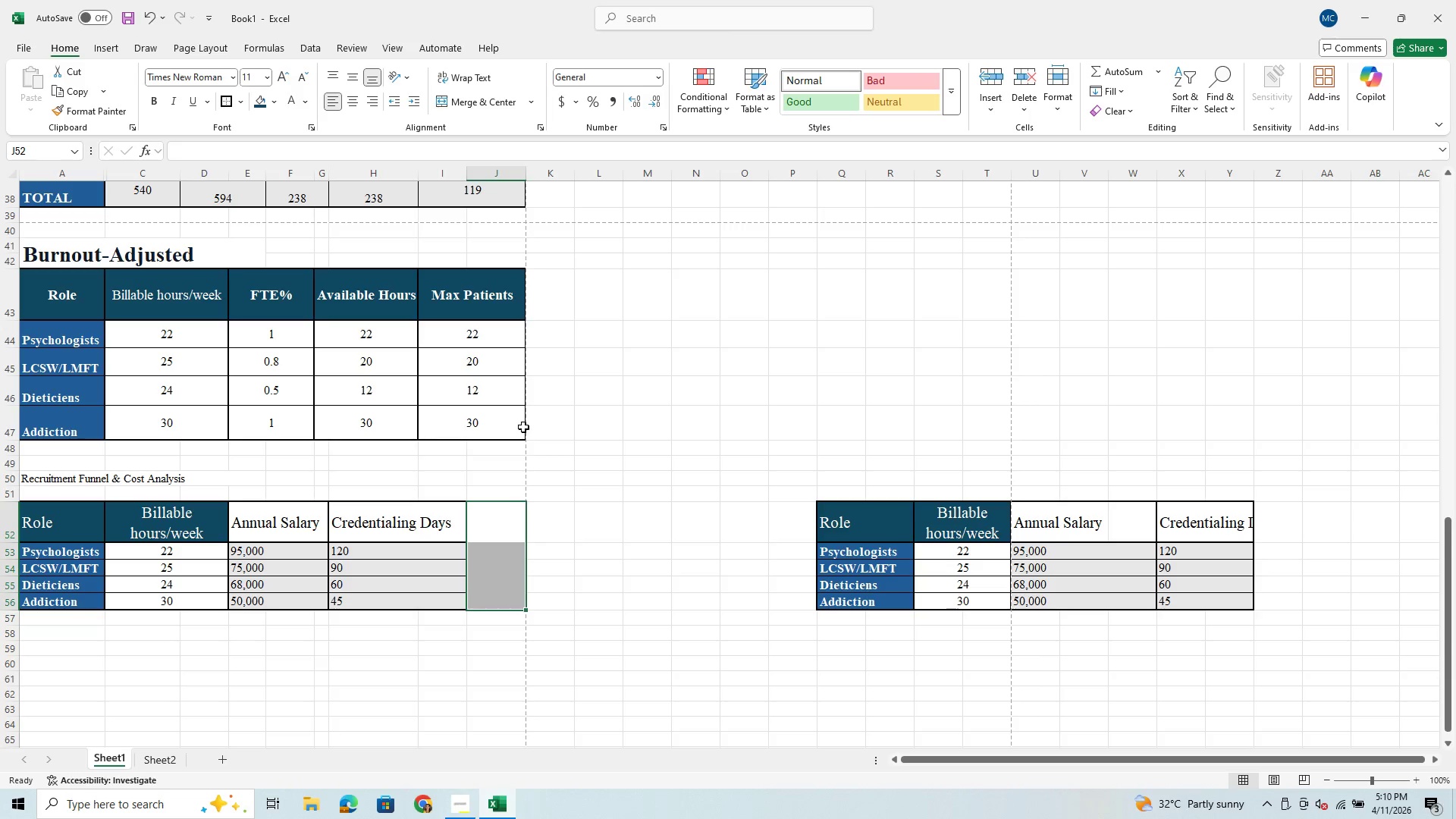 
left_click([593, 473])
 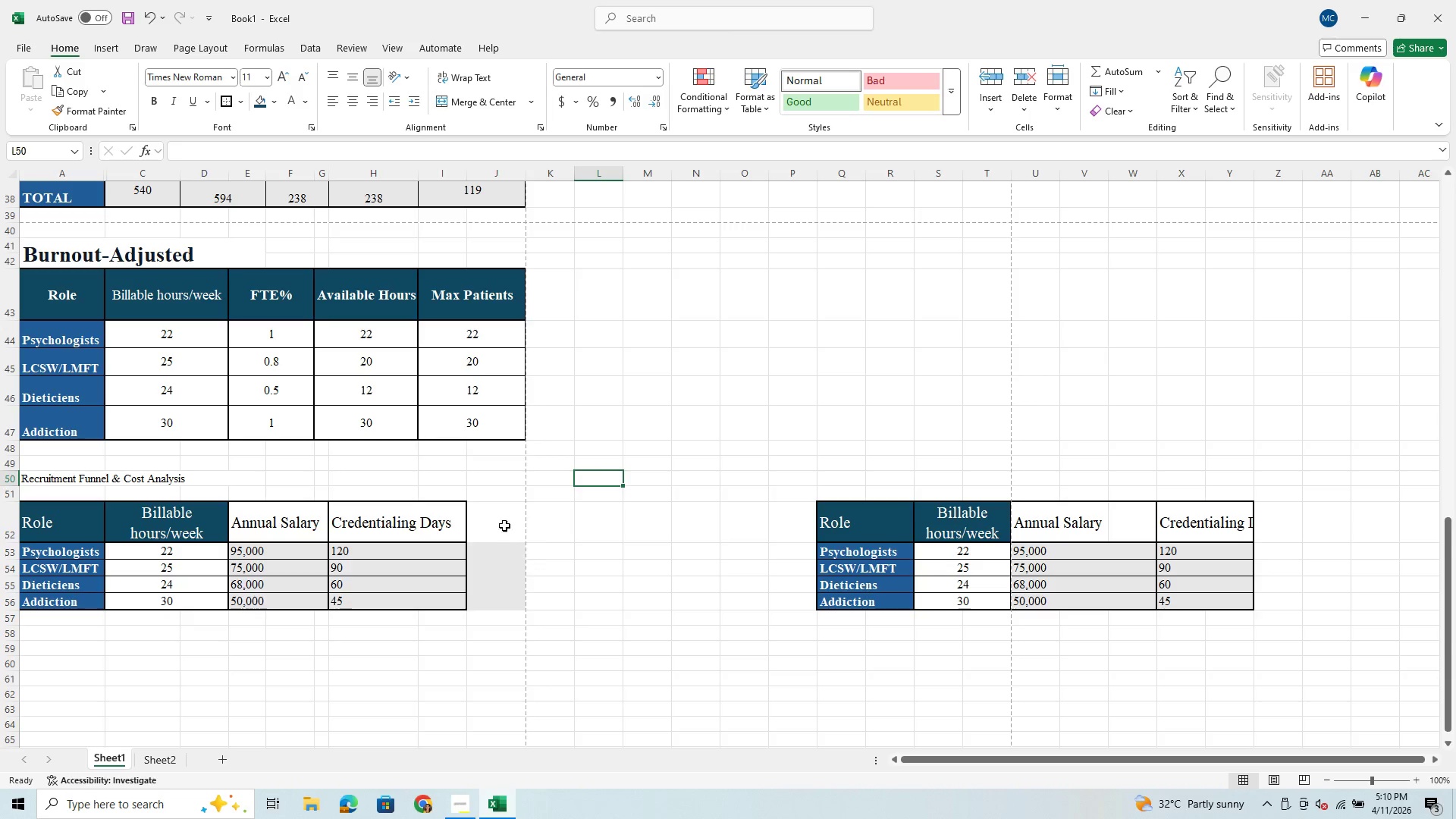 
left_click_drag(start_coordinate=[500, 516], to_coordinate=[507, 600])
 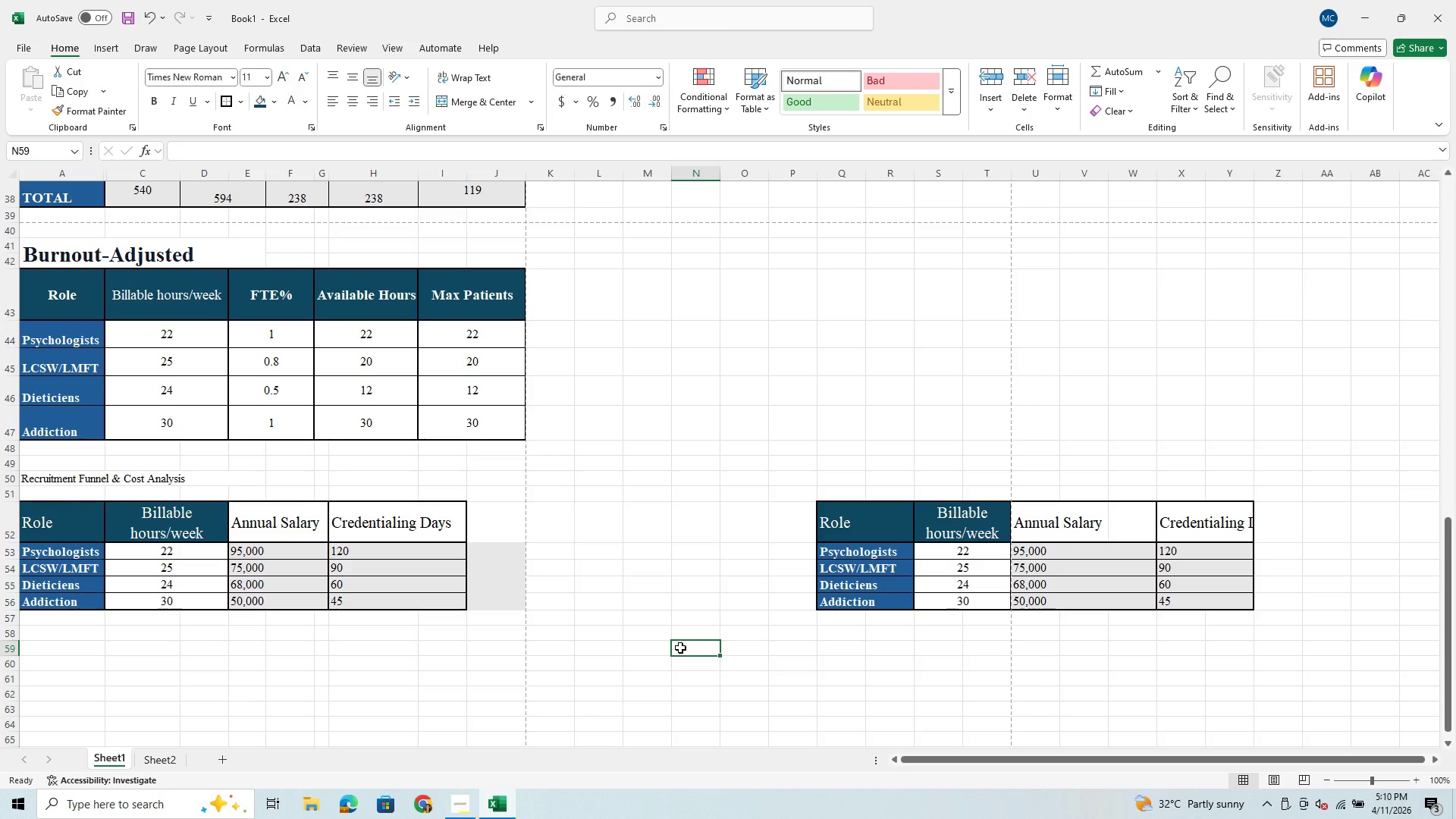 
wait(8.45)
 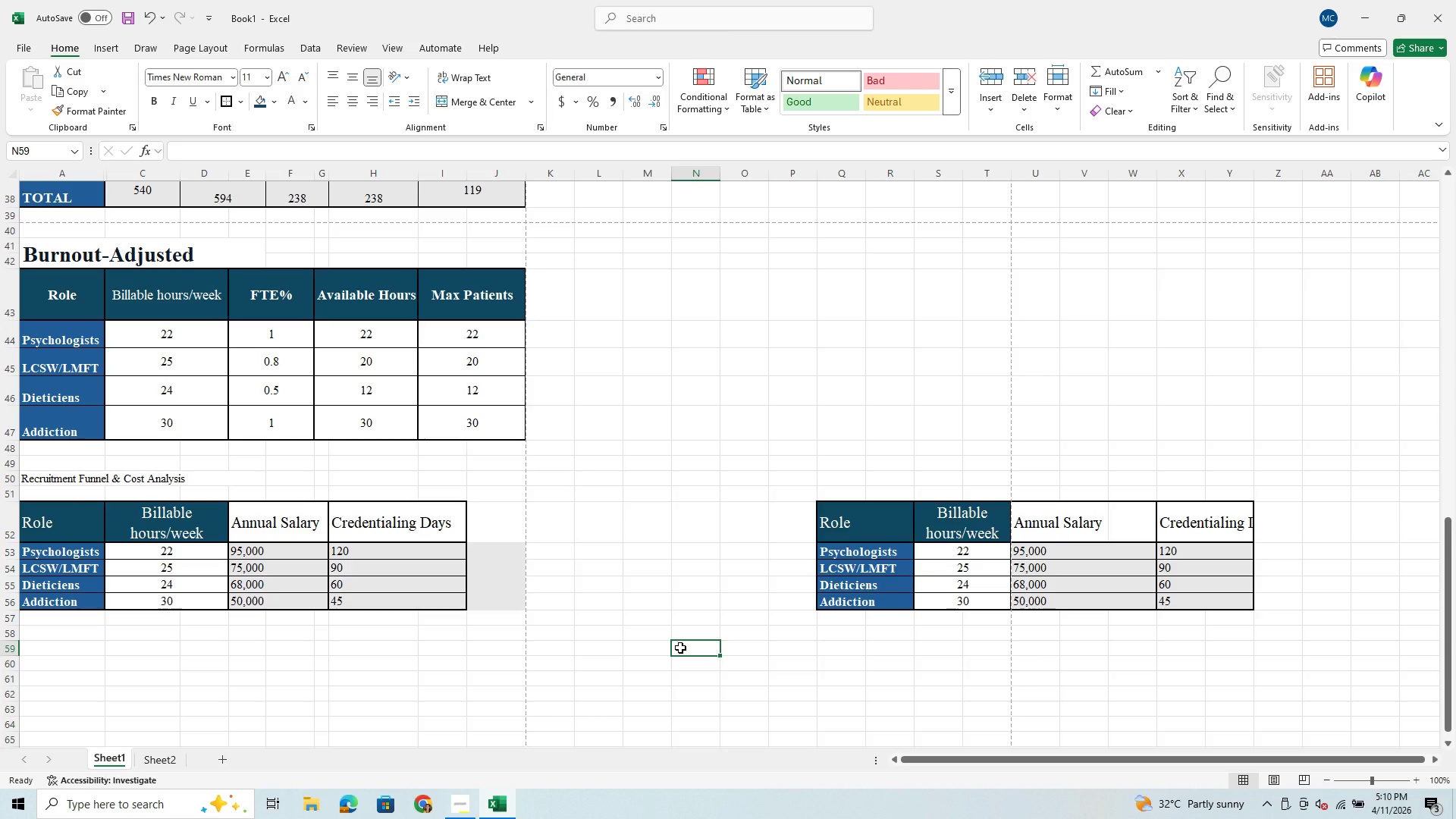 
left_click([150, 19])
 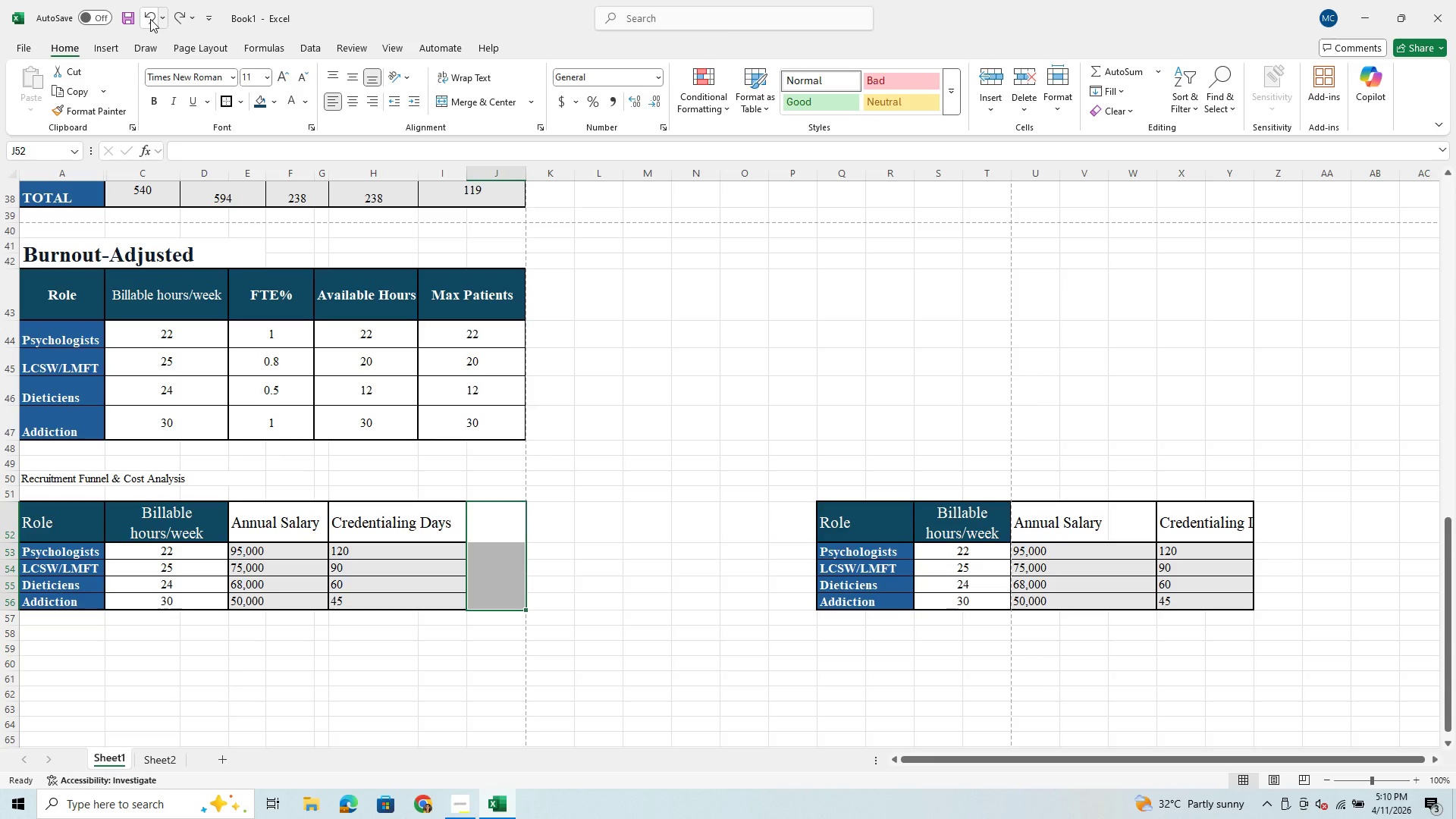 
left_click([150, 19])
 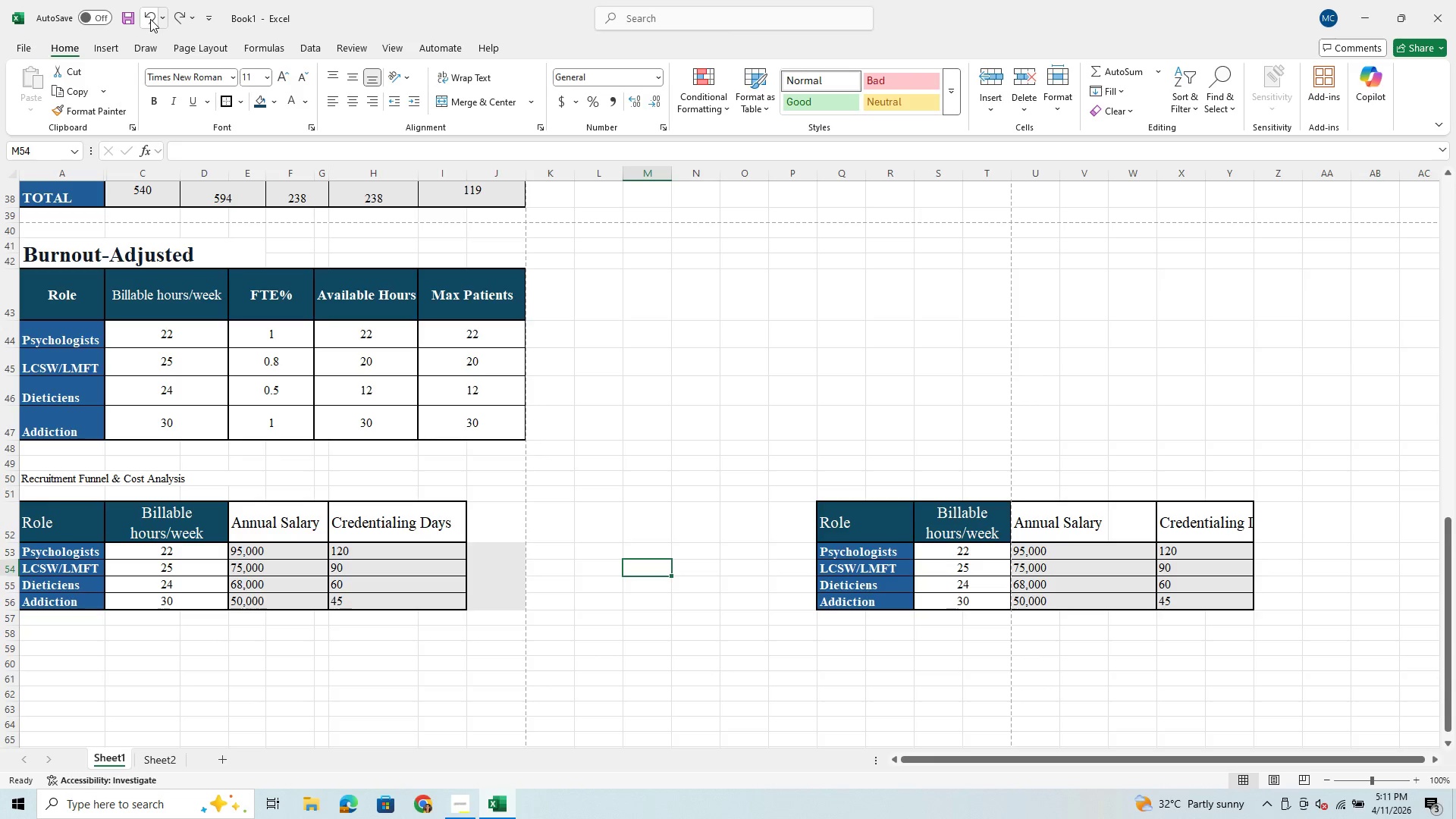 
left_click([150, 19])
 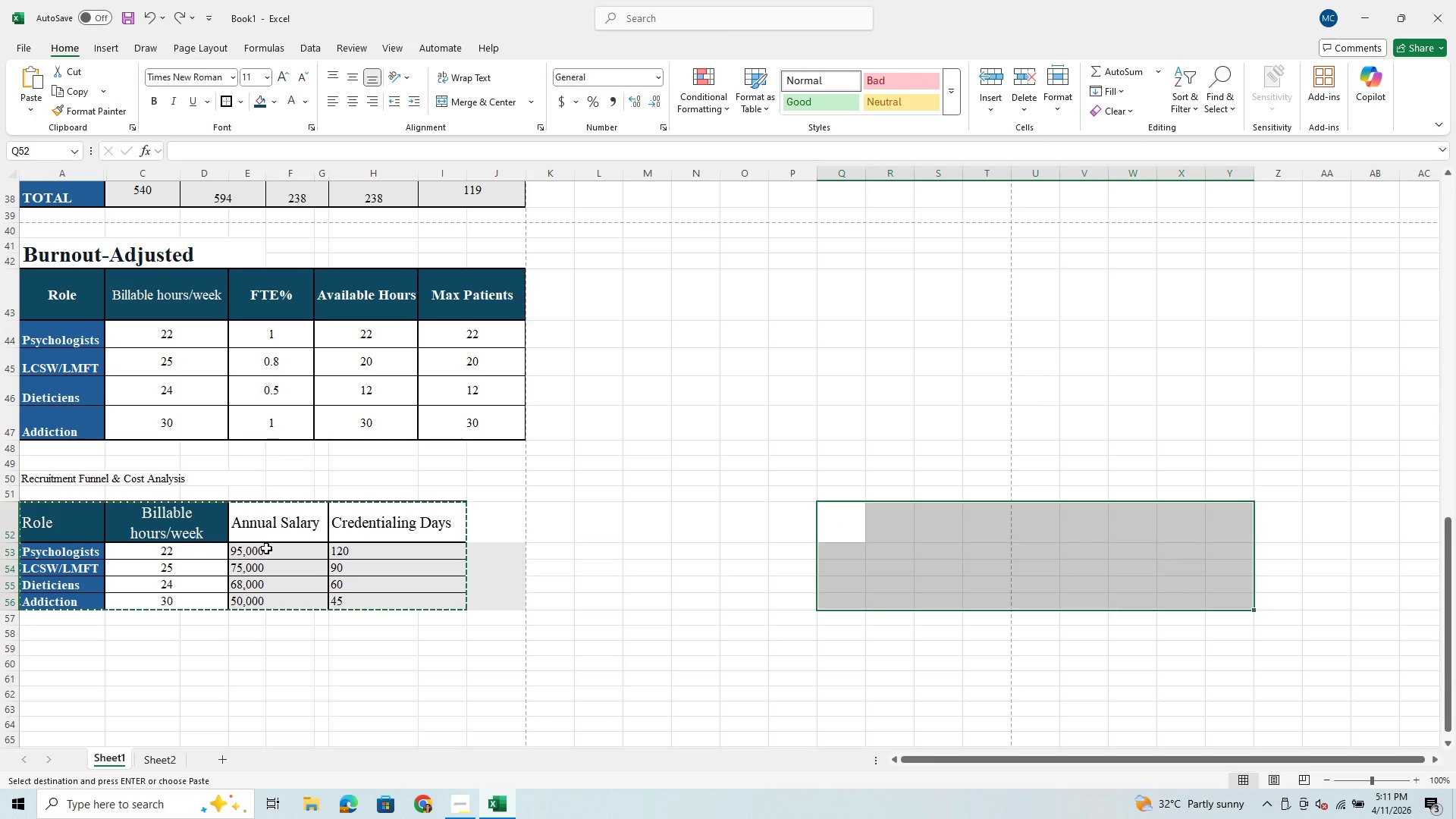 
left_click([270, 661])
 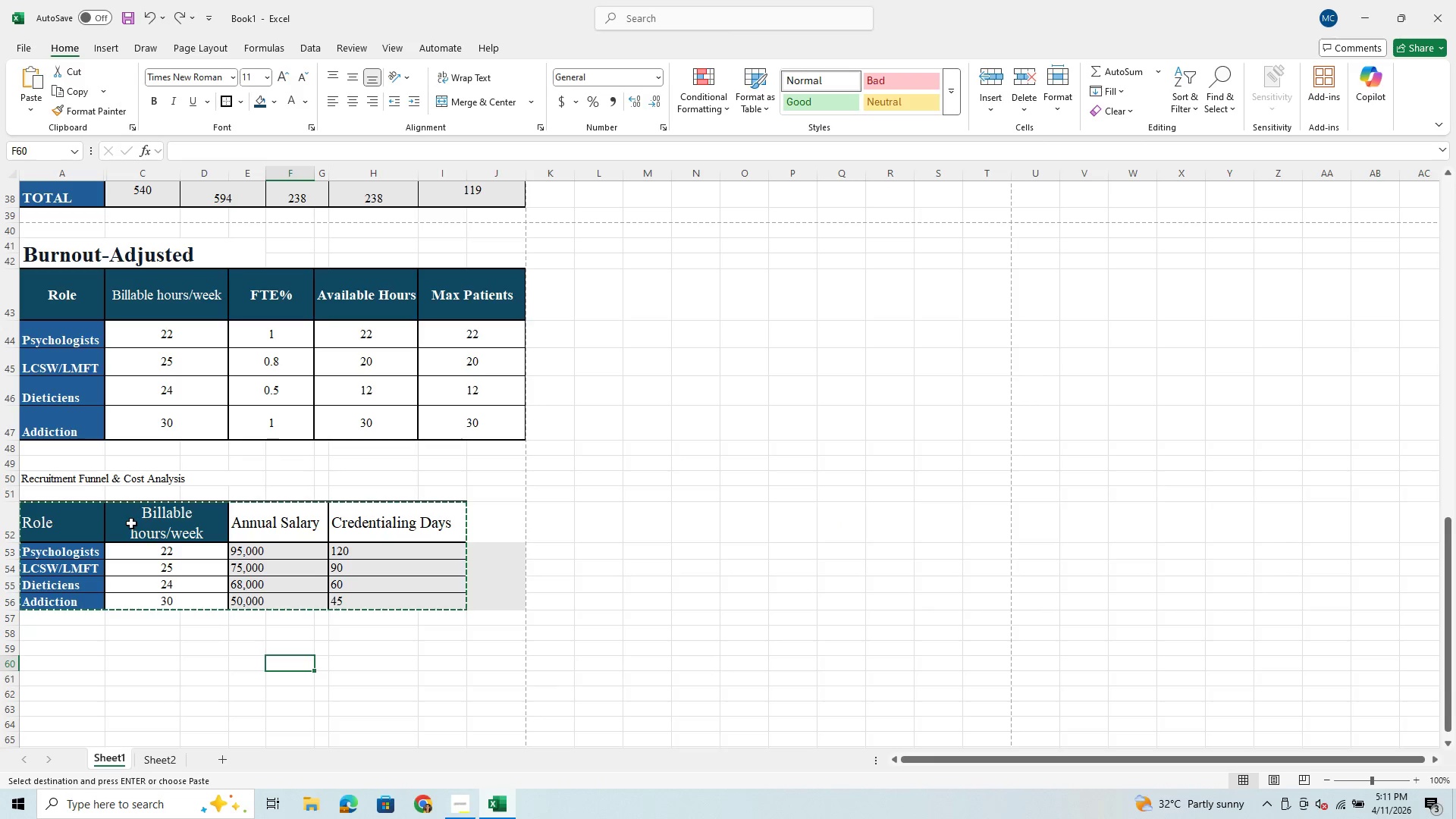 
left_click_drag(start_coordinate=[93, 513], to_coordinate=[430, 597])
 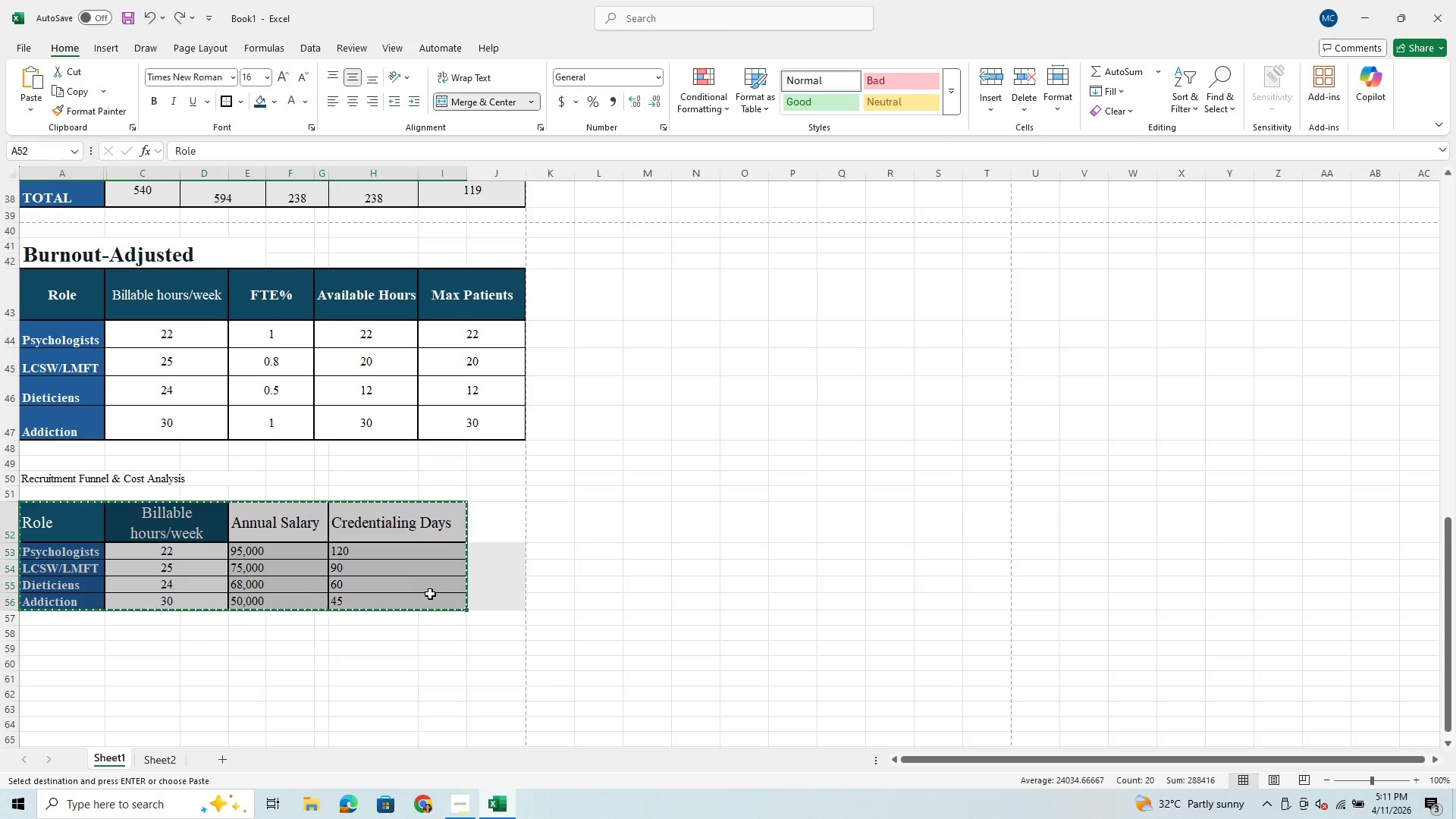 
hold_key(key=ControlLeft, duration=0.83)
 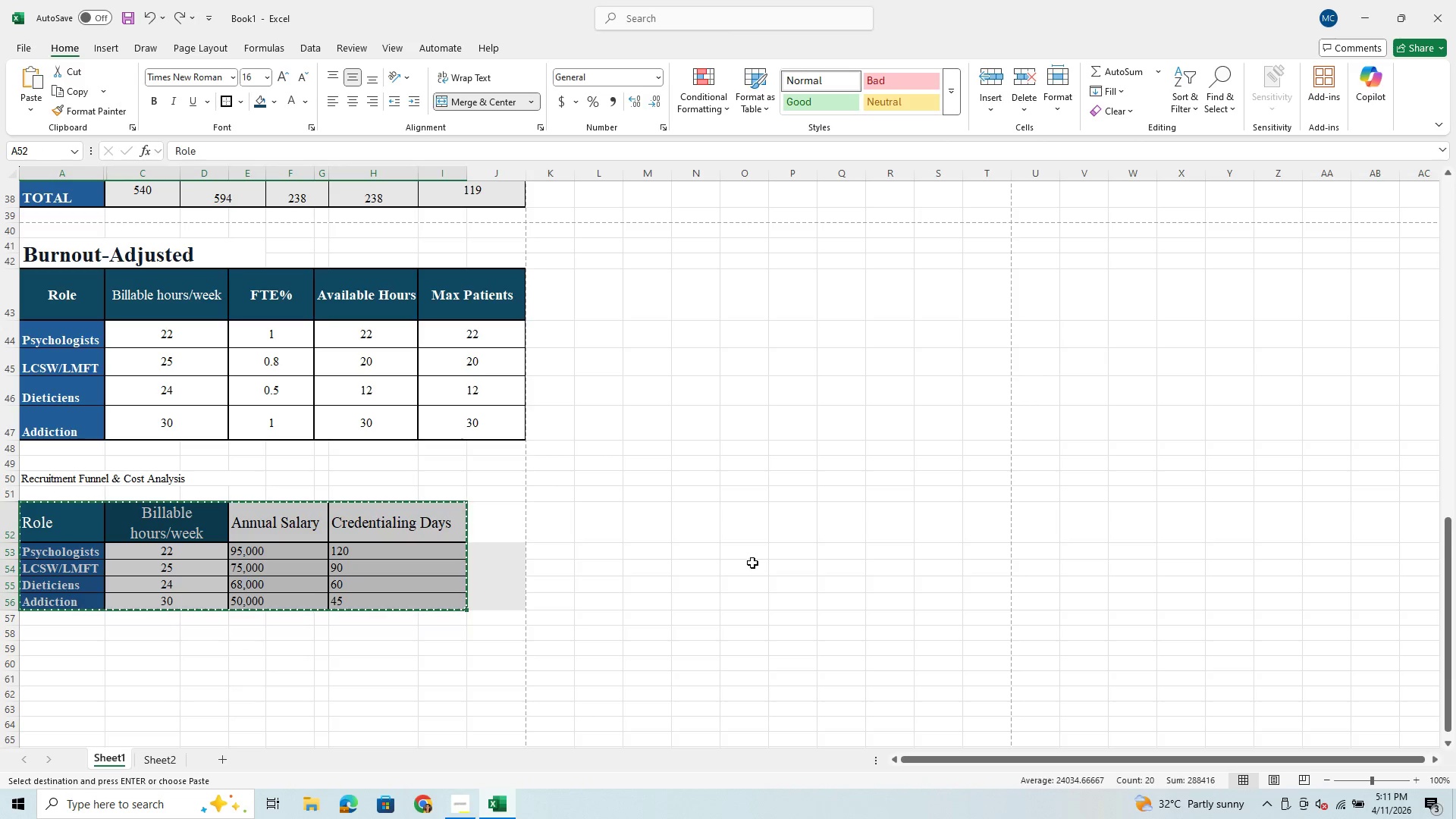 
hold_key(key=X, duration=0.31)
 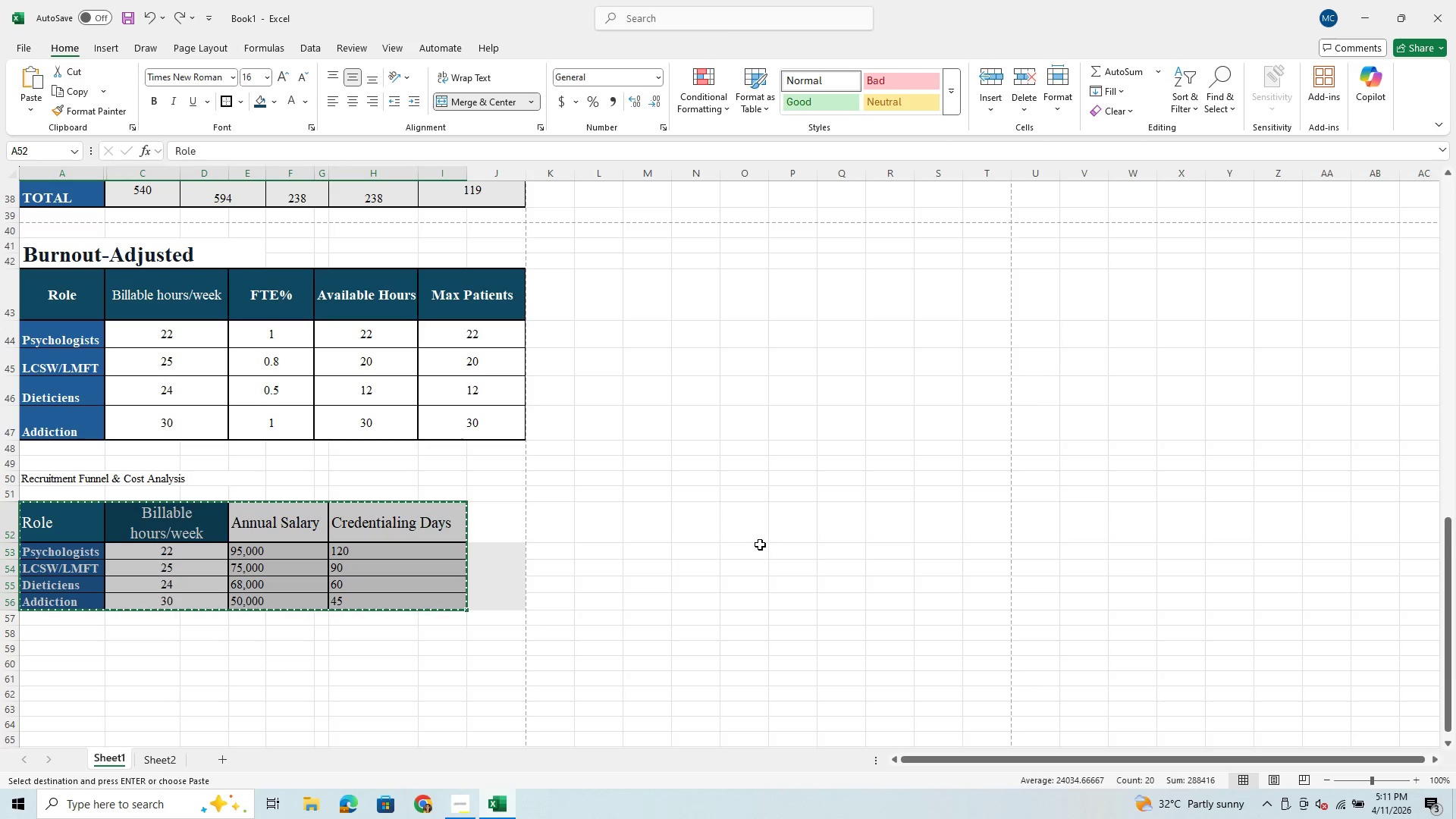 
left_click([757, 522])
 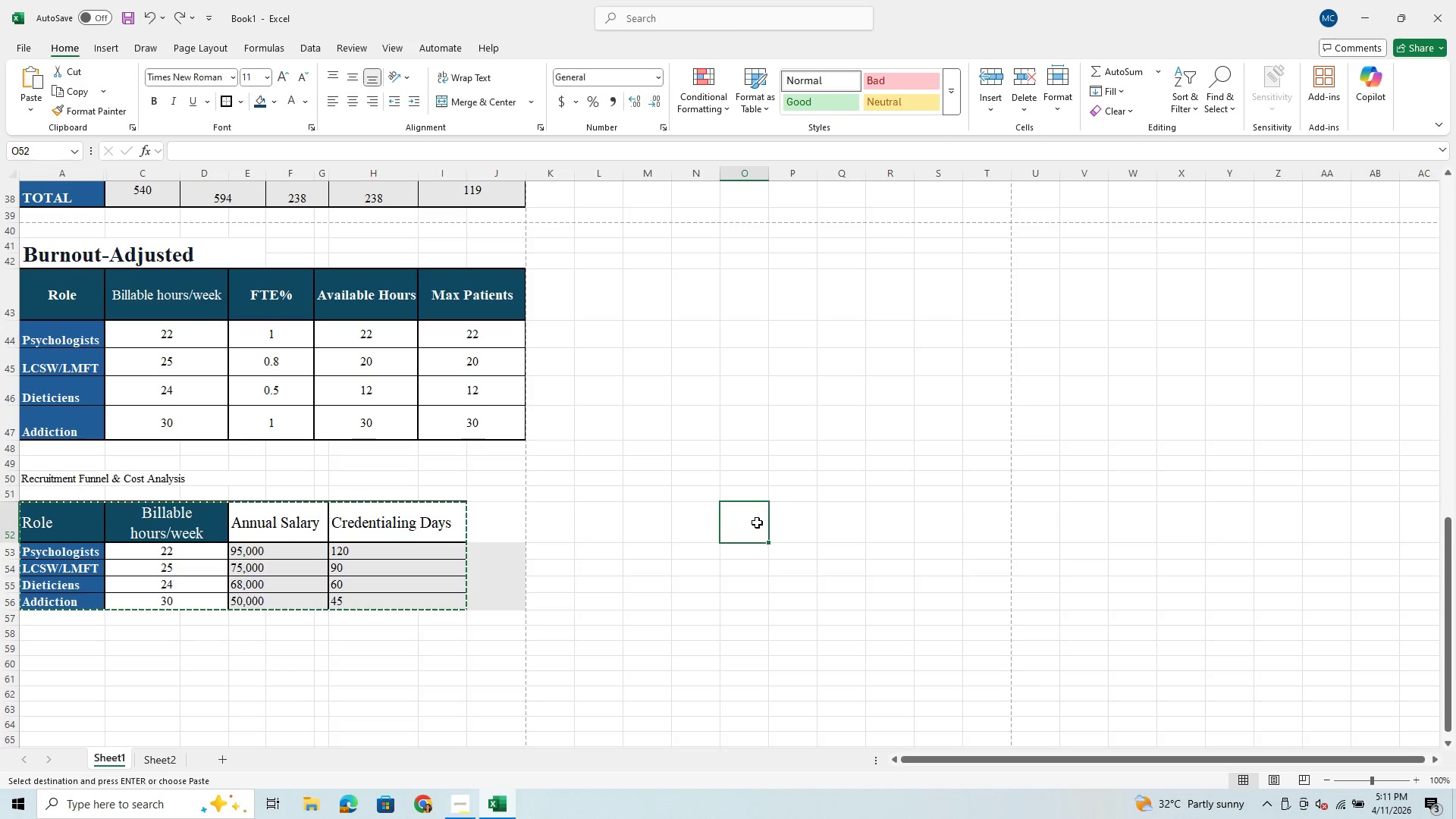 
key(Control+V)
 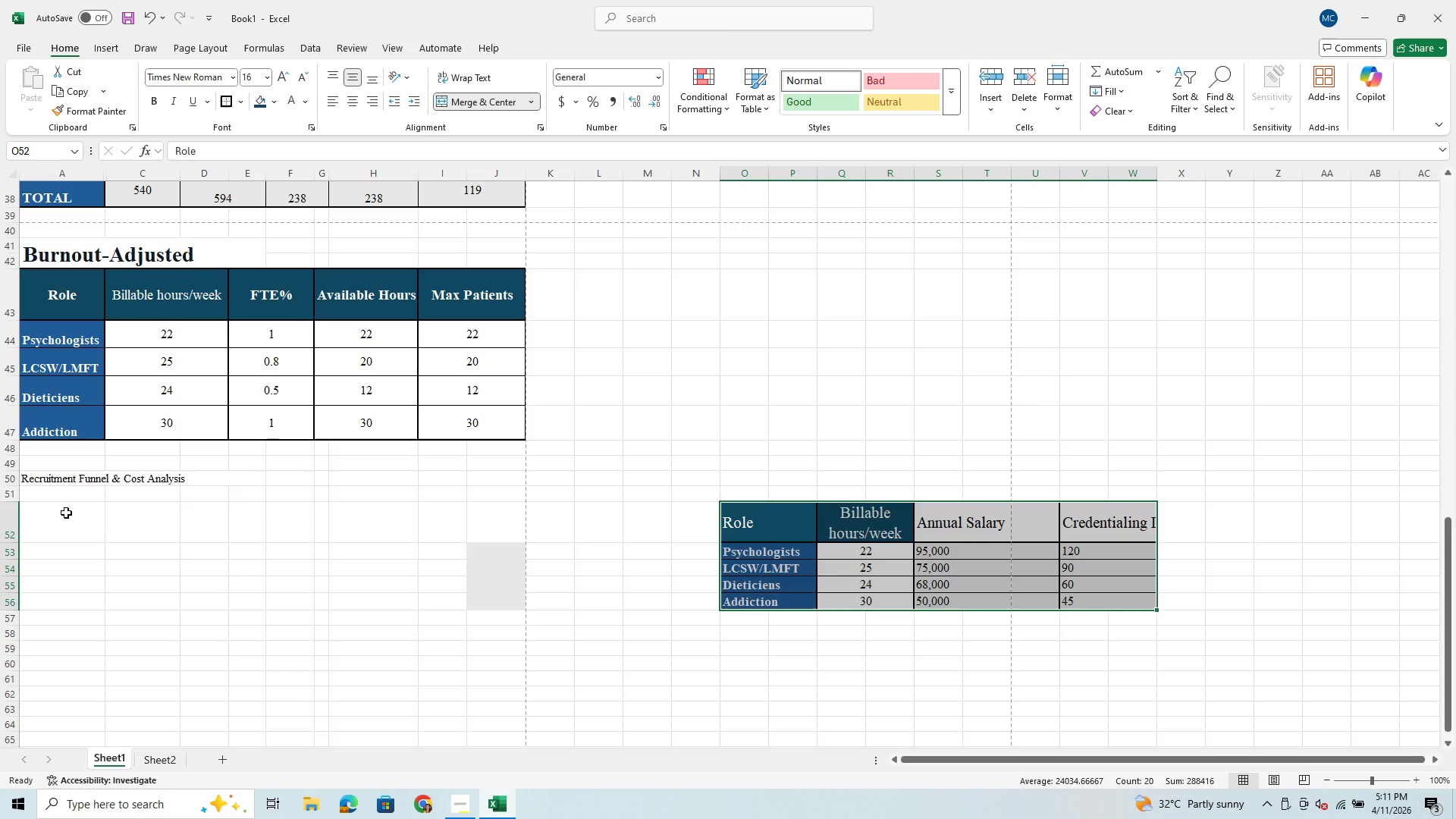 
wait(5.14)
 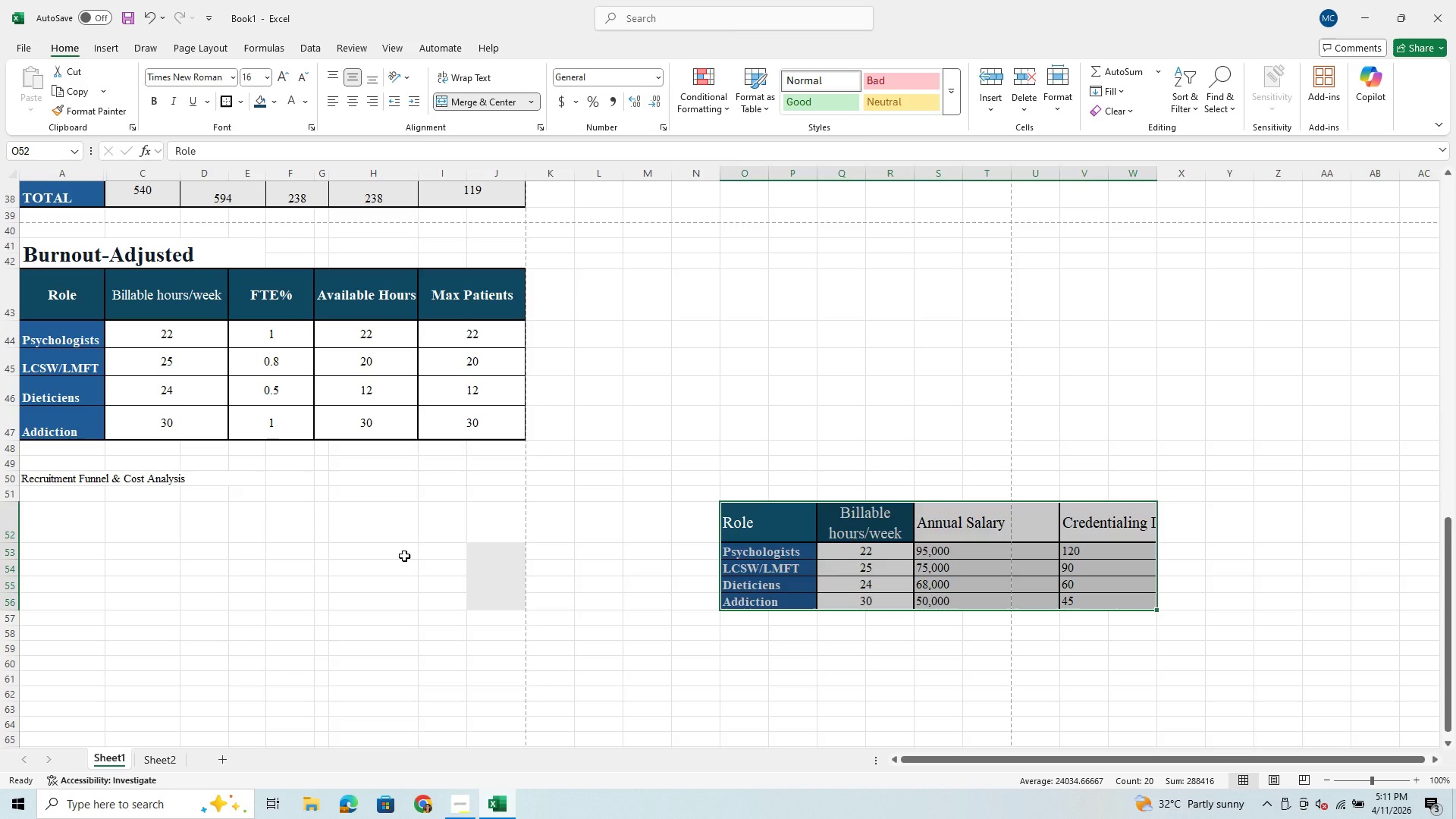 
left_click_drag(start_coordinate=[60, 522], to_coordinate=[139, 560])
 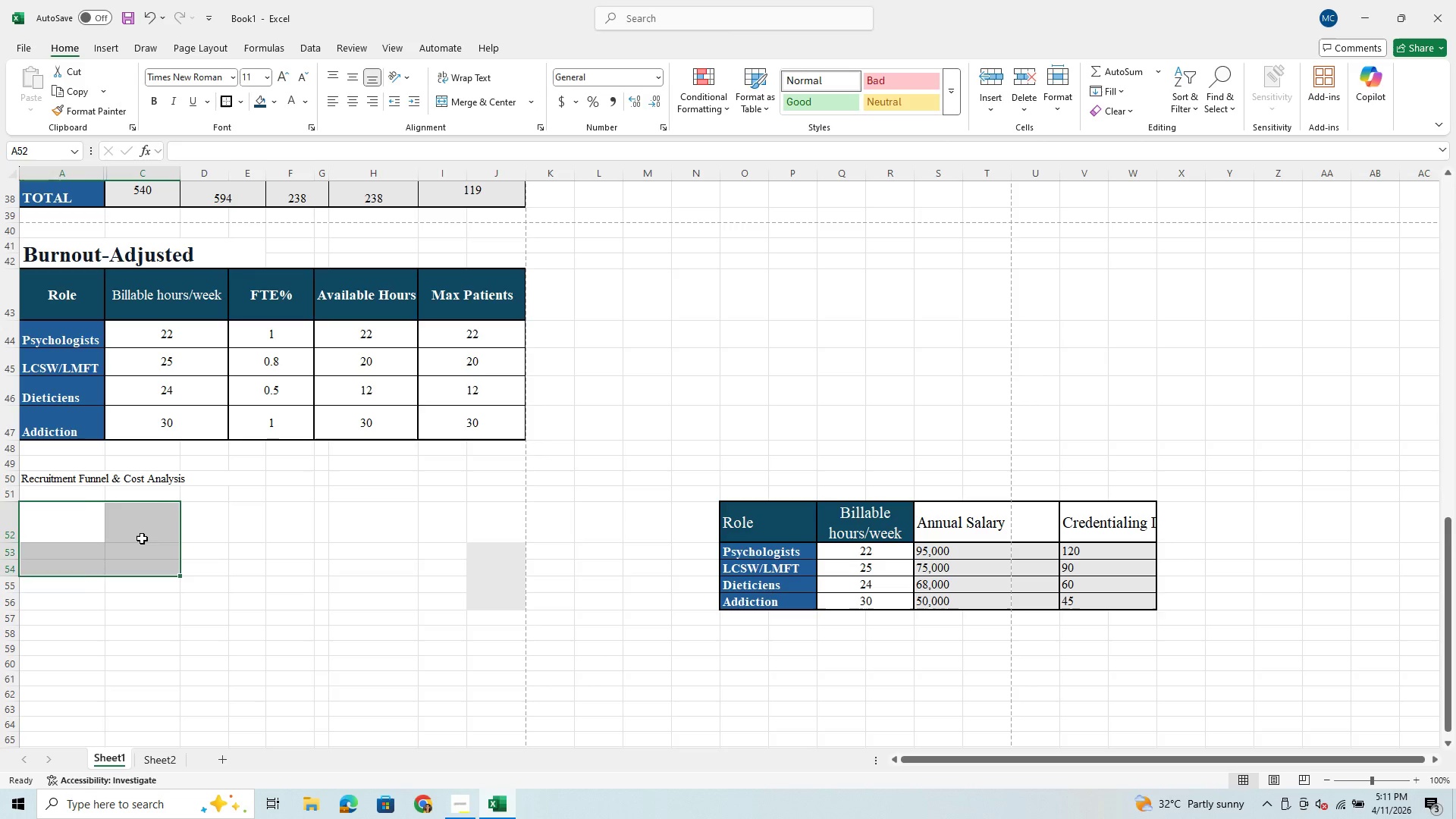 
left_click([142, 538])
 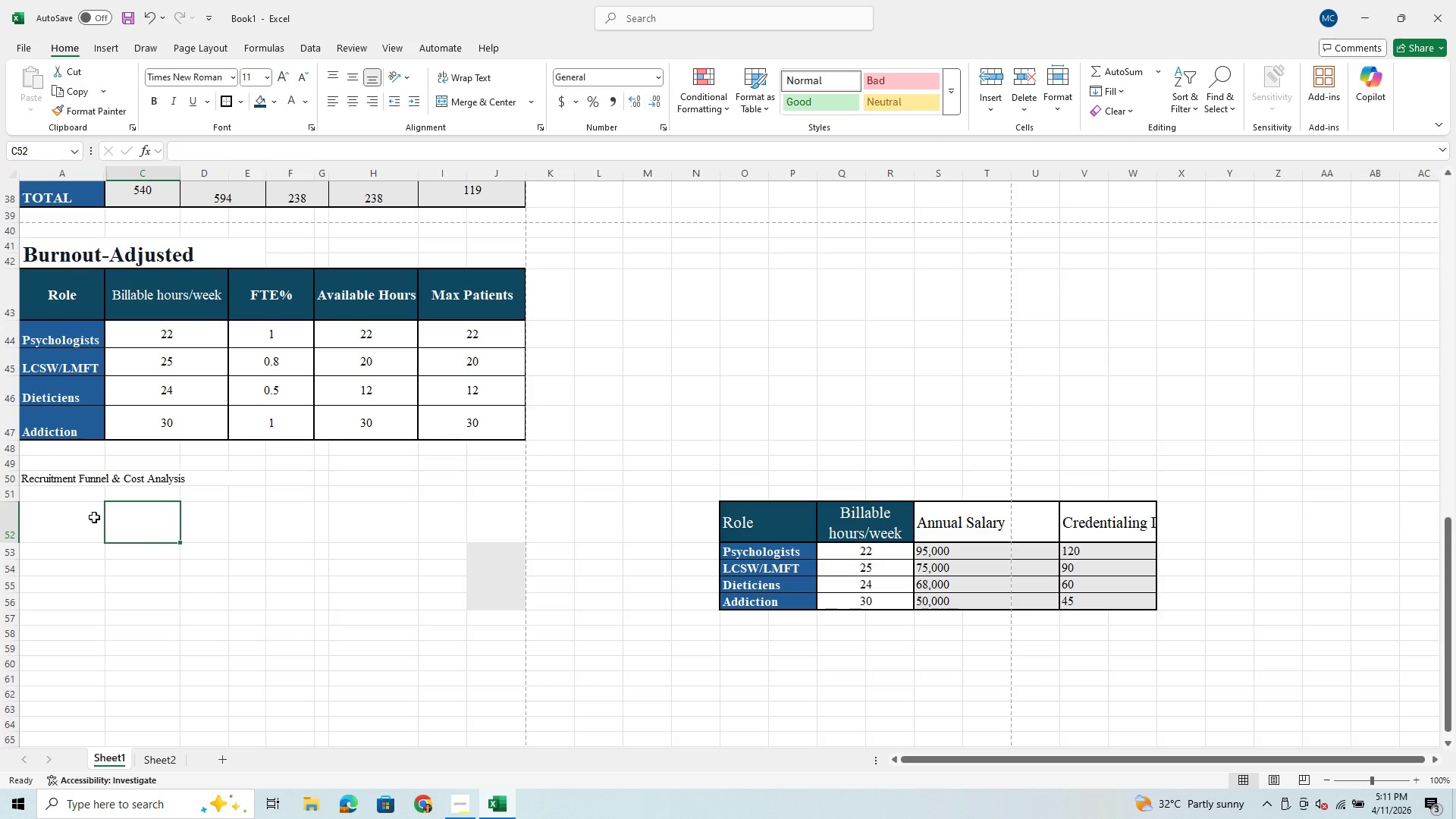 
left_click_drag(start_coordinate=[94, 517], to_coordinate=[127, 601])
 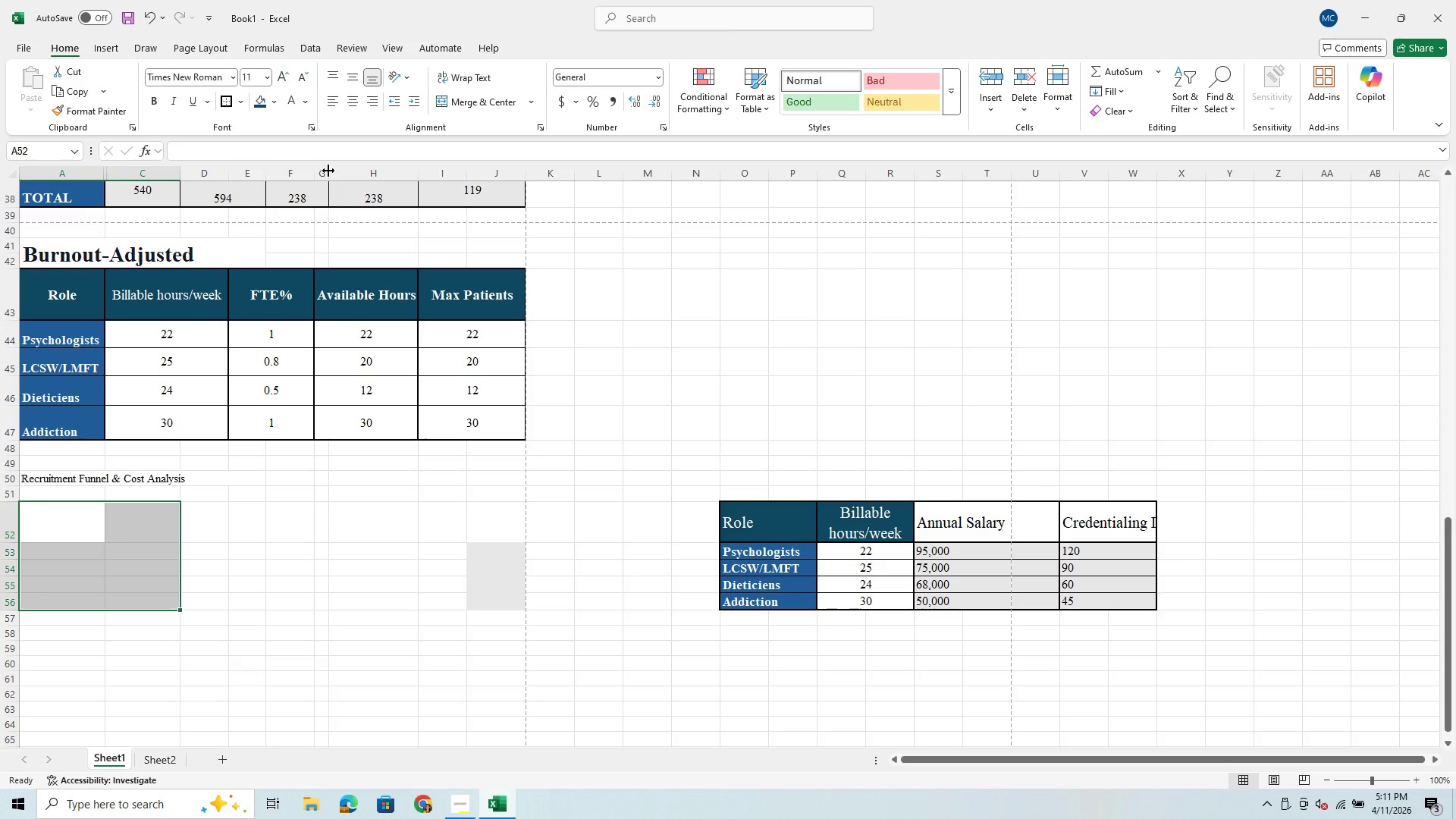 
wait(7.39)
 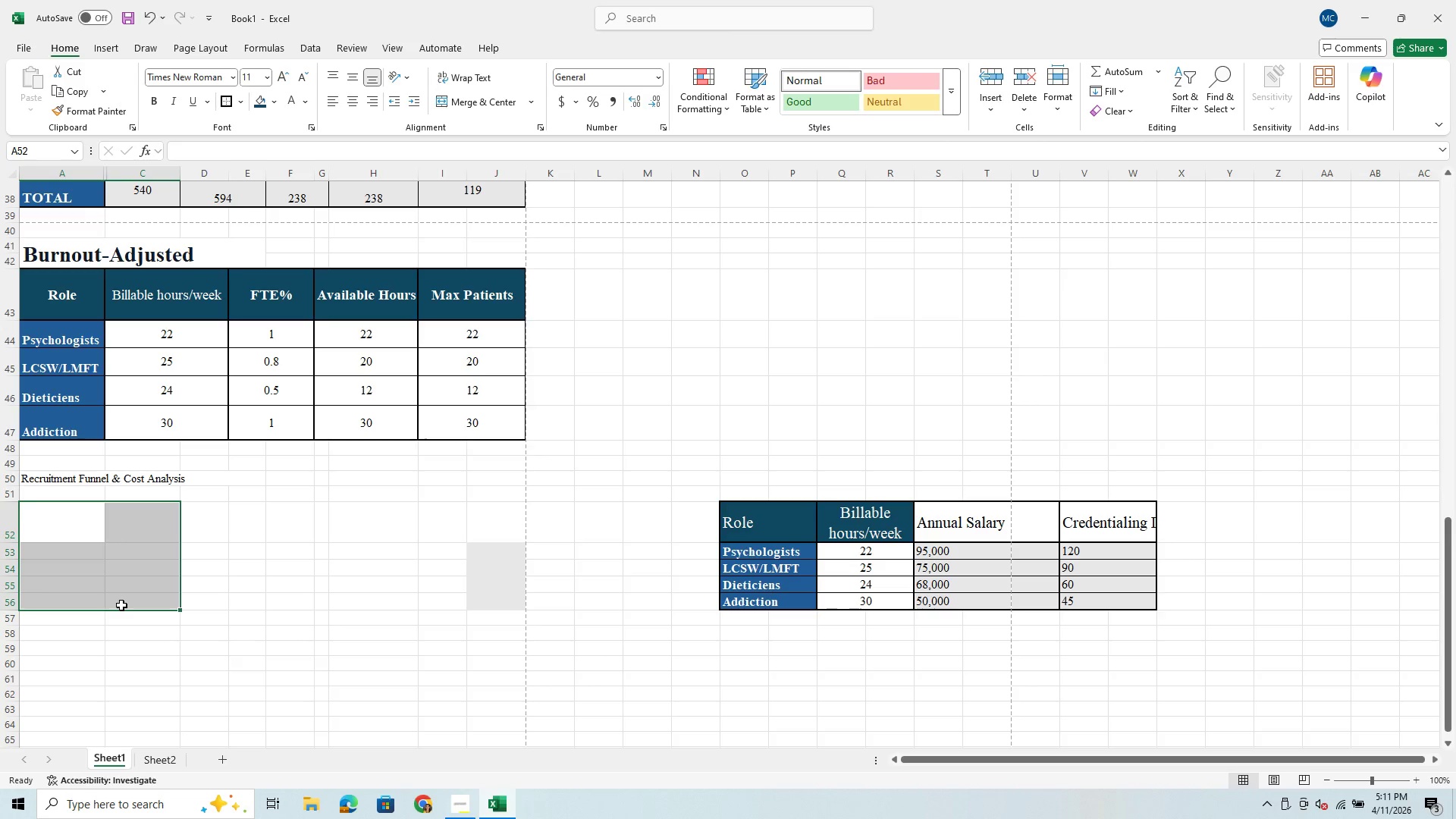 
mouse_move([538, 91])
 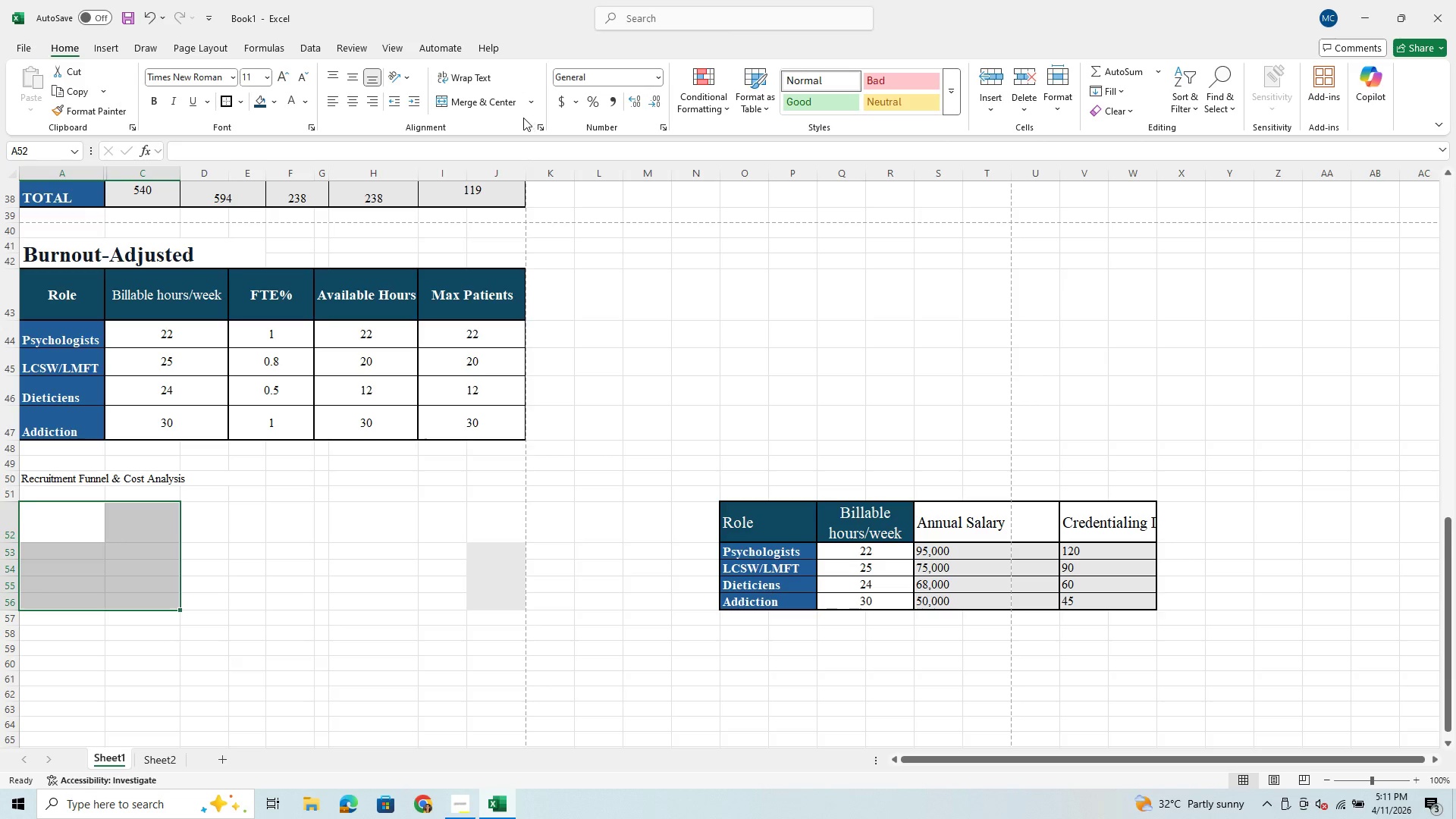 
mouse_move([481, 115])
 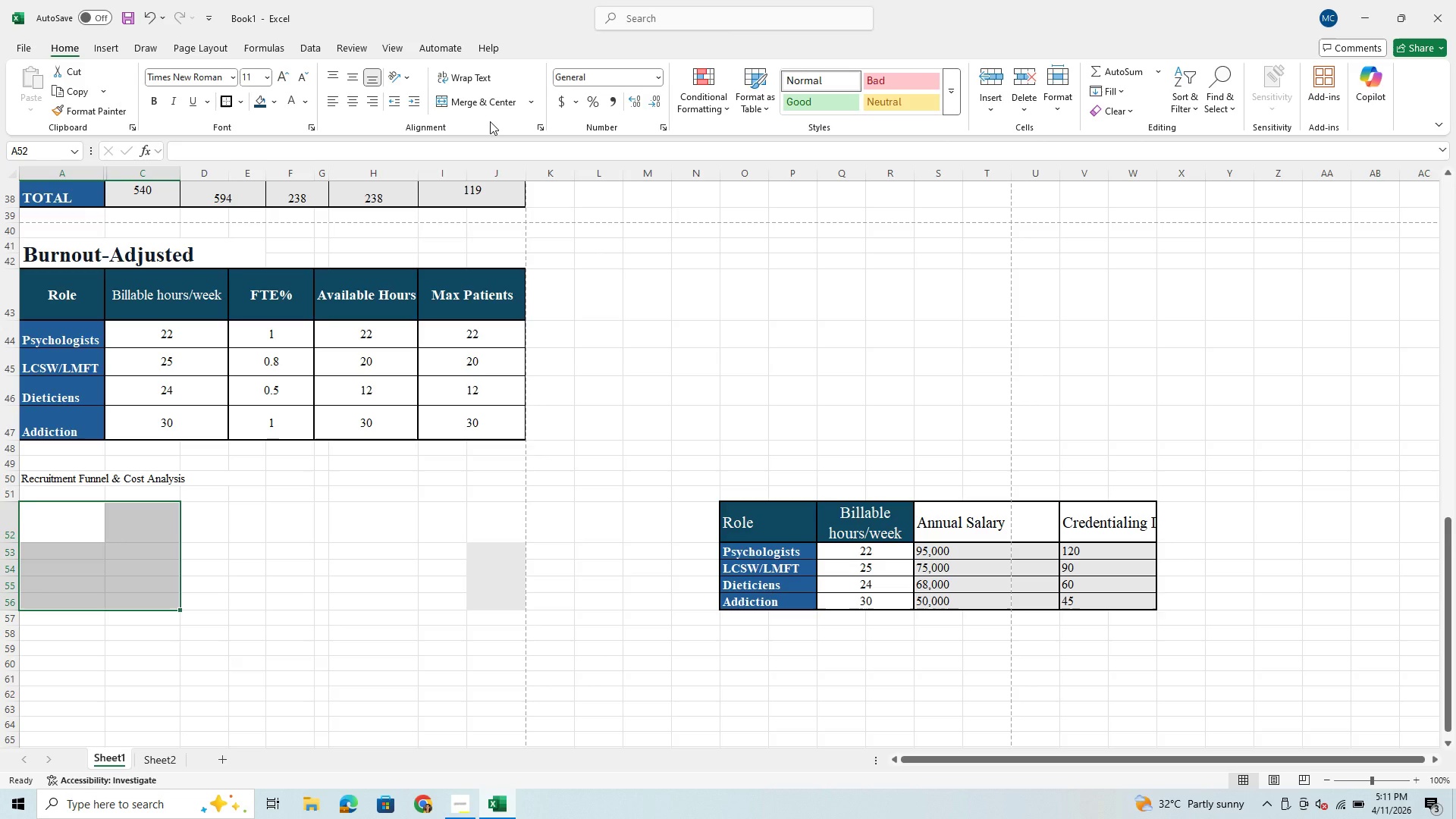 
wait(10.51)
 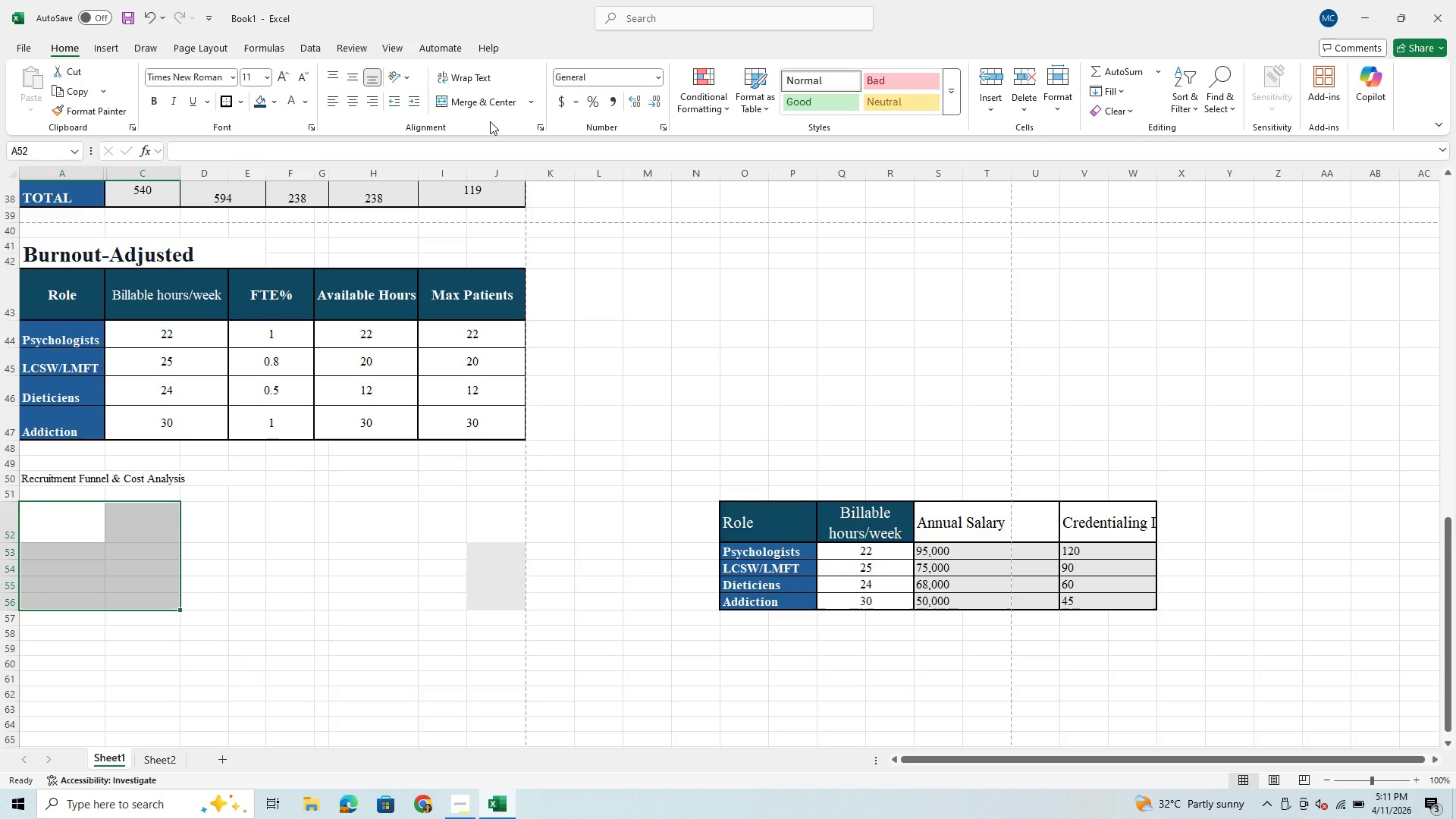 
left_click([527, 103])
 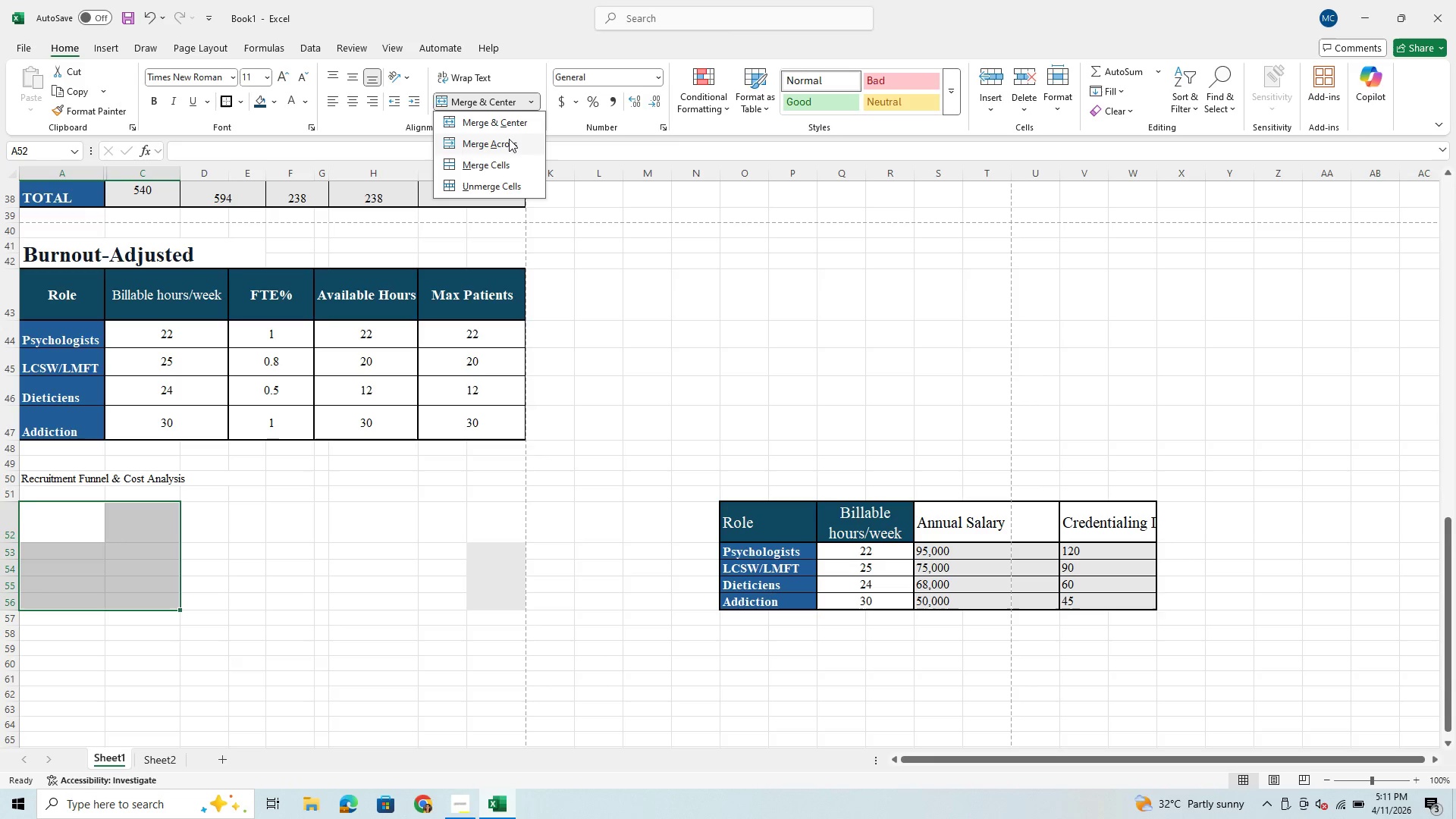 
left_click([509, 139])
 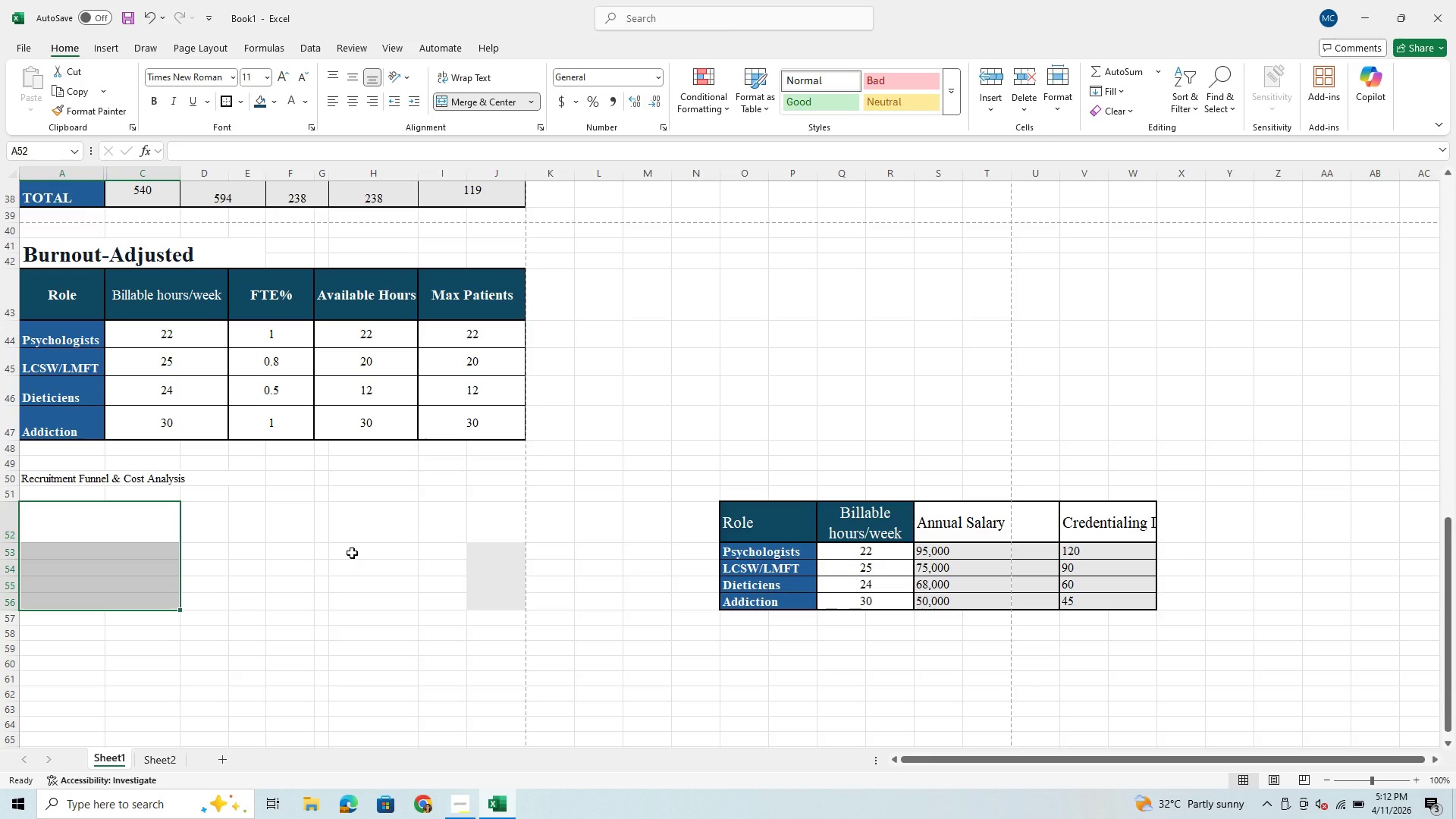 
left_click([352, 553])
 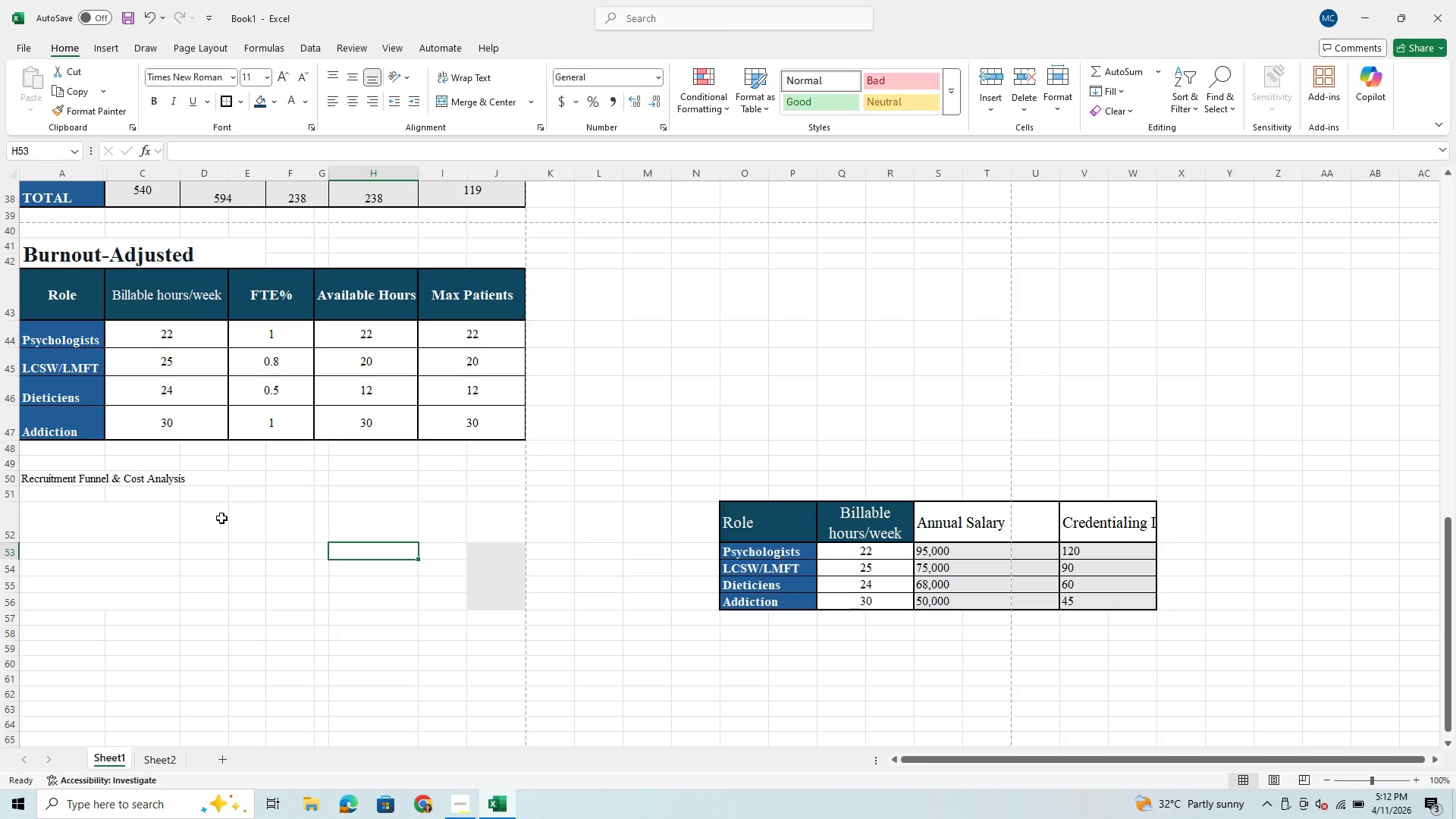 
left_click_drag(start_coordinate=[221, 518], to_coordinate=[287, 580])
 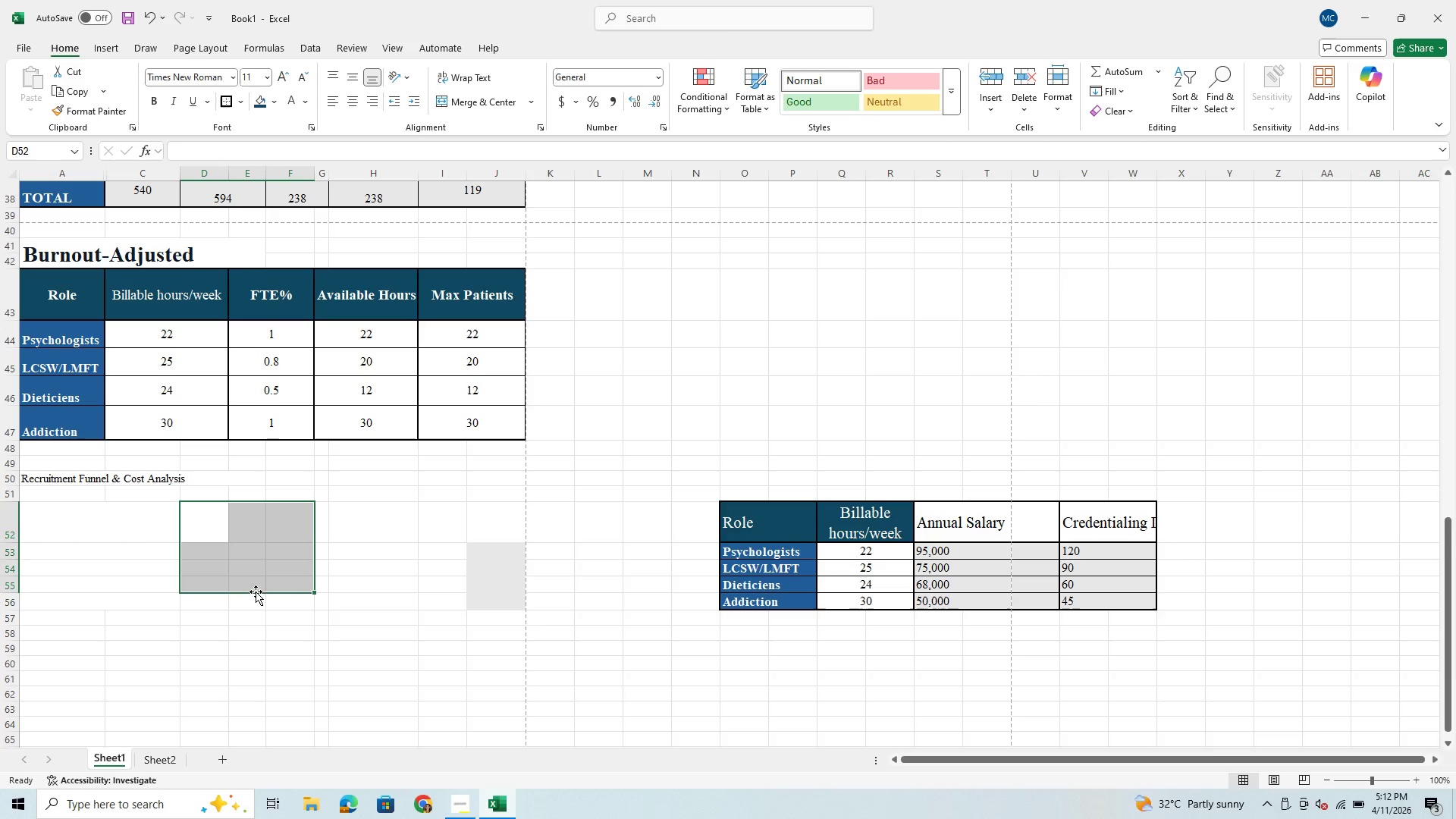 
left_click([215, 607])
 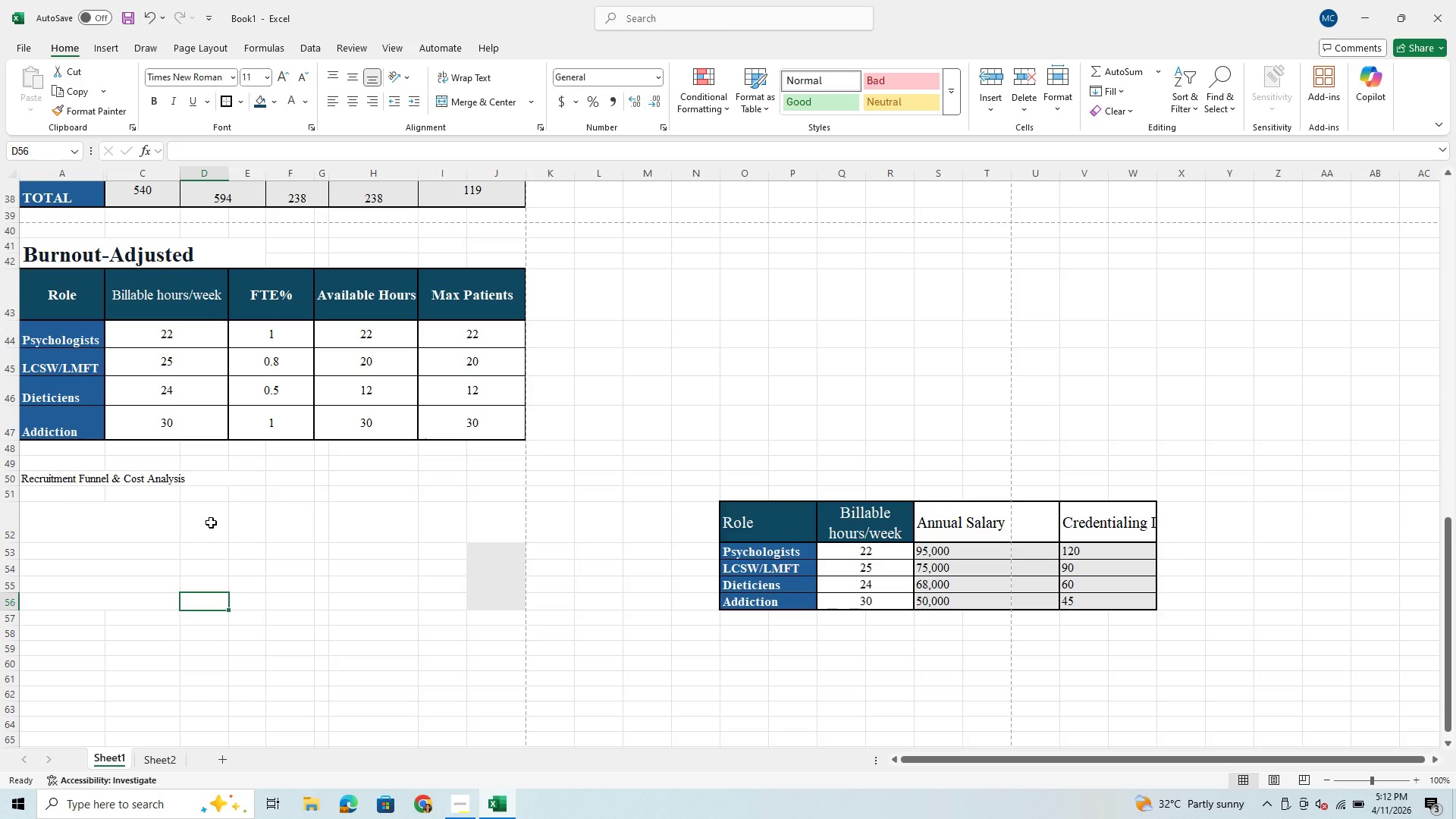 
left_click_drag(start_coordinate=[211, 522], to_coordinate=[278, 606])
 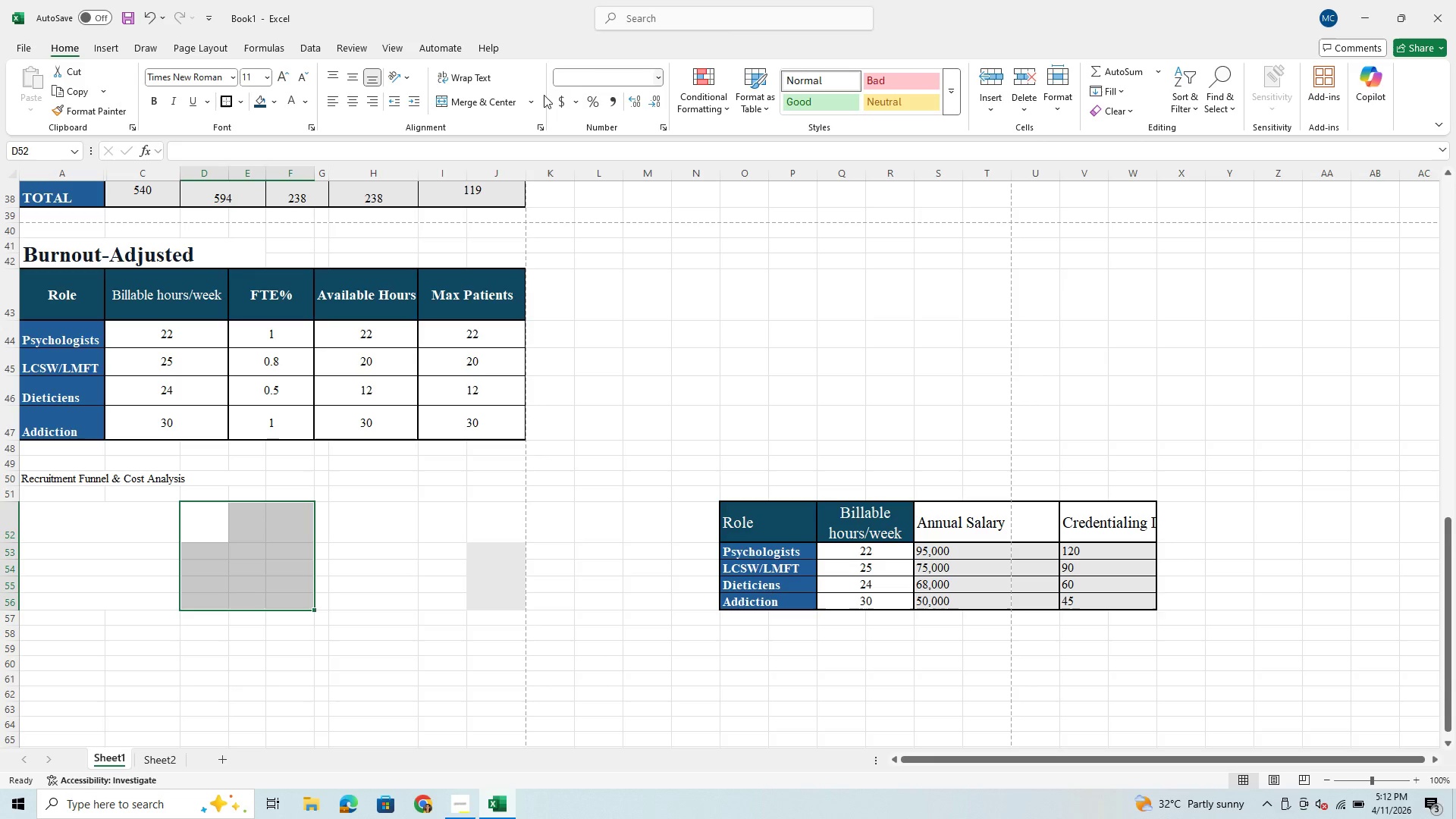 
left_click([532, 111])
 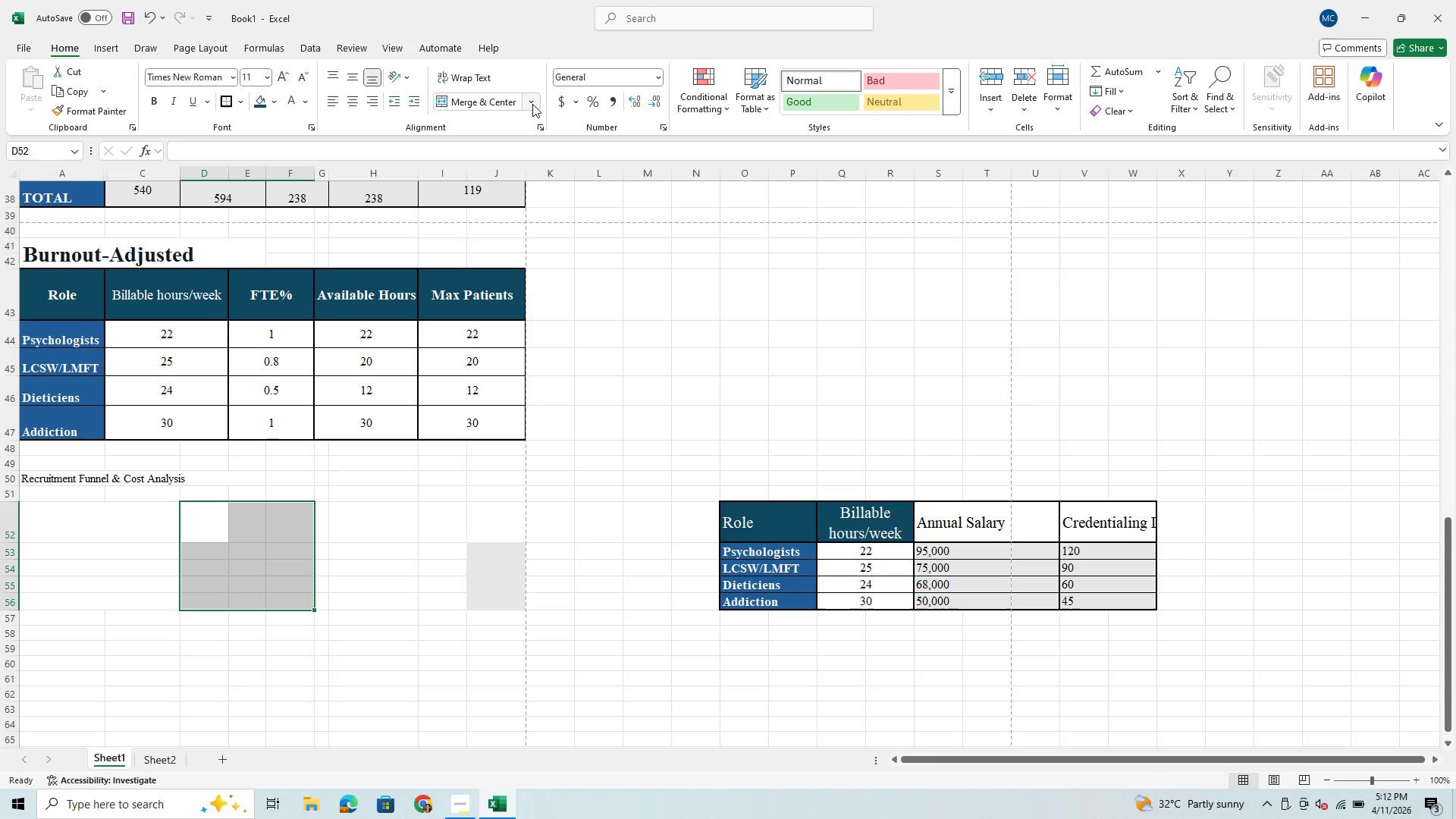 
left_click([532, 104])
 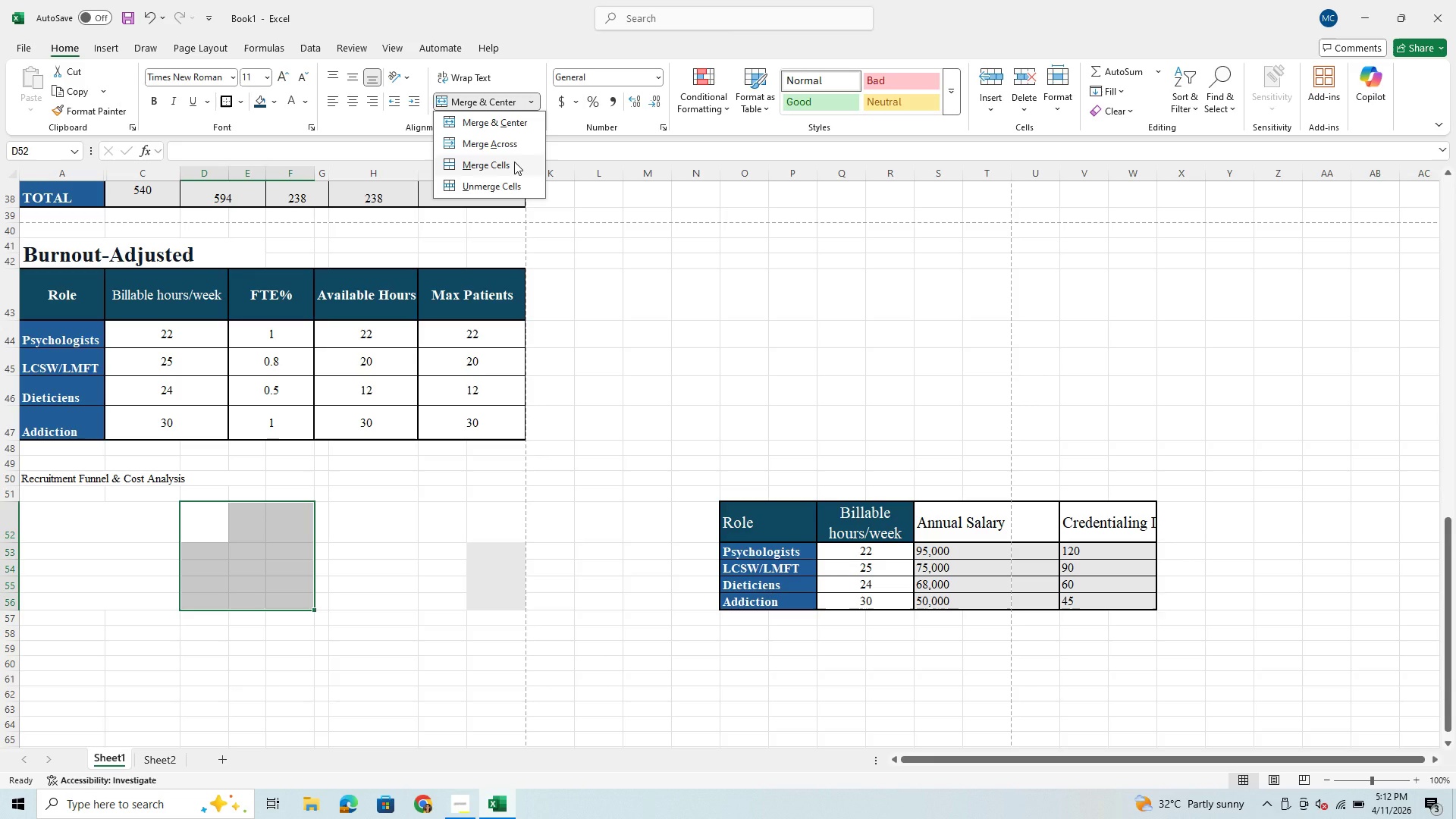 
left_click([514, 162])
 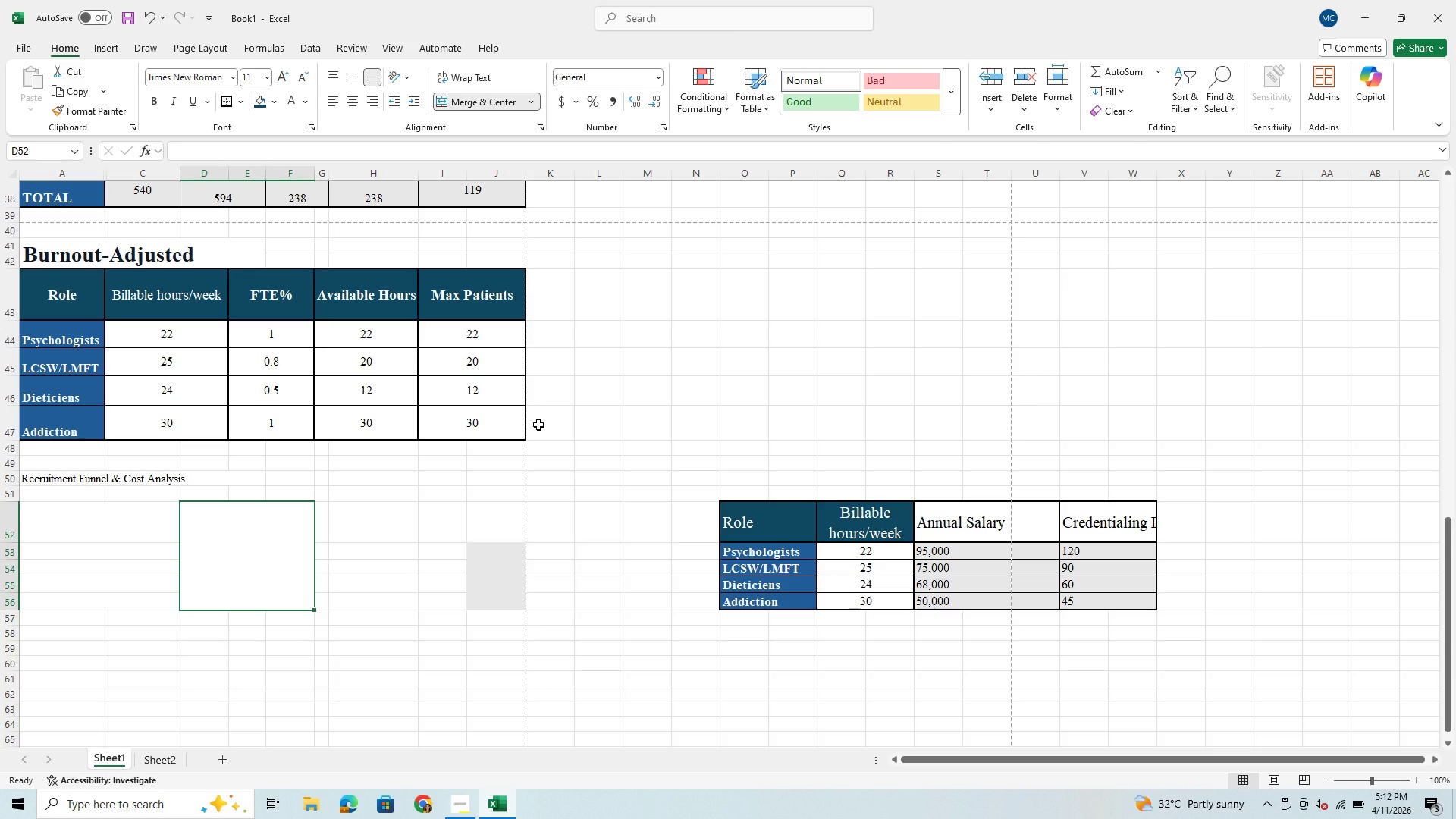 
wait(22.56)
 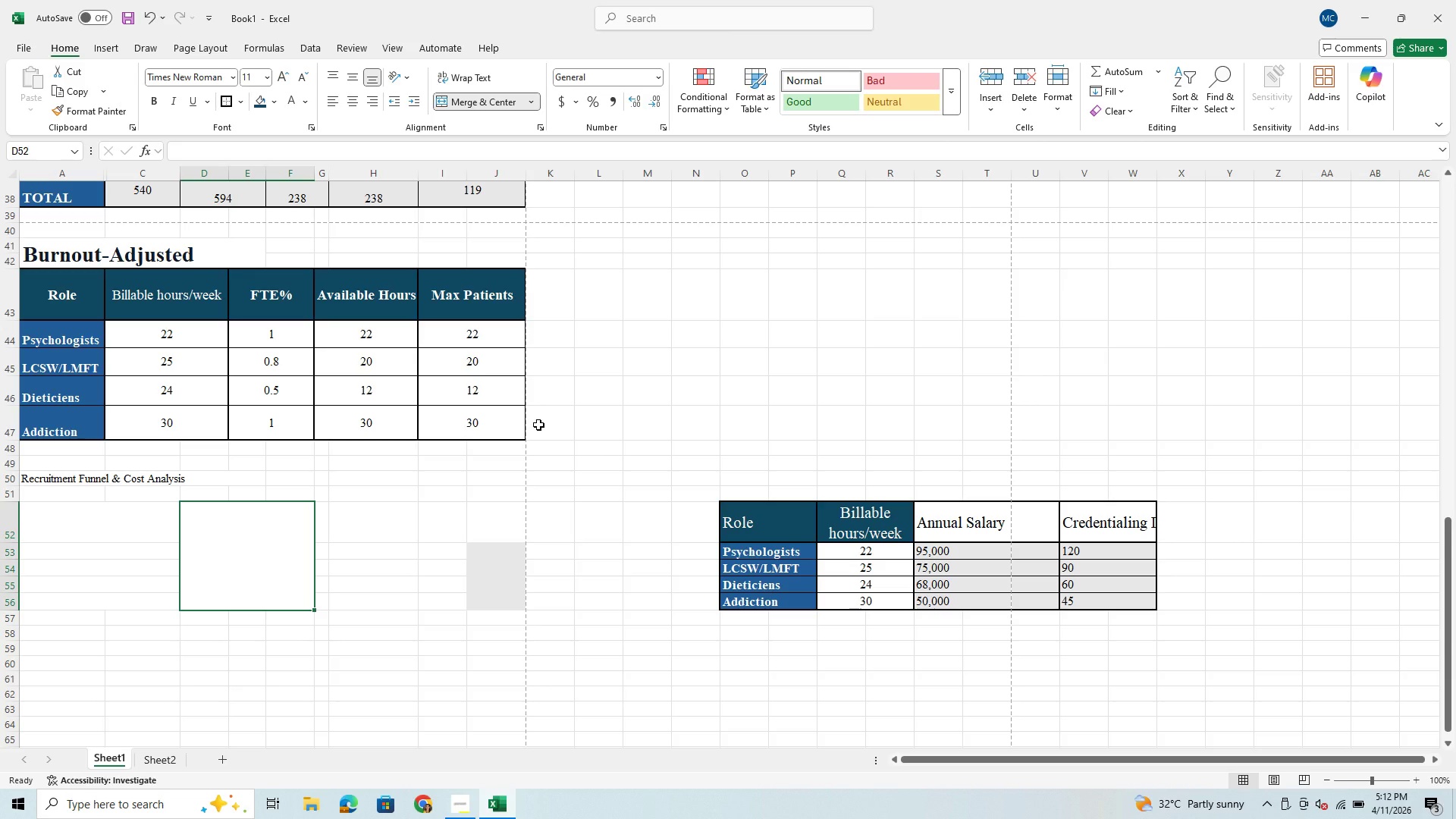 
mouse_move([290, 94])
 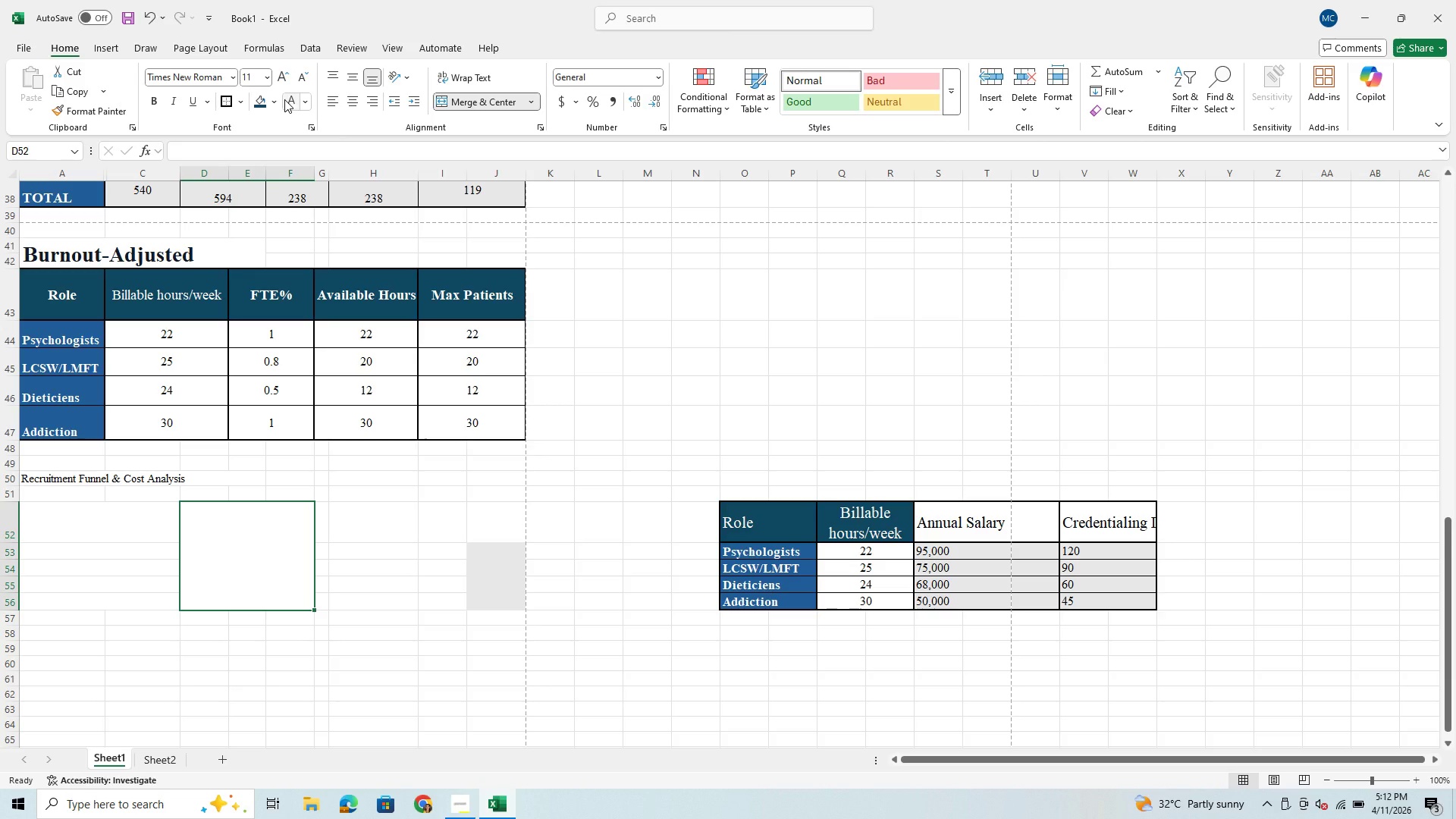 
mouse_move([291, 111])
 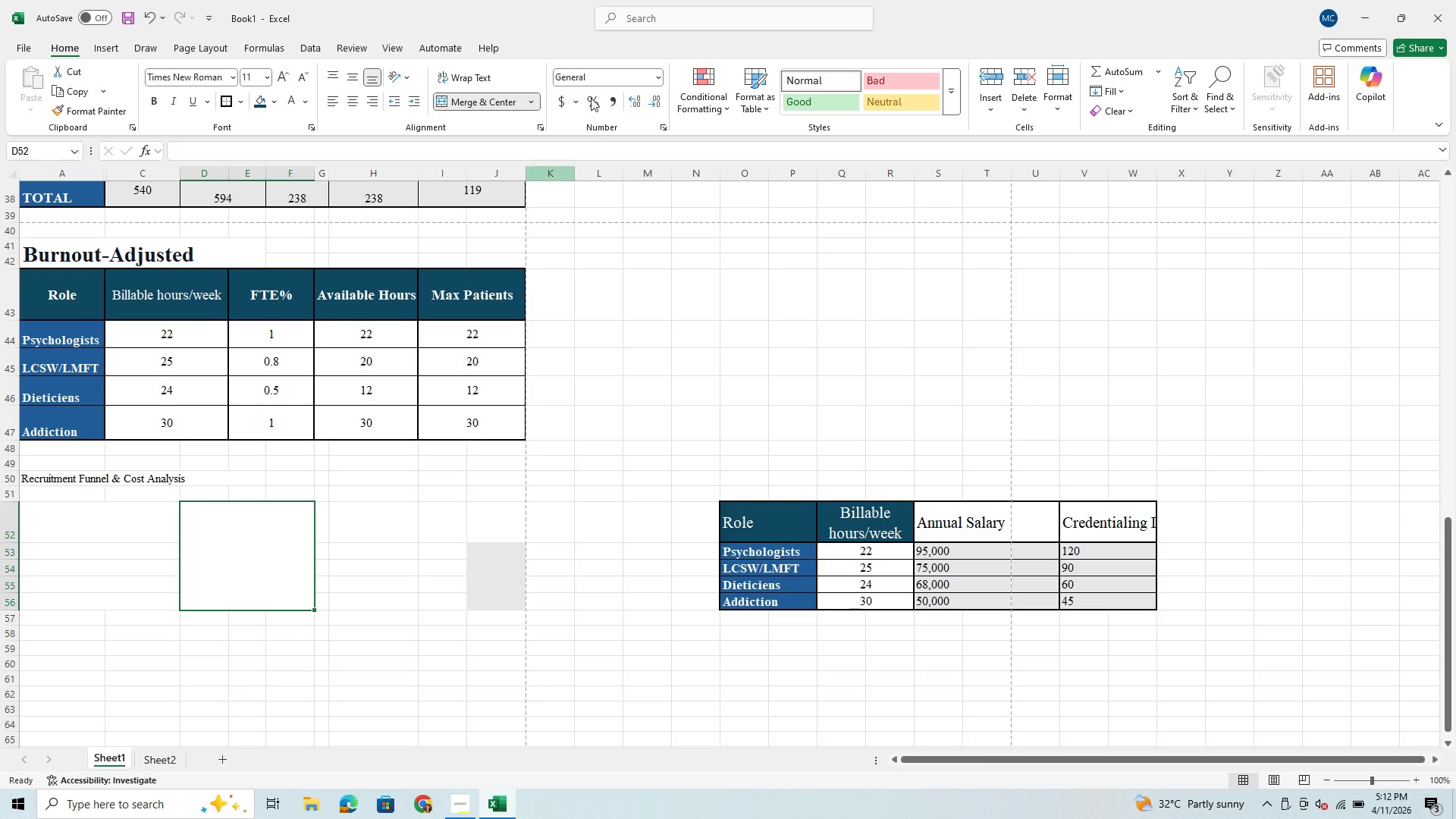 
wait(8.12)
 